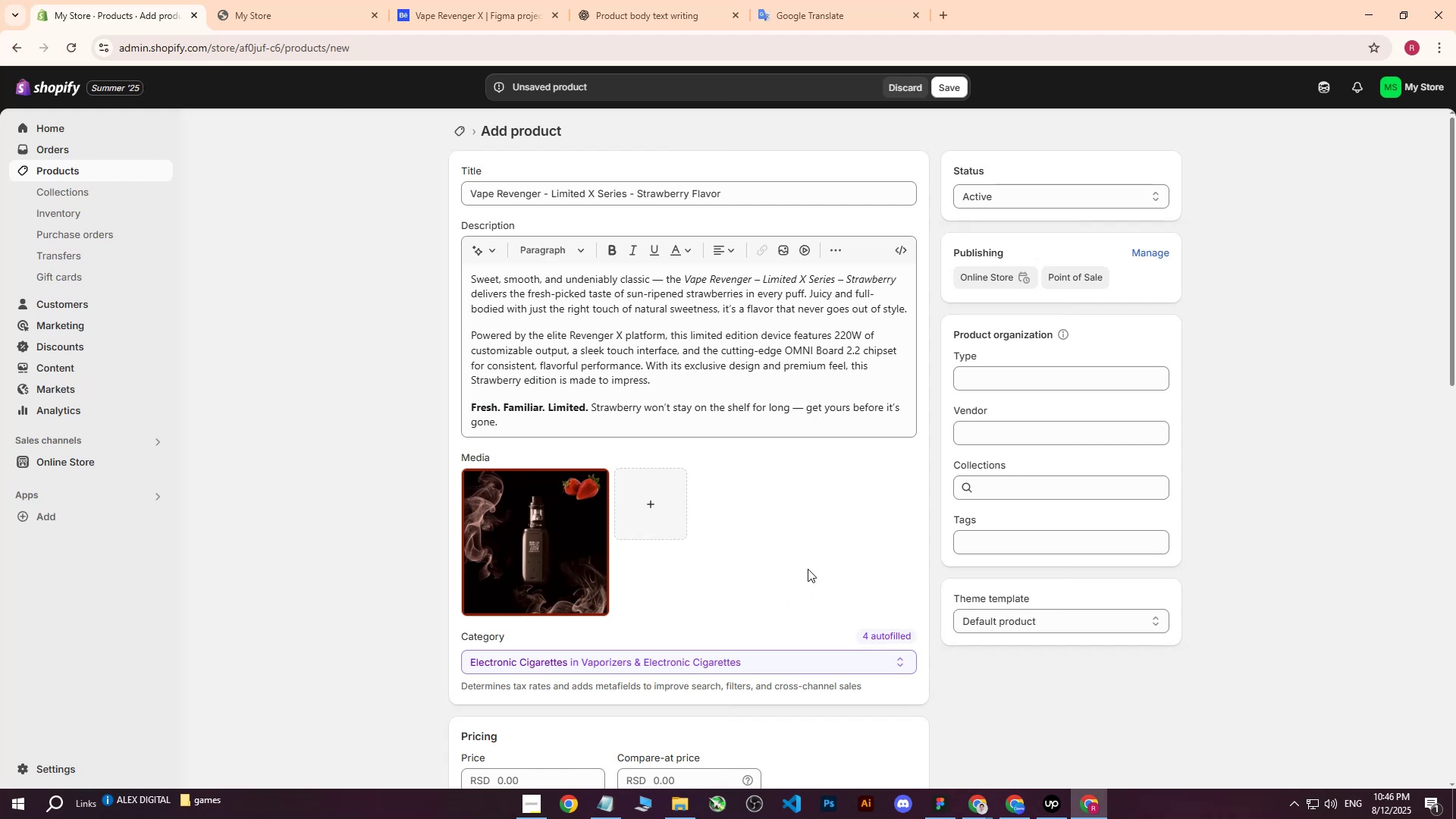 
scroll: coordinate [789, 554], scroll_direction: down, amount: 9.0
 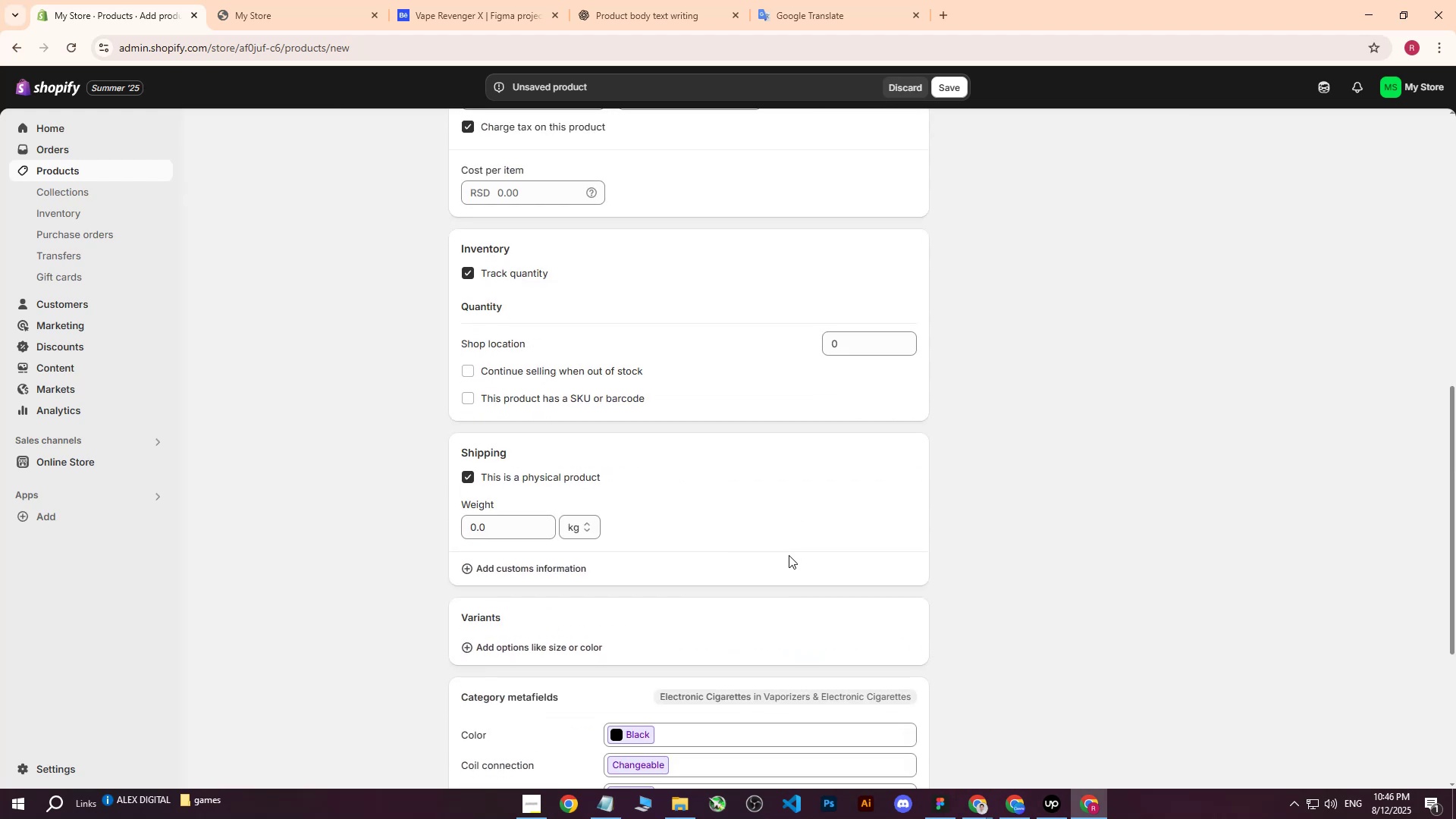 
scroll: coordinate [787, 557], scroll_direction: up, amount: 3.0
 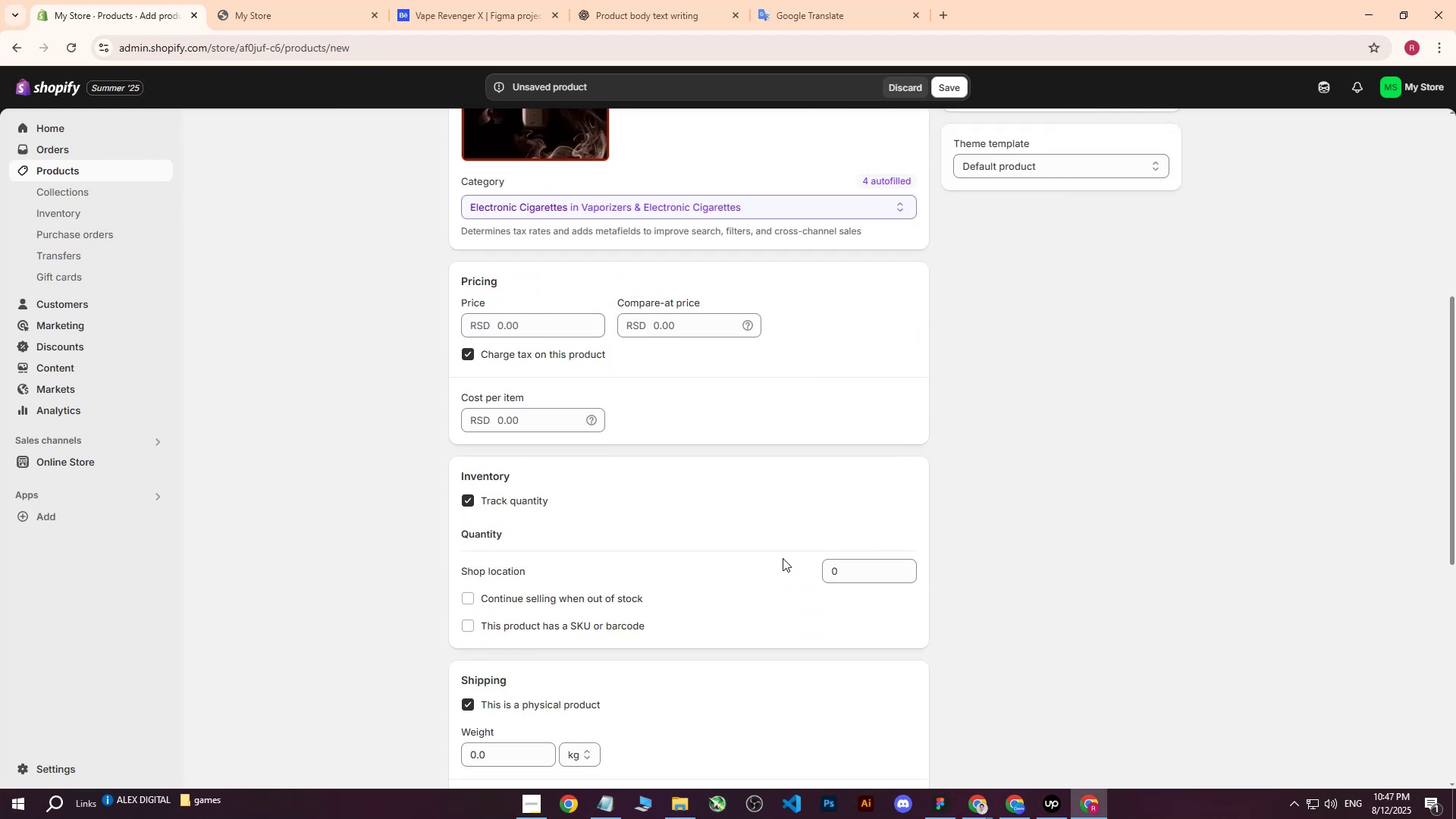 
scroll: coordinate [783, 558], scroll_direction: down, amount: 5.0
 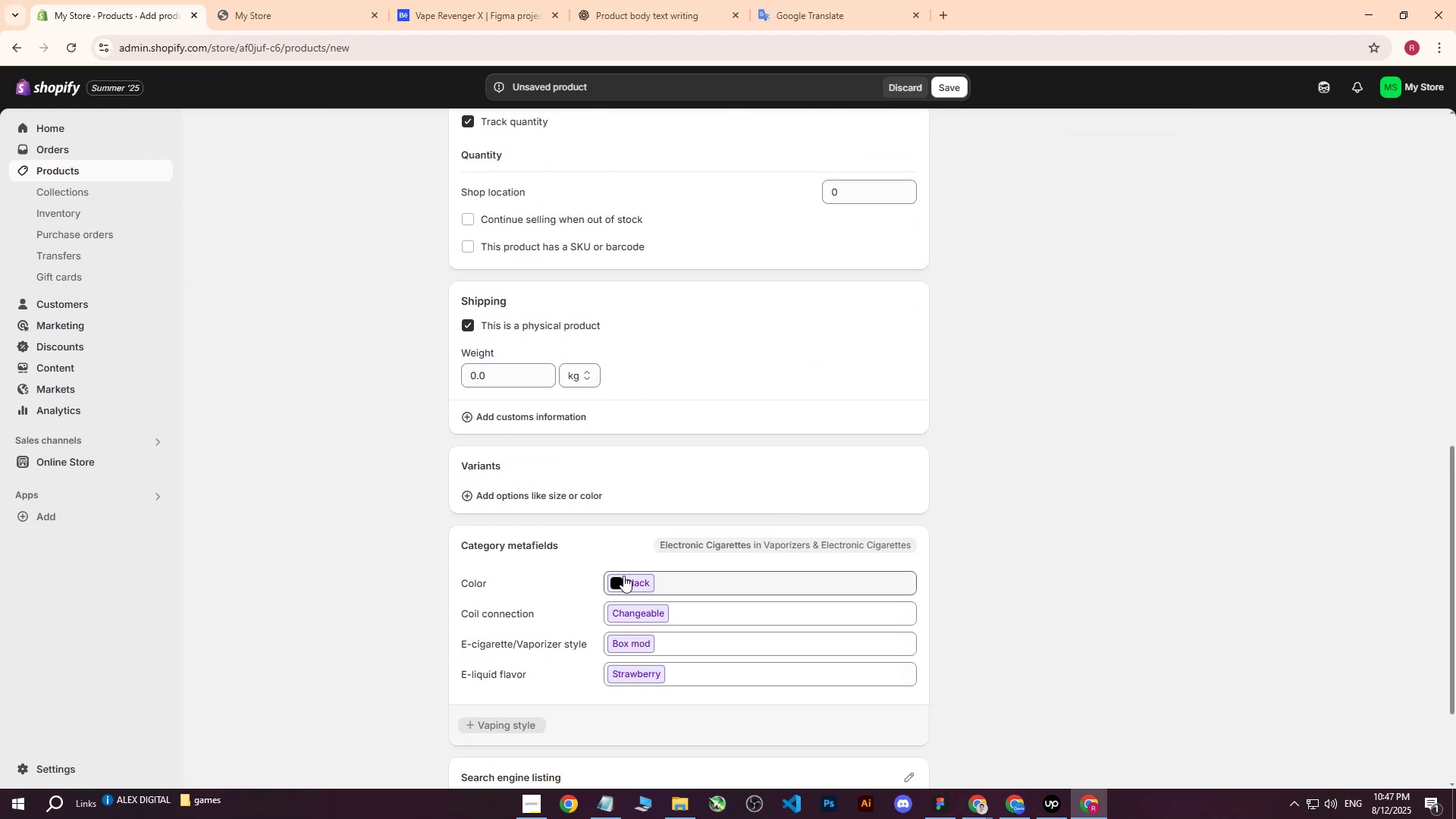 
left_click([617, 578])
 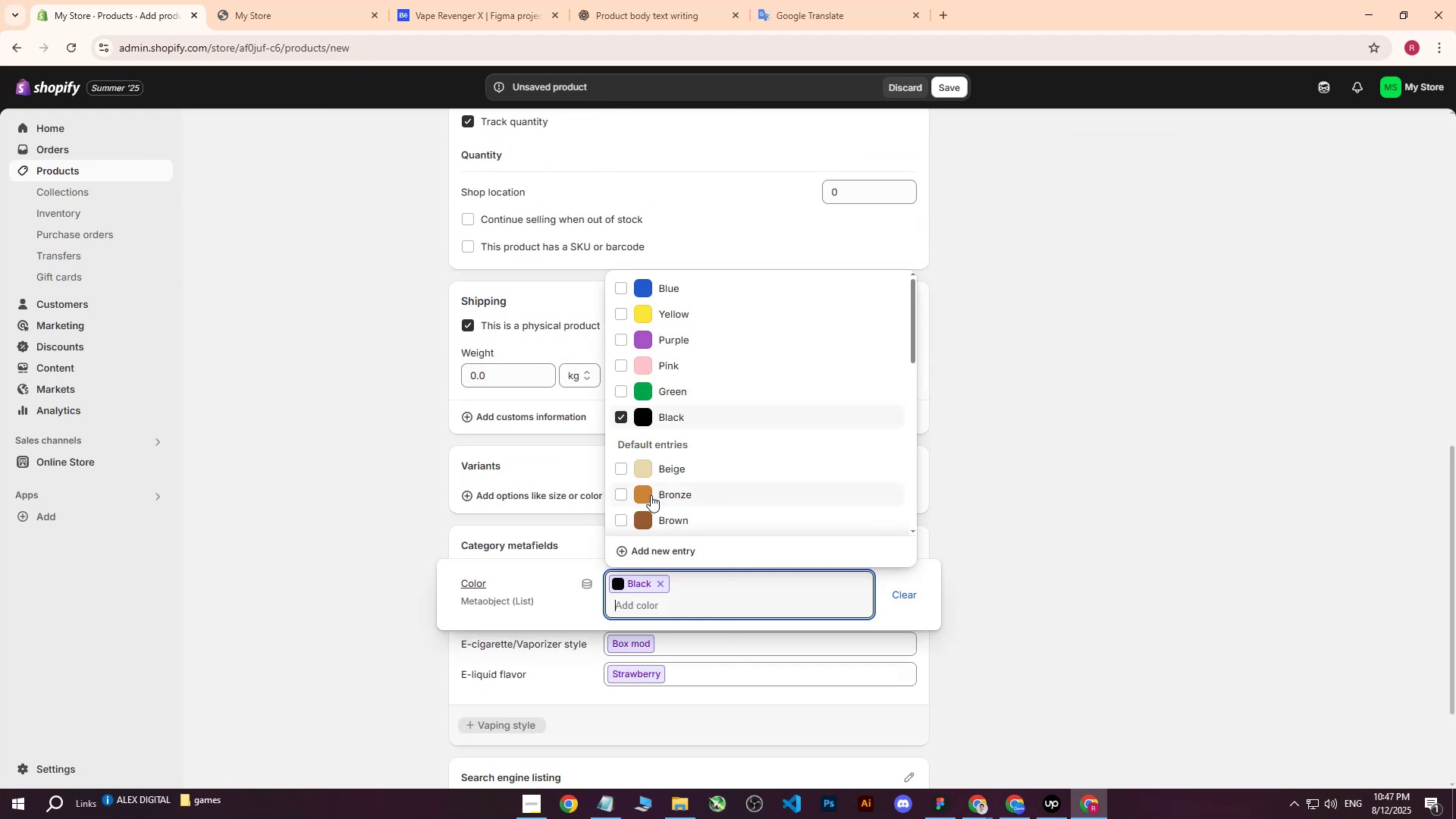 
scroll: coordinate [649, 435], scroll_direction: down, amount: 4.0
 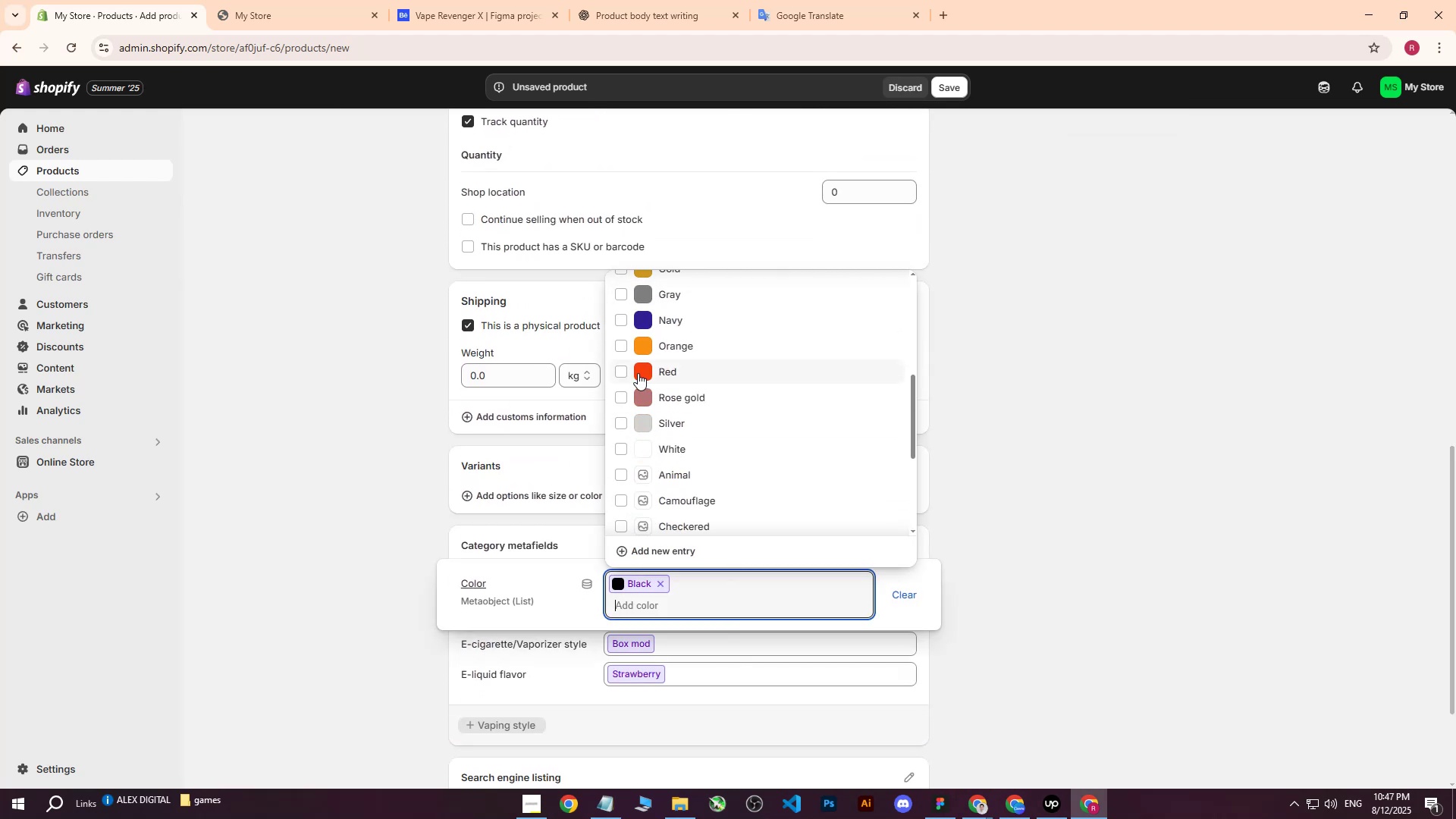 
left_click([627, 372])
 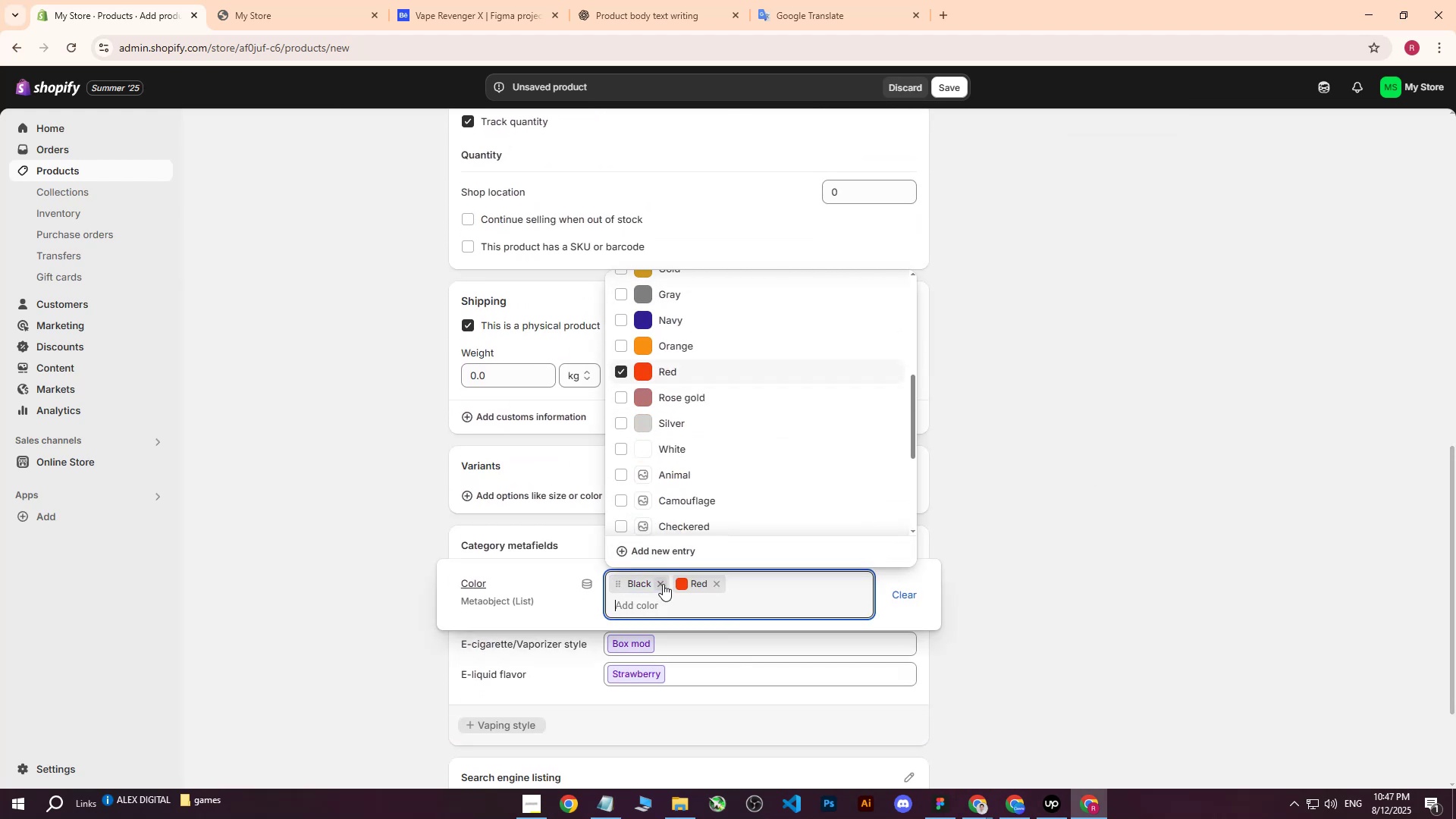 
double_click([1074, 428])
 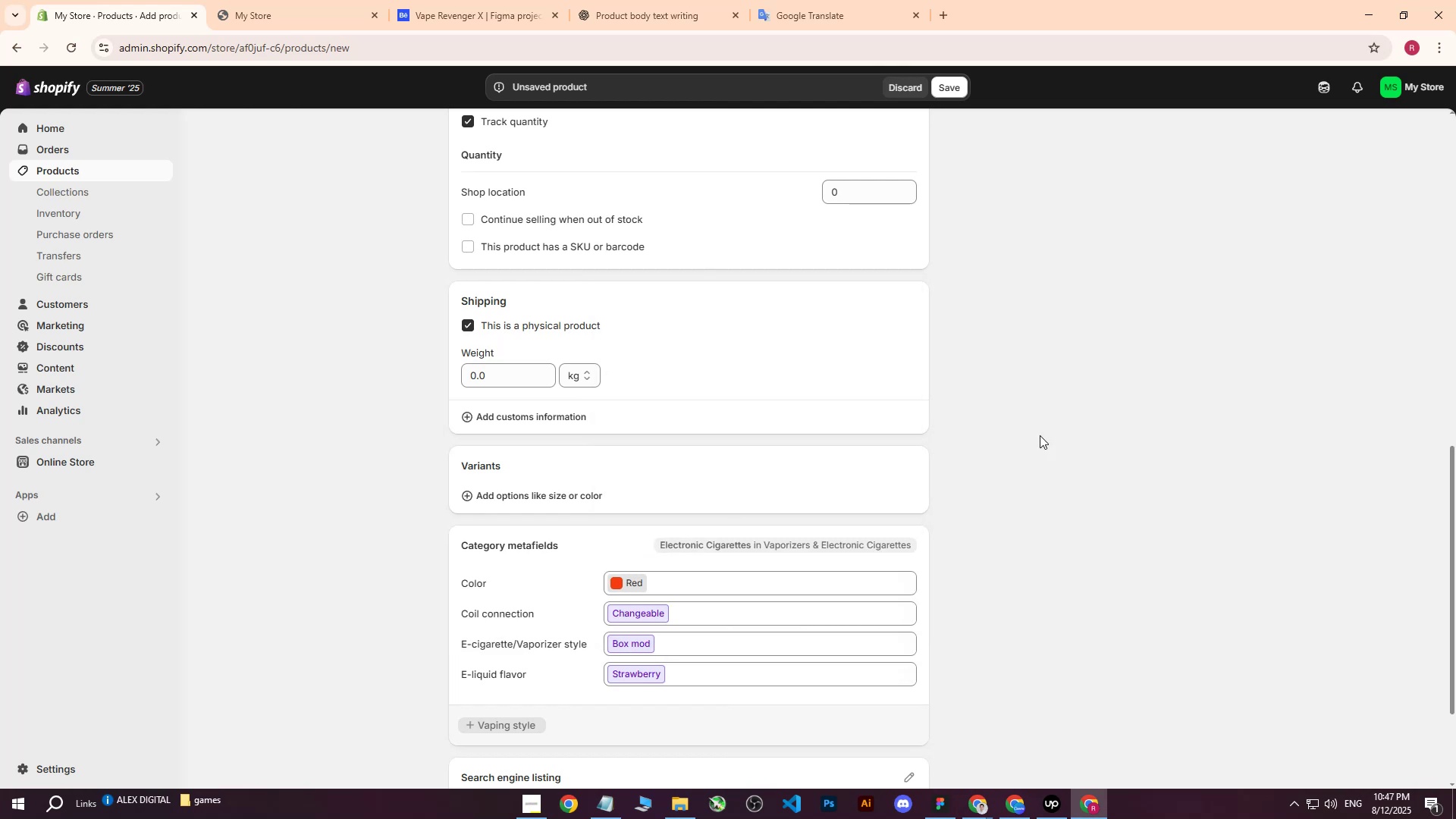 
scroll: coordinate [758, 506], scroll_direction: up, amount: 3.0
 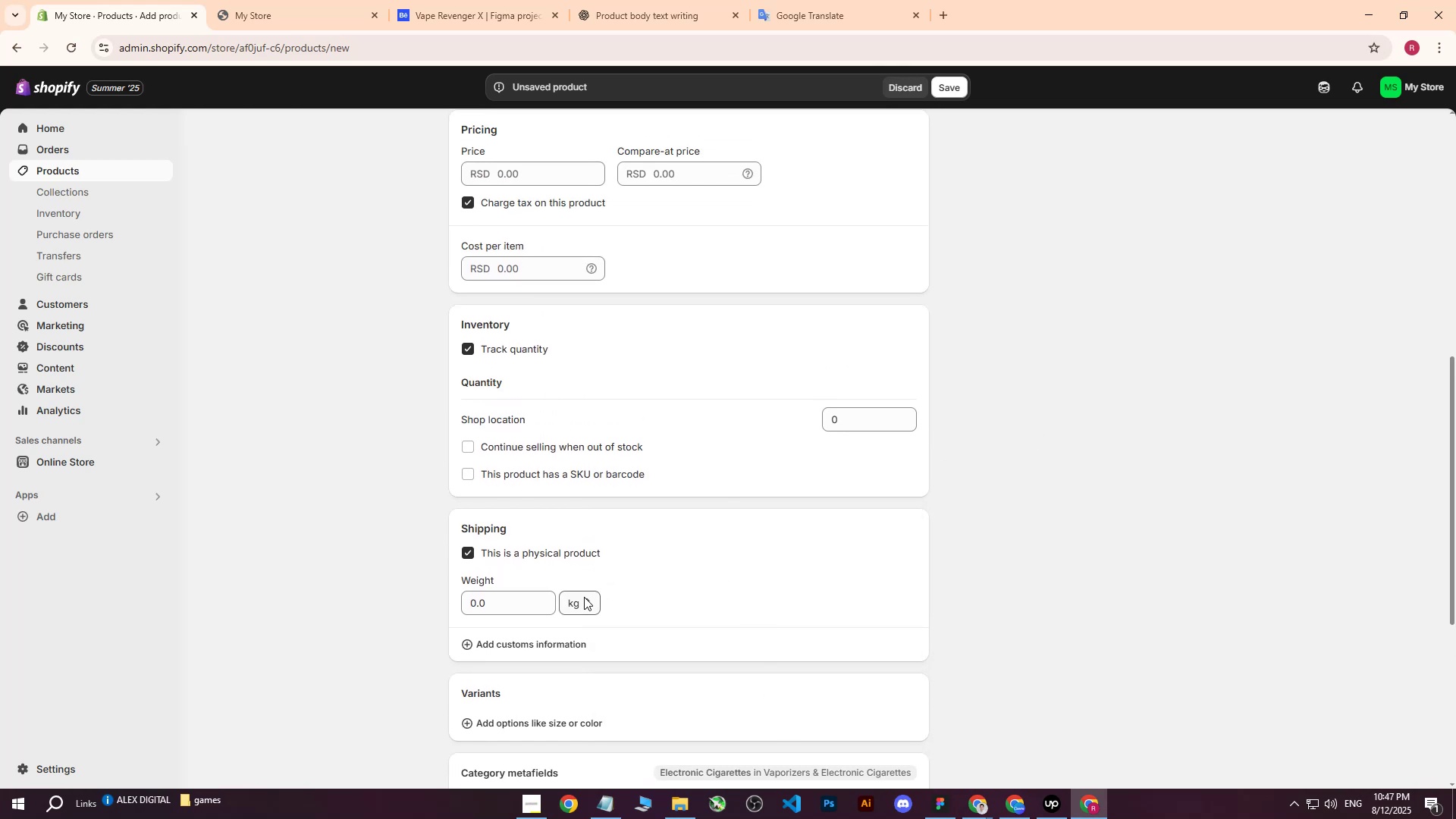 
left_click([582, 599])
 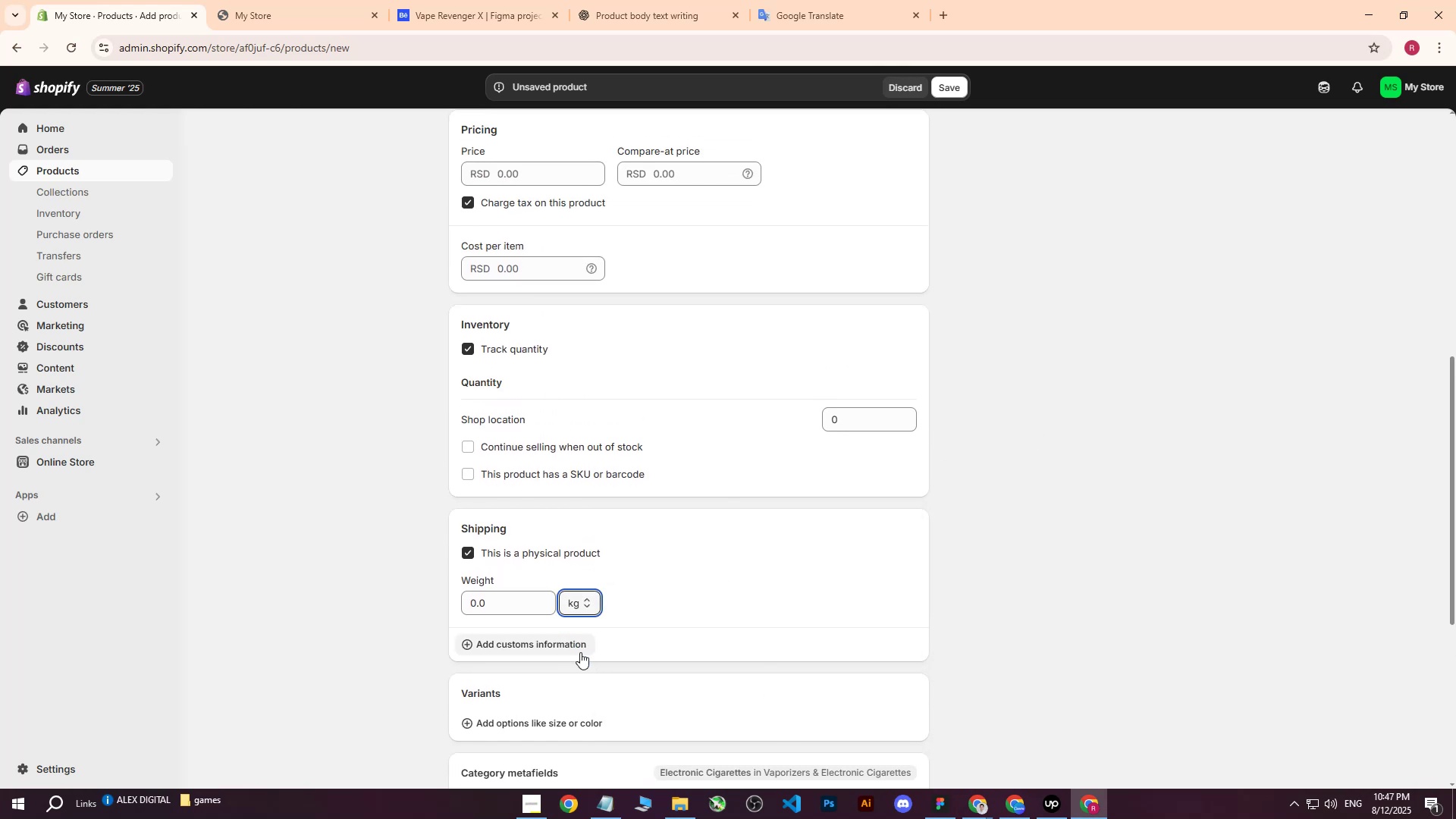 
double_click([522, 605])
 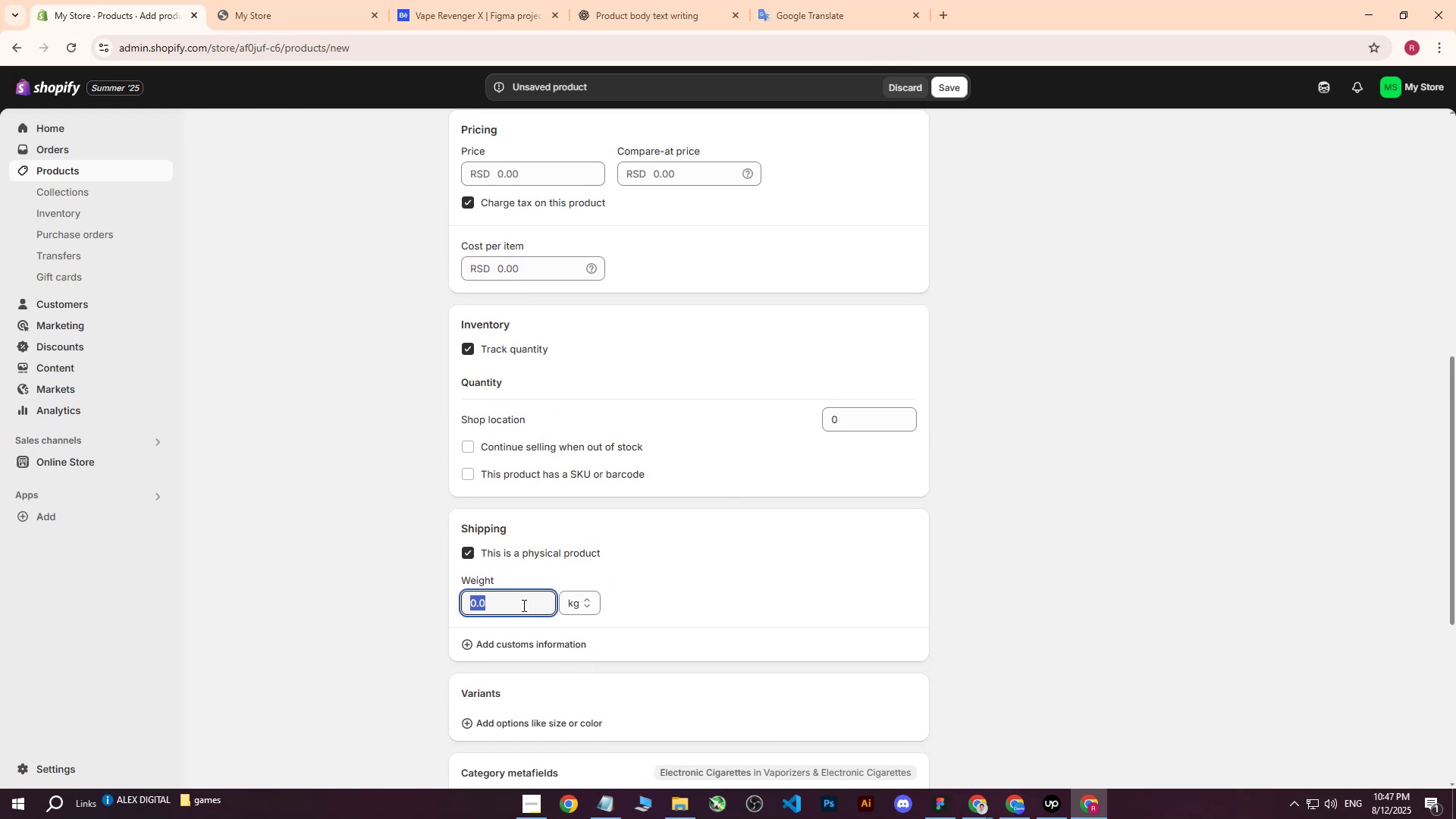 
key(1)
 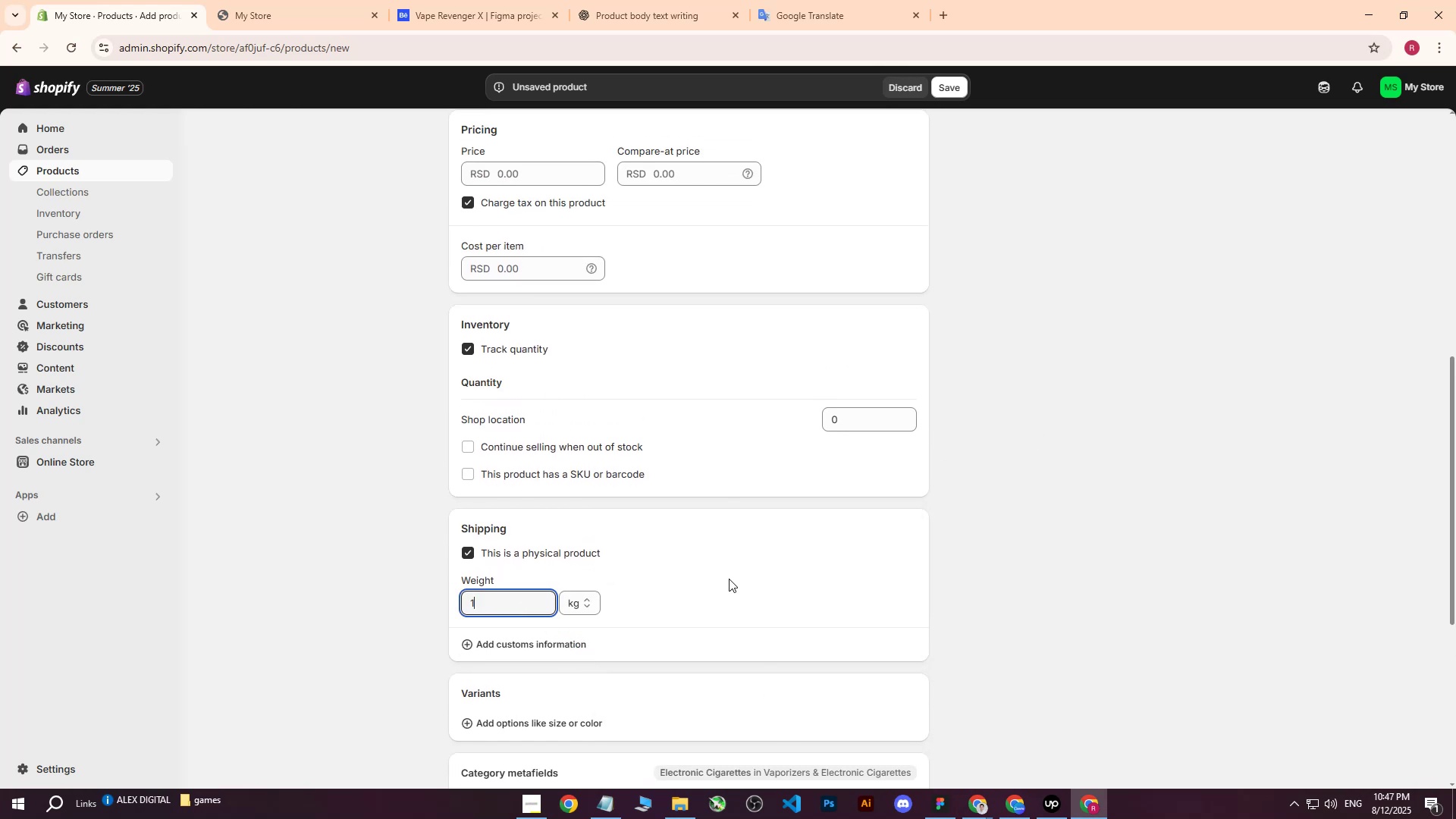 
triple_click([729, 579])
 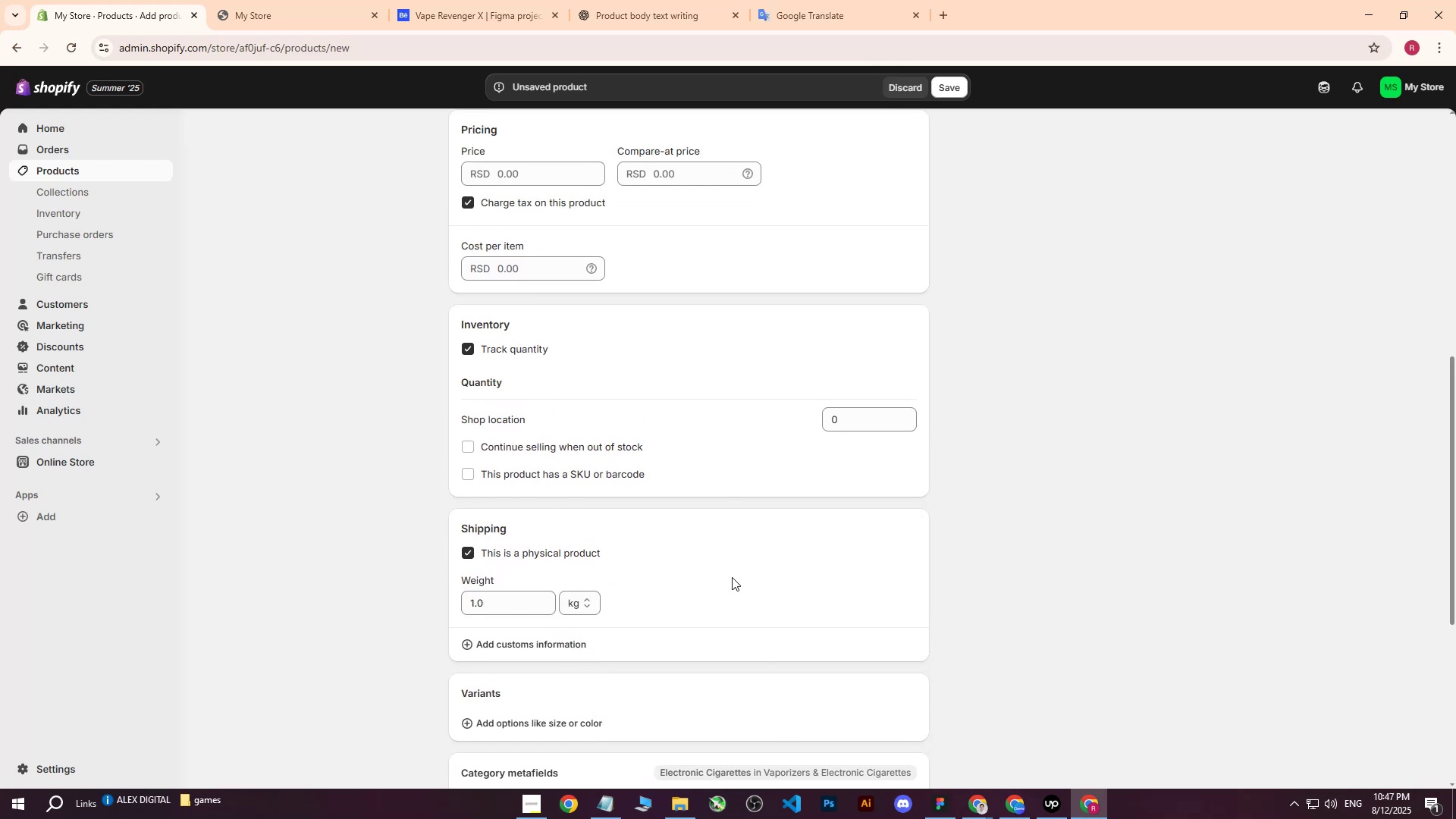 
scroll: coordinate [732, 576], scroll_direction: up, amount: 1.0
 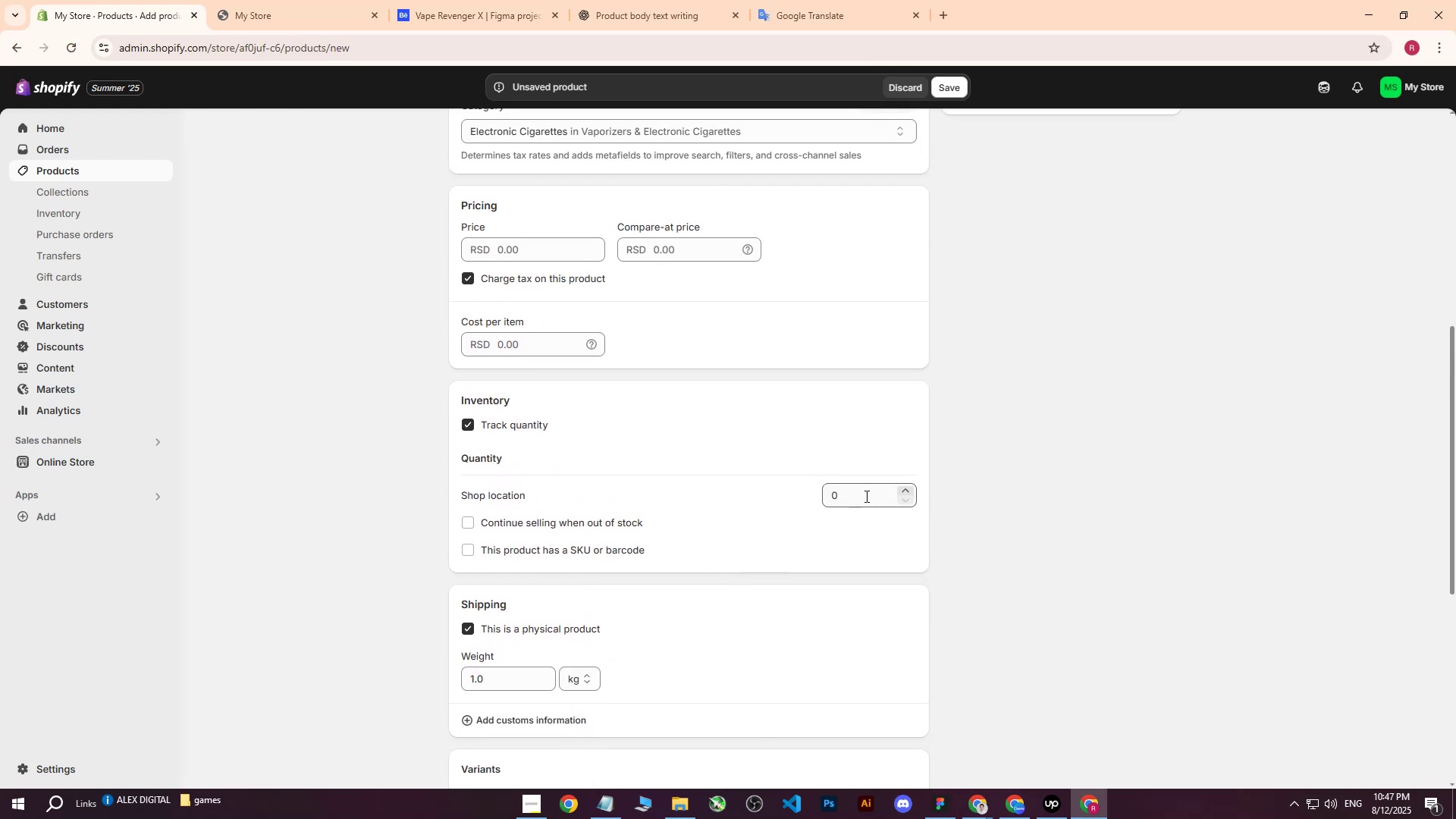 
left_click([865, 496])
 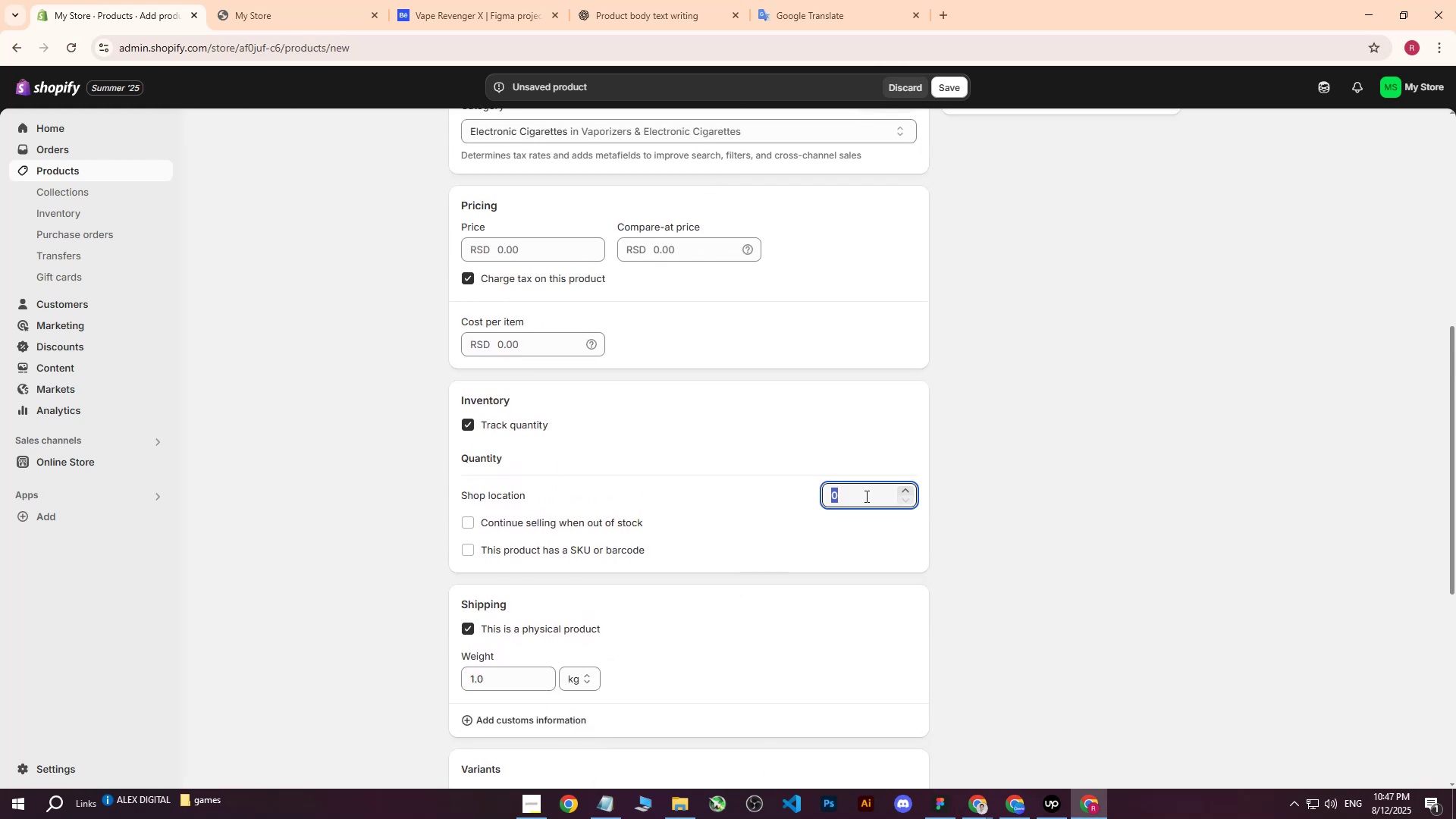 
type(200)
 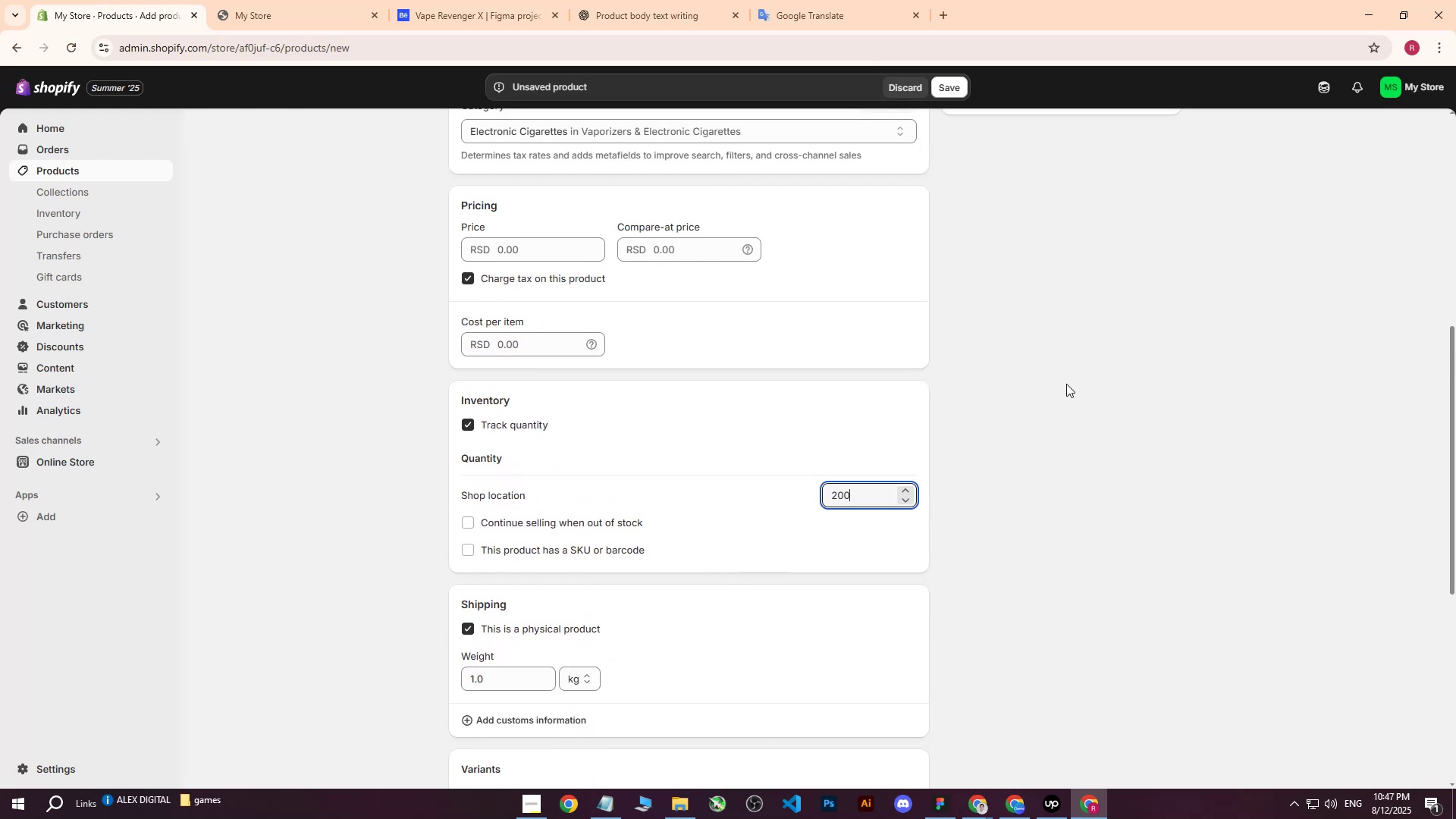 
left_click([1066, 384])
 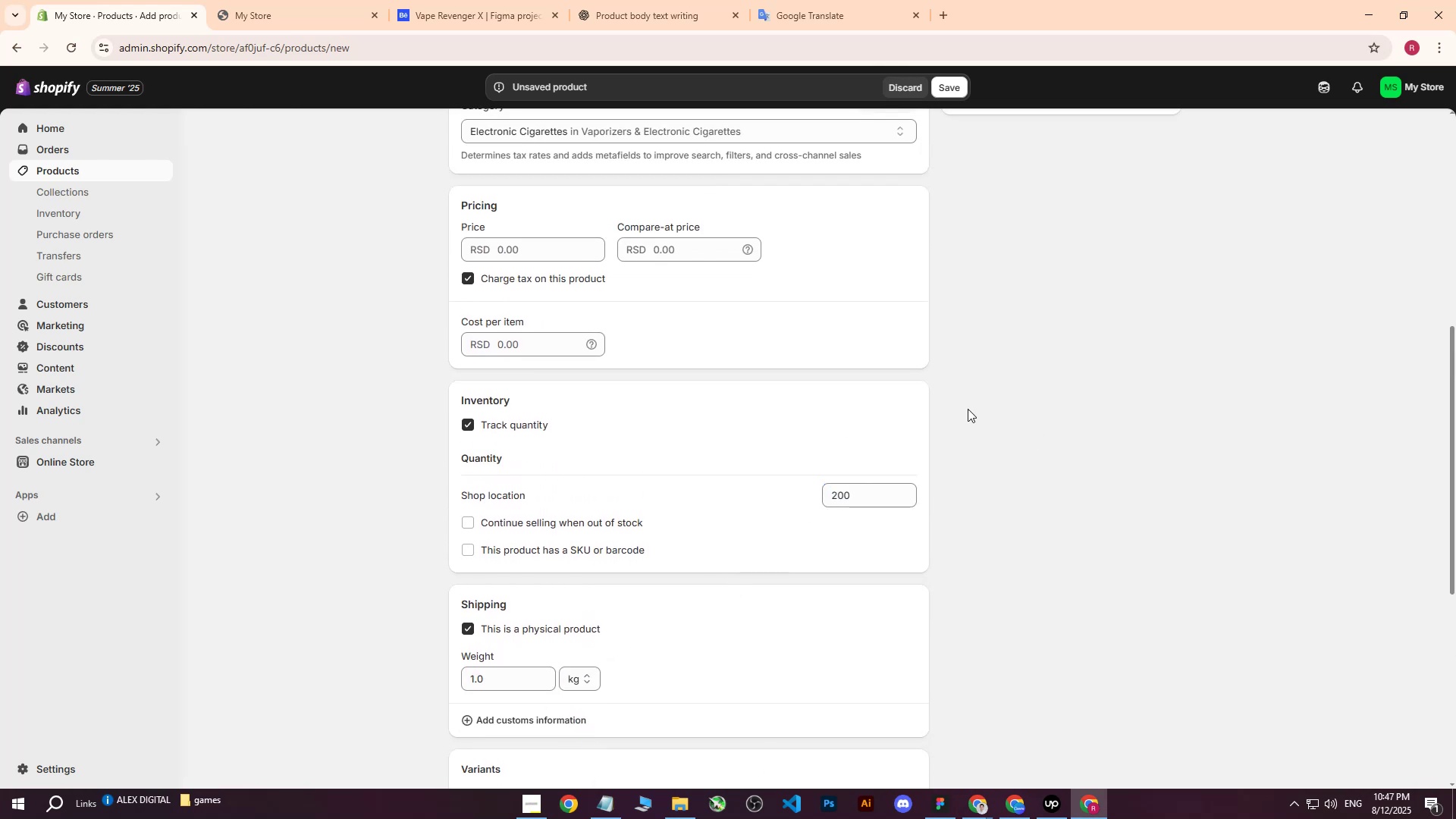 
scroll: coordinate [794, 450], scroll_direction: up, amount: 2.0
 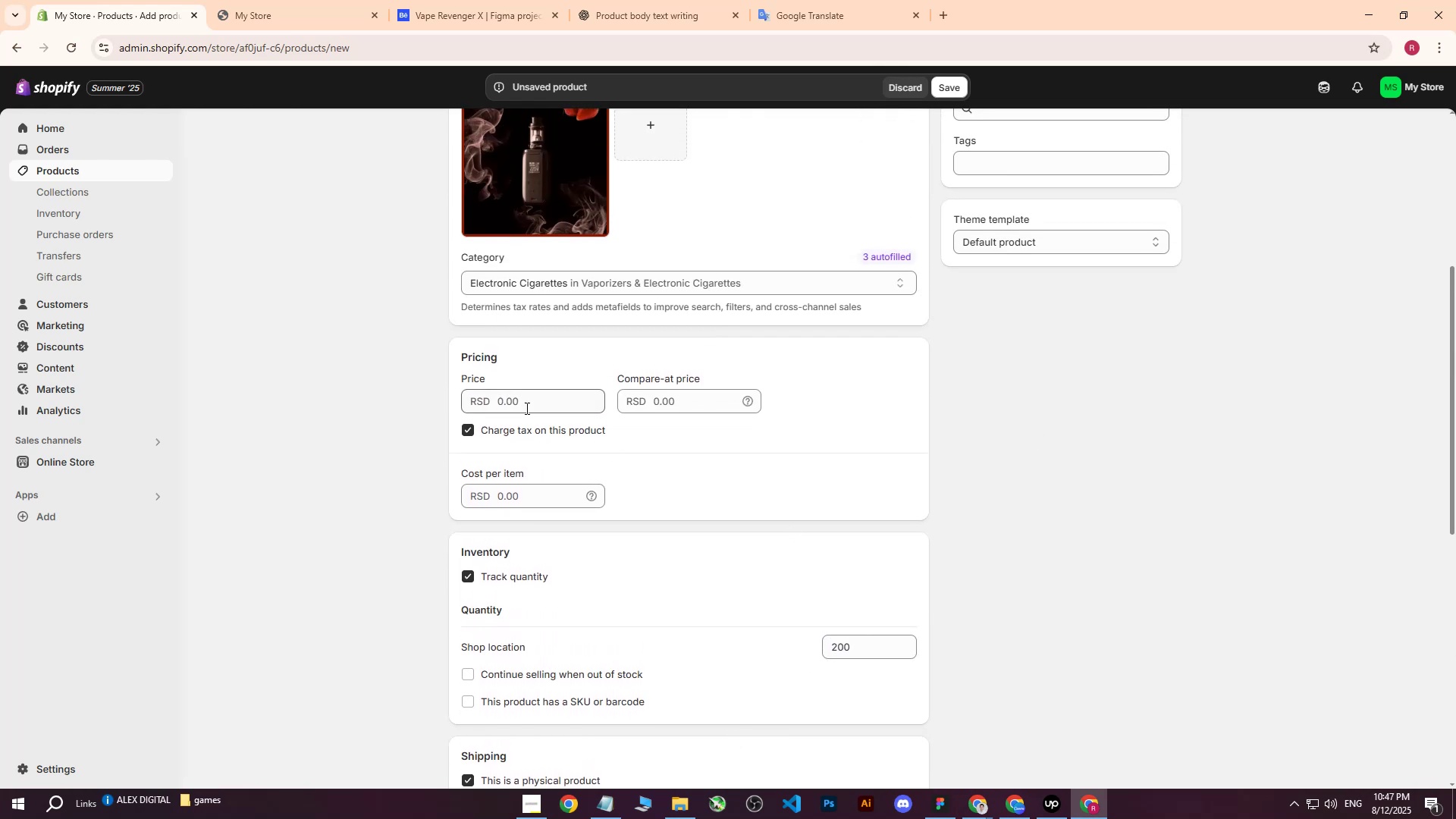 
left_click([520, 403])
 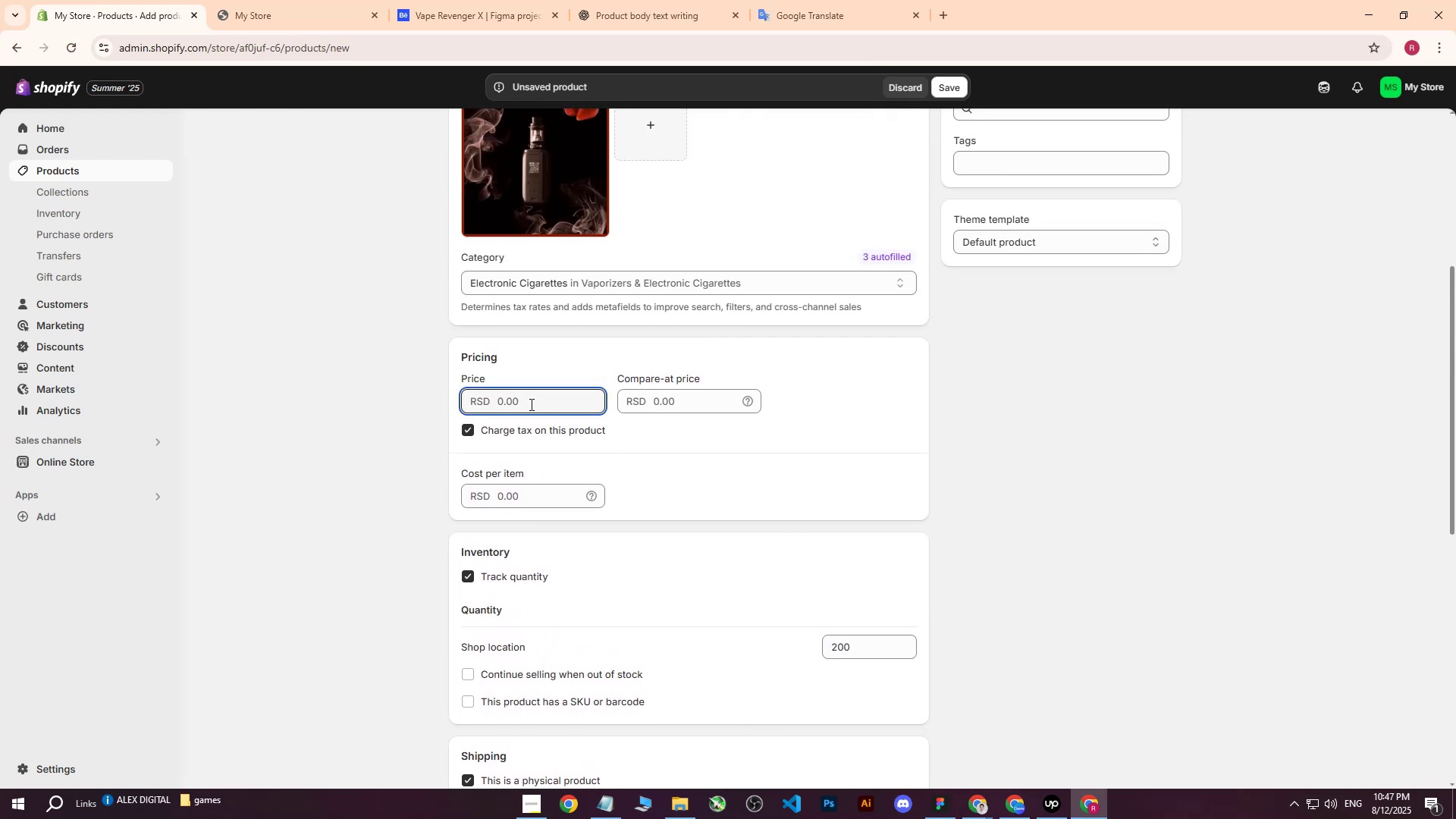 
type(13000)
 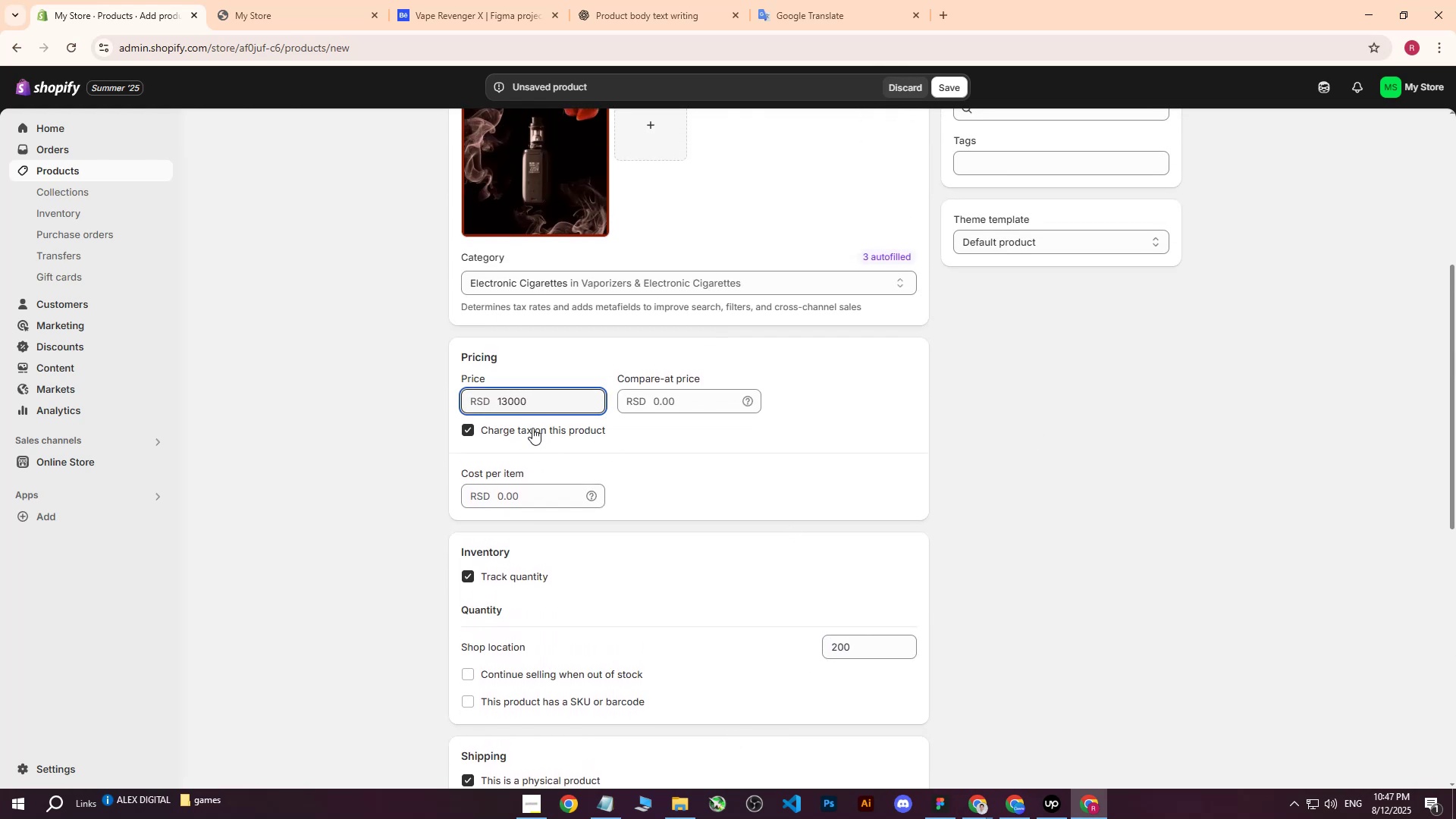 
left_click([515, 486])
 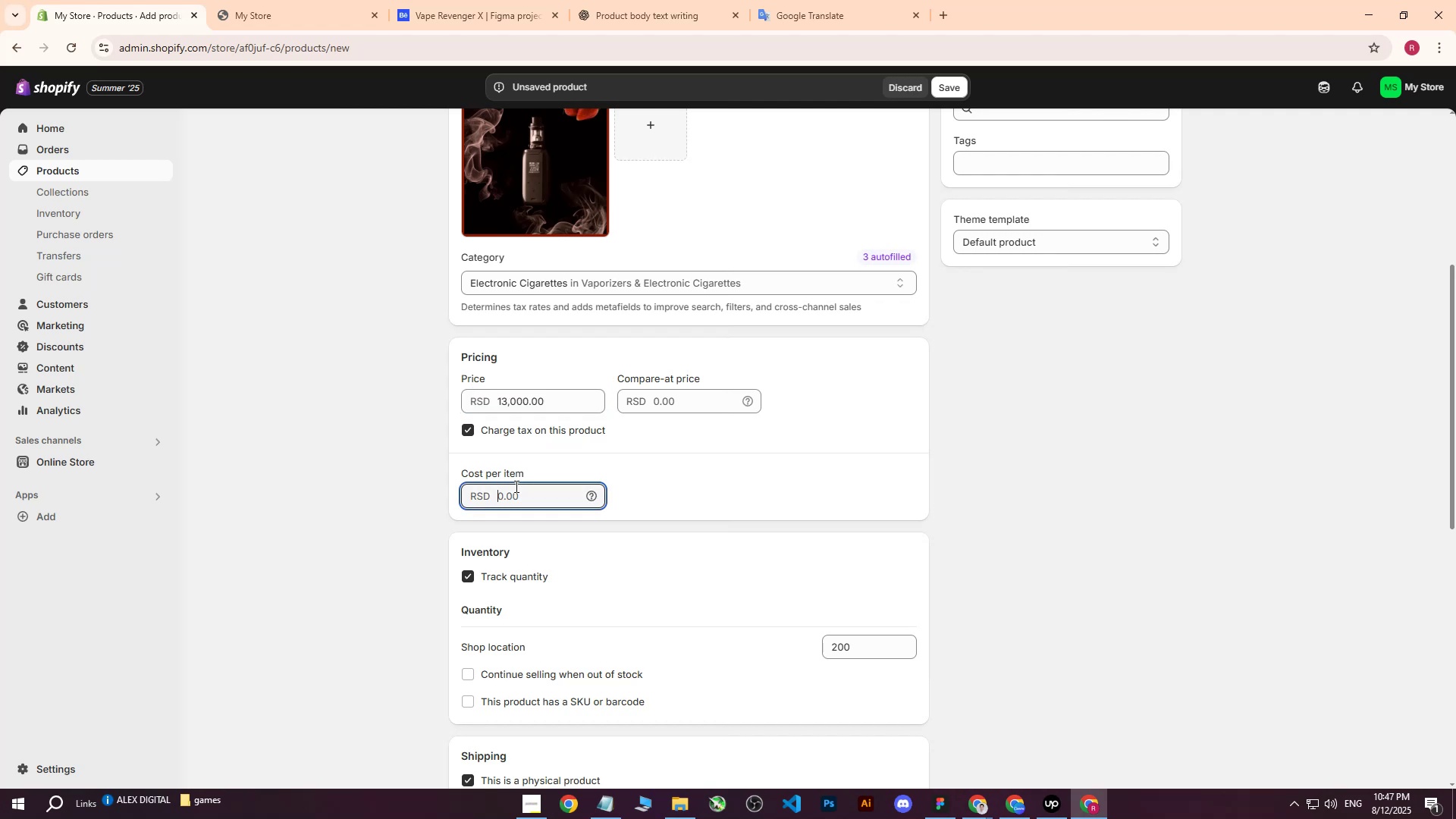 
type(9000)
 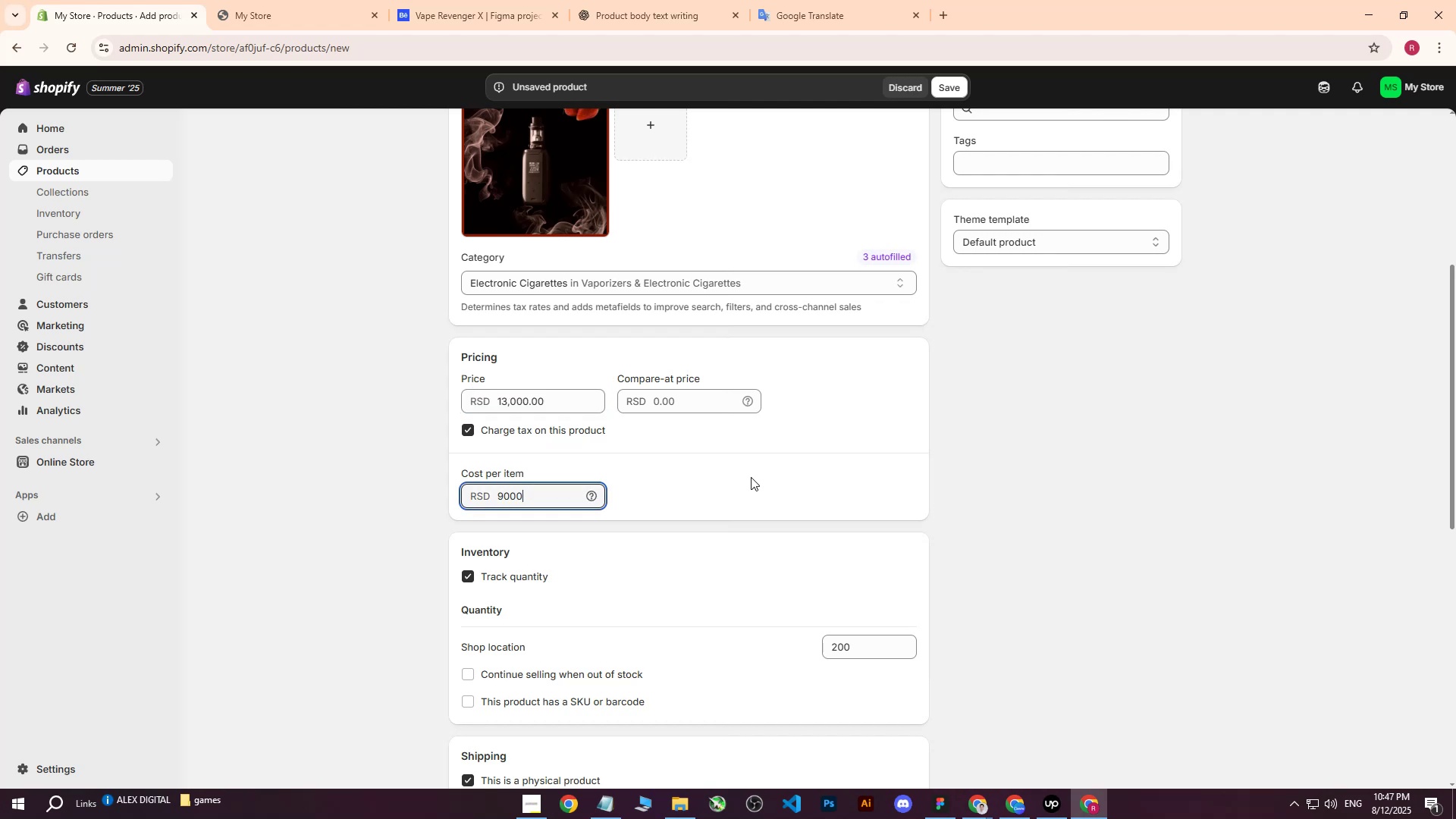 
left_click([751, 477])
 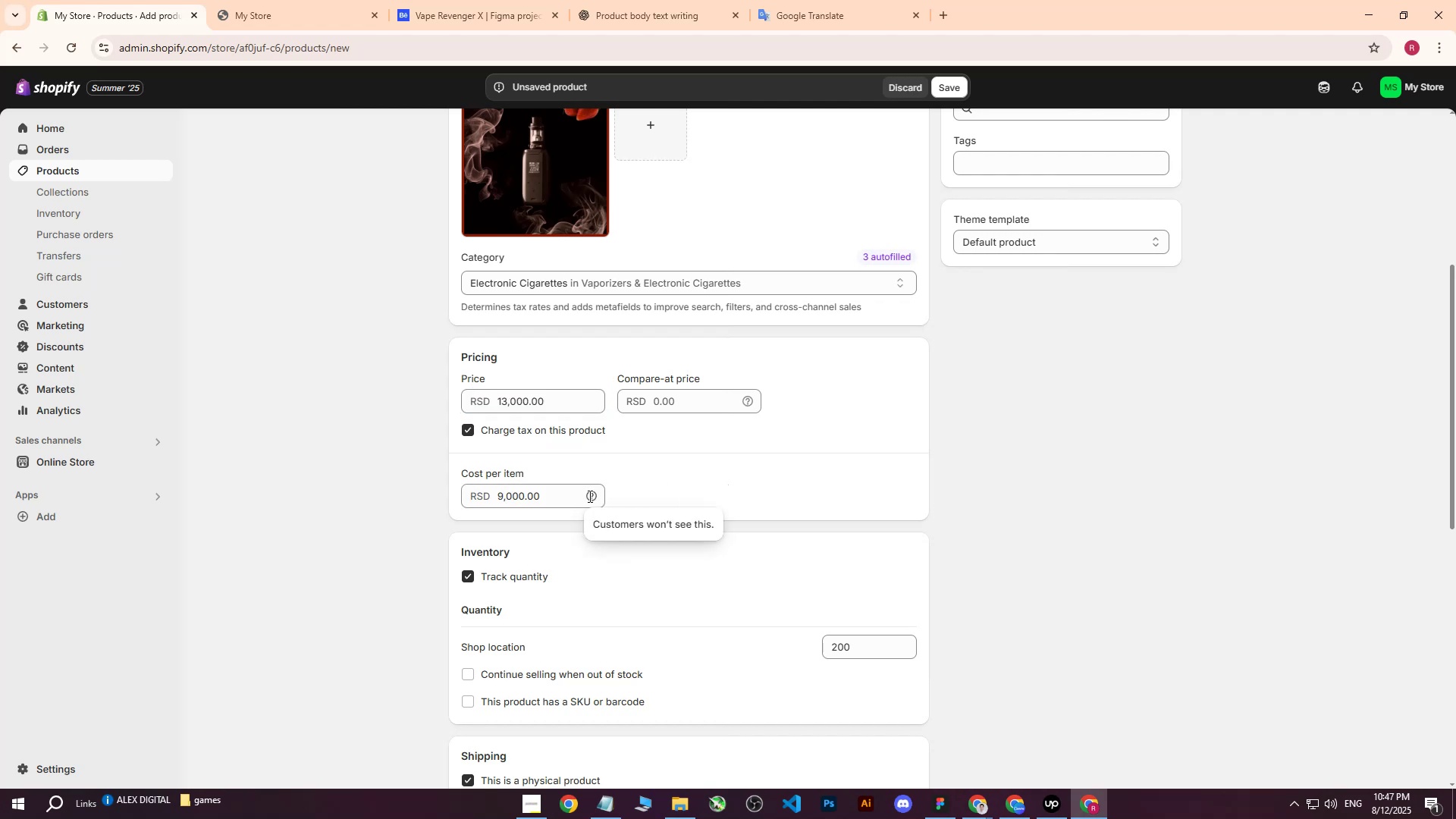 
scroll: coordinate [815, 479], scroll_direction: up, amount: 6.0
 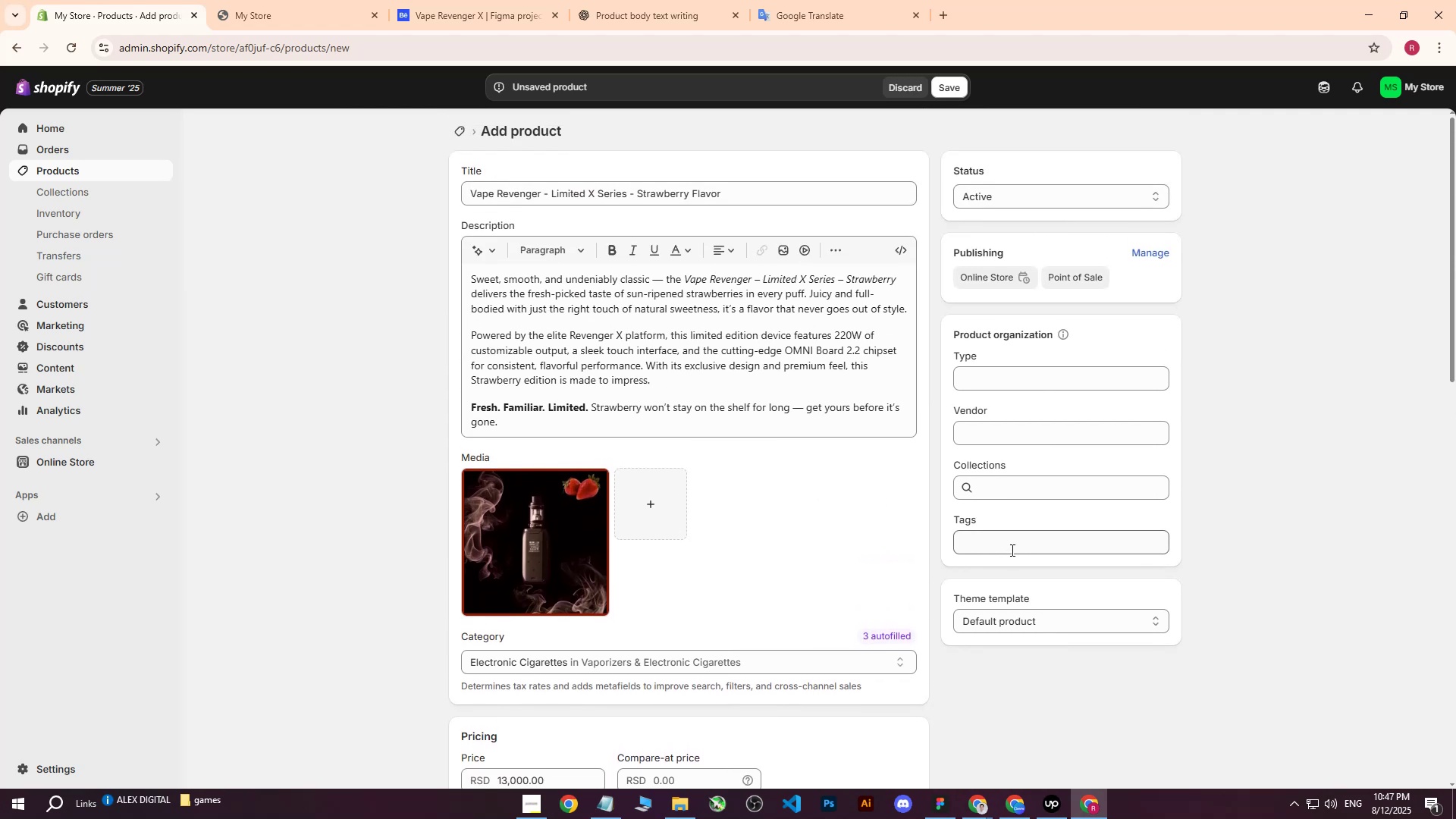 
left_click([1006, 539])
 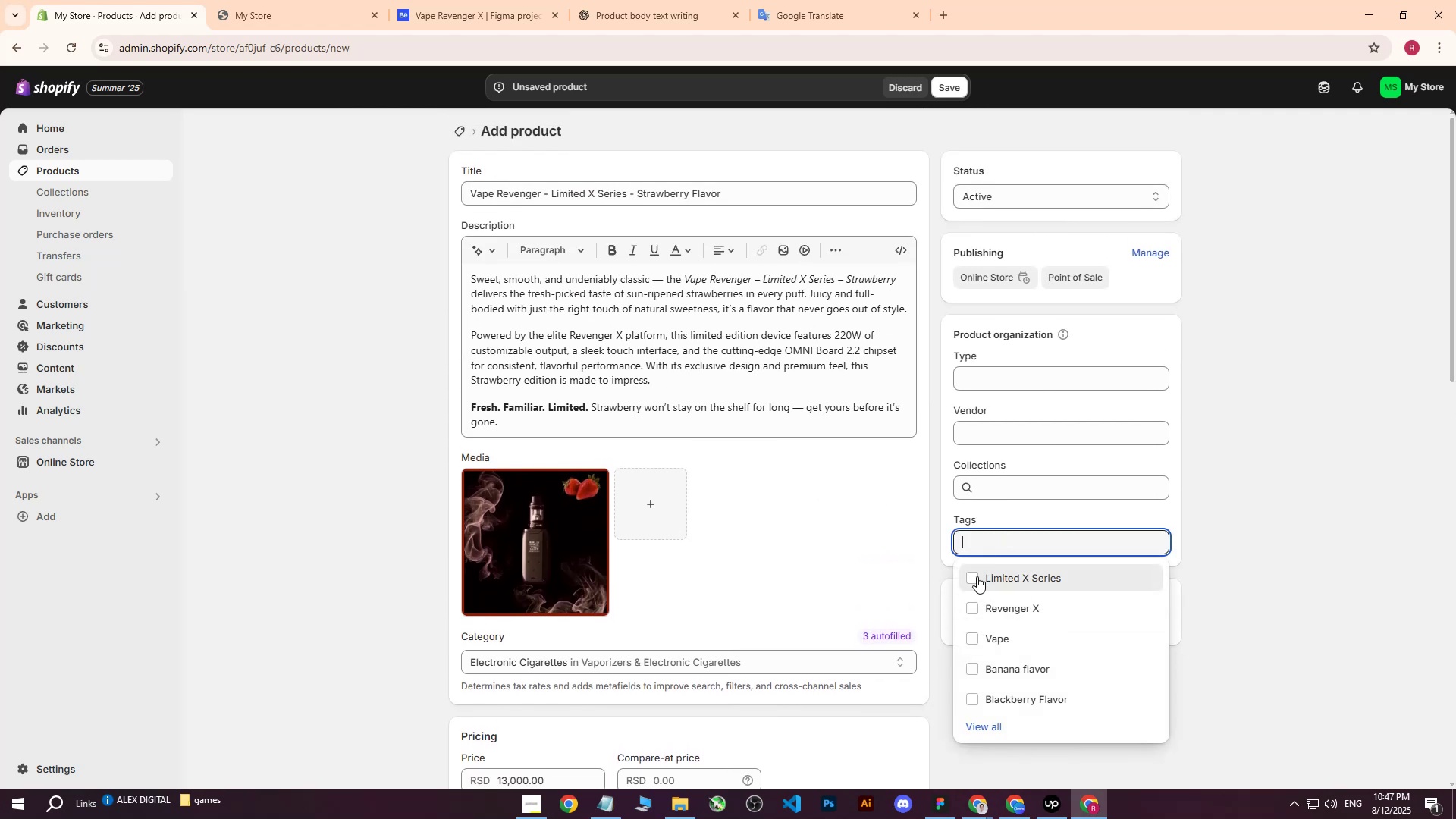 
left_click([977, 576])
 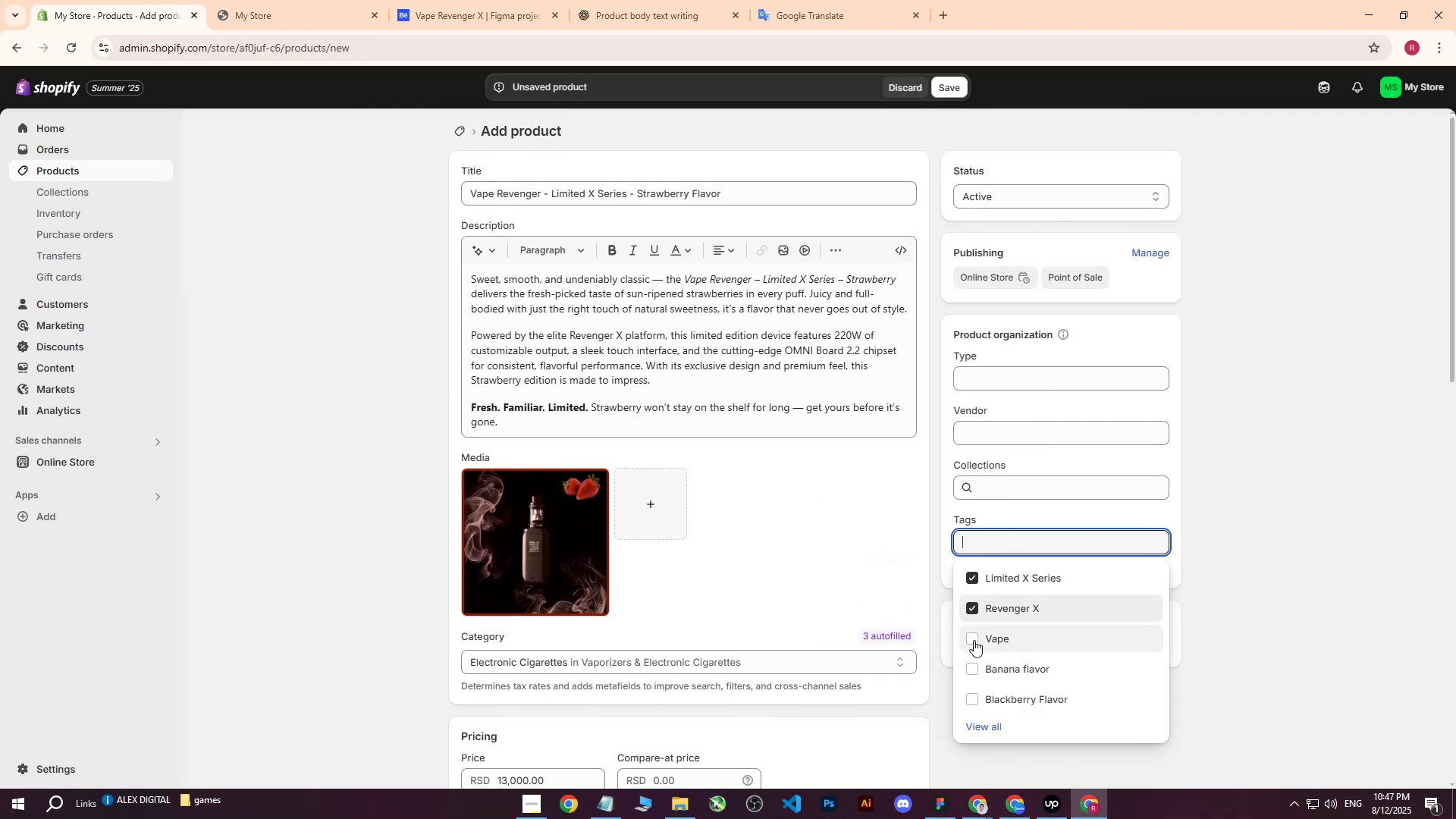 
double_click([974, 642])
 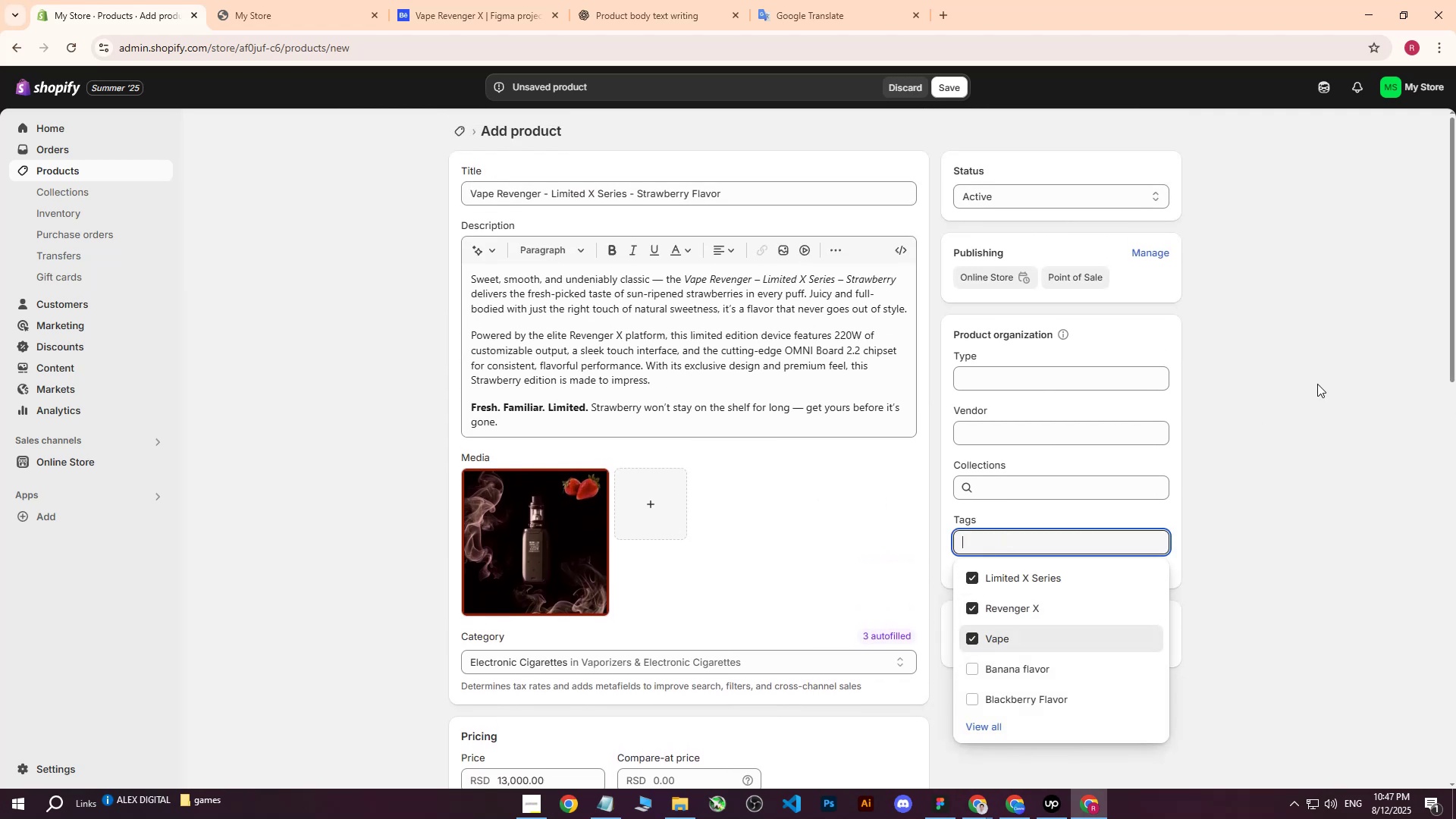 
left_click([1317, 384])
 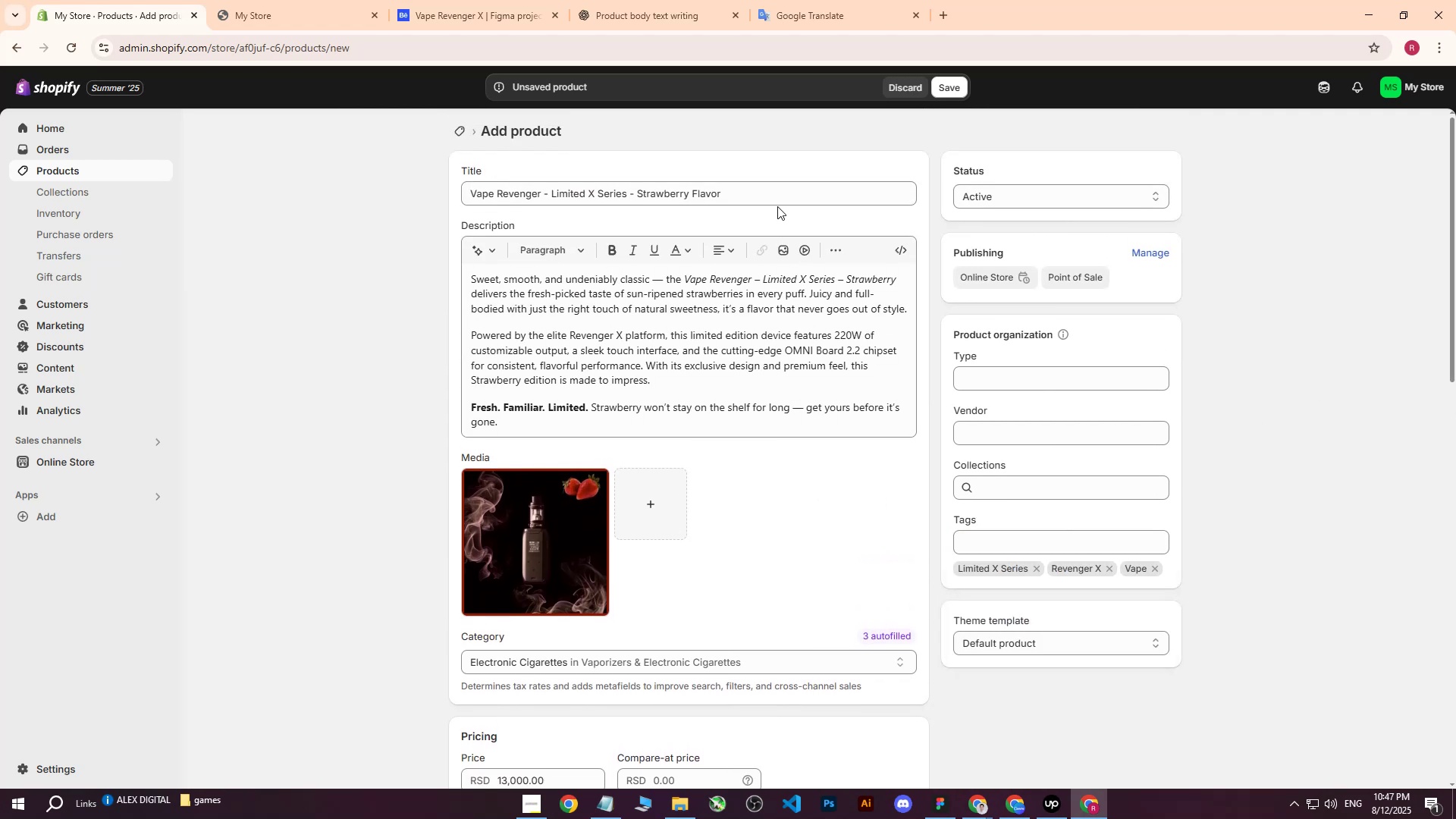 
left_click_drag(start_coordinate=[782, 189], to_coordinate=[639, 193])
 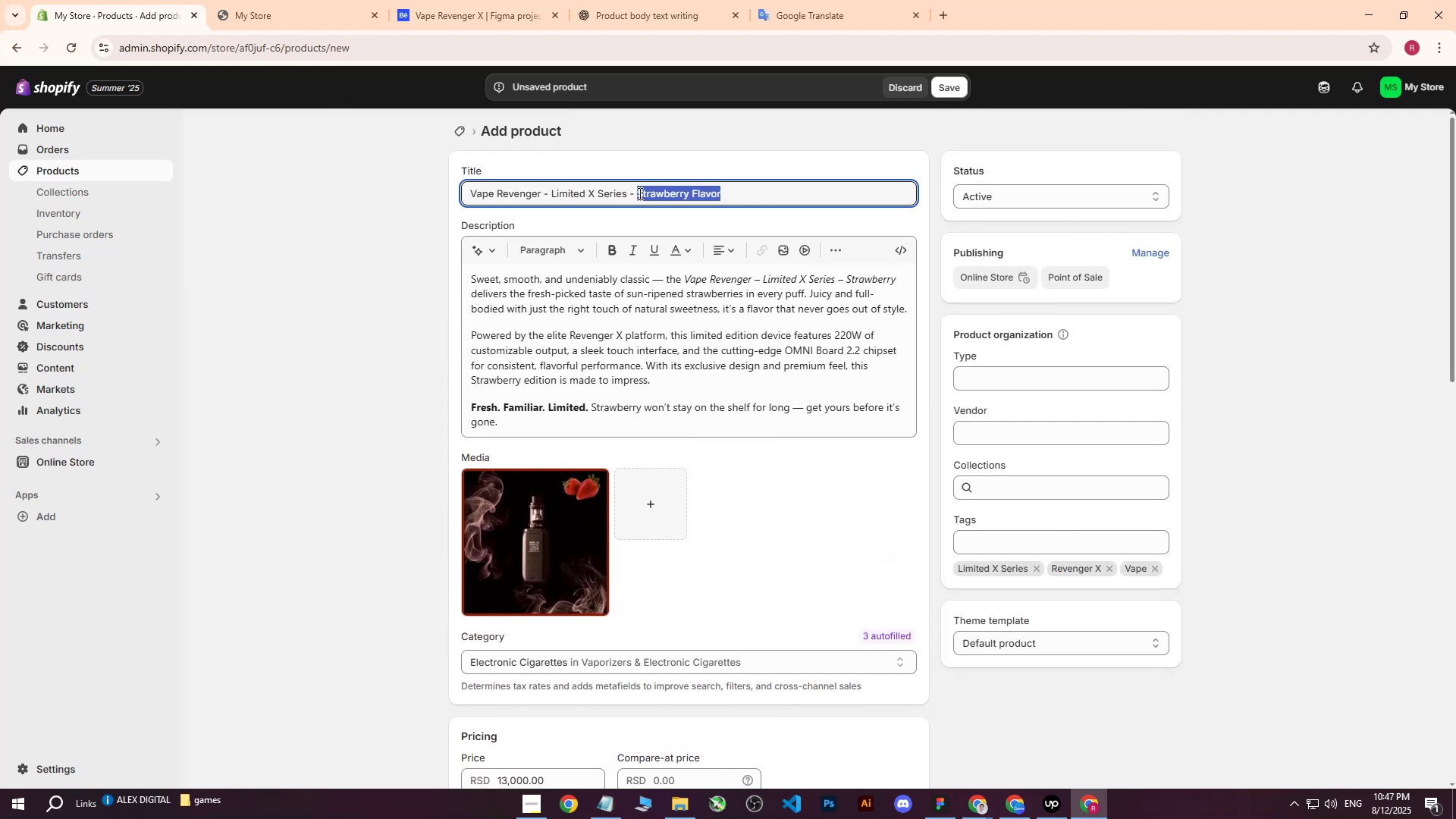 
key(Control+ControlLeft)
 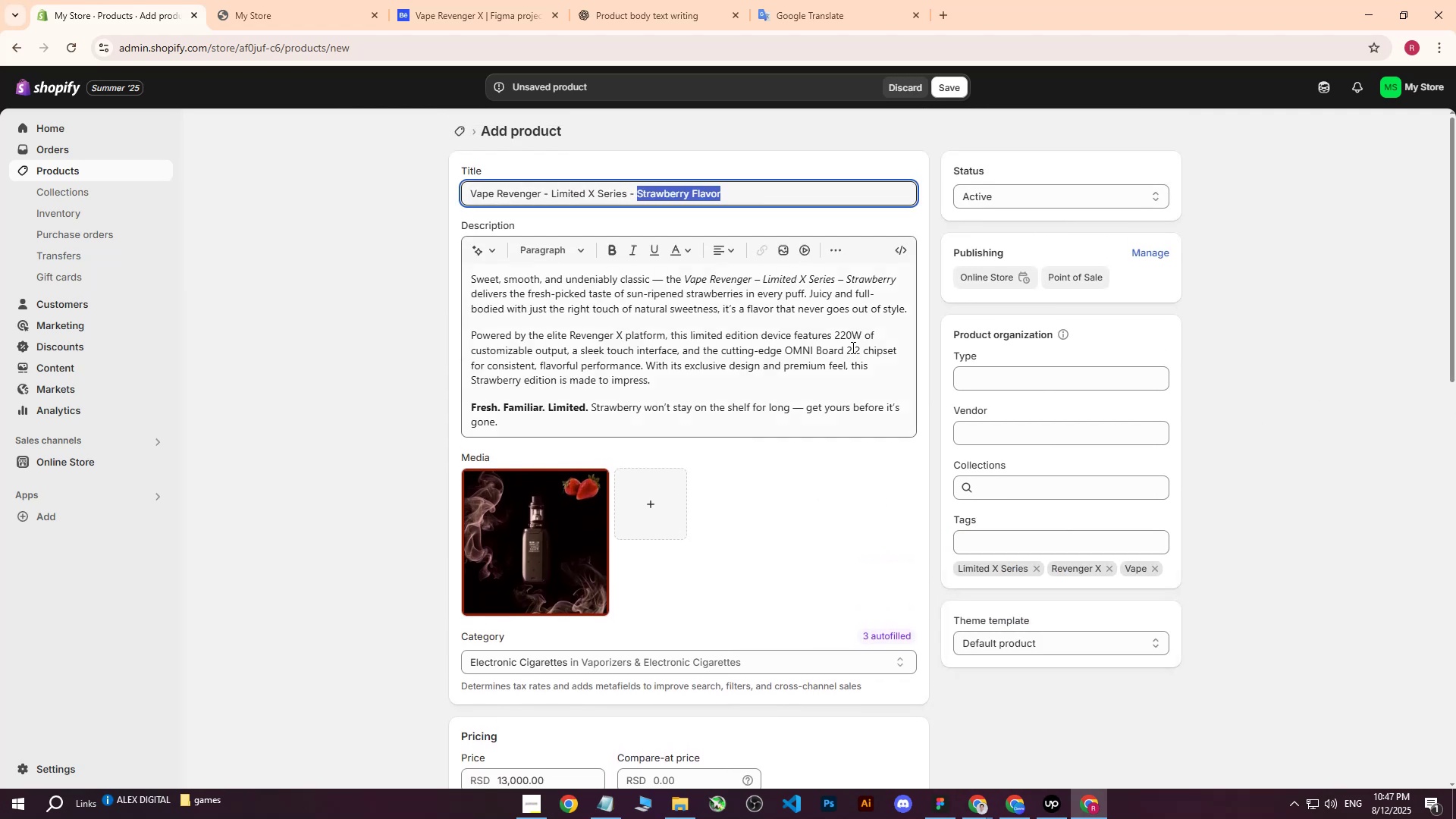 
key(Control+C)
 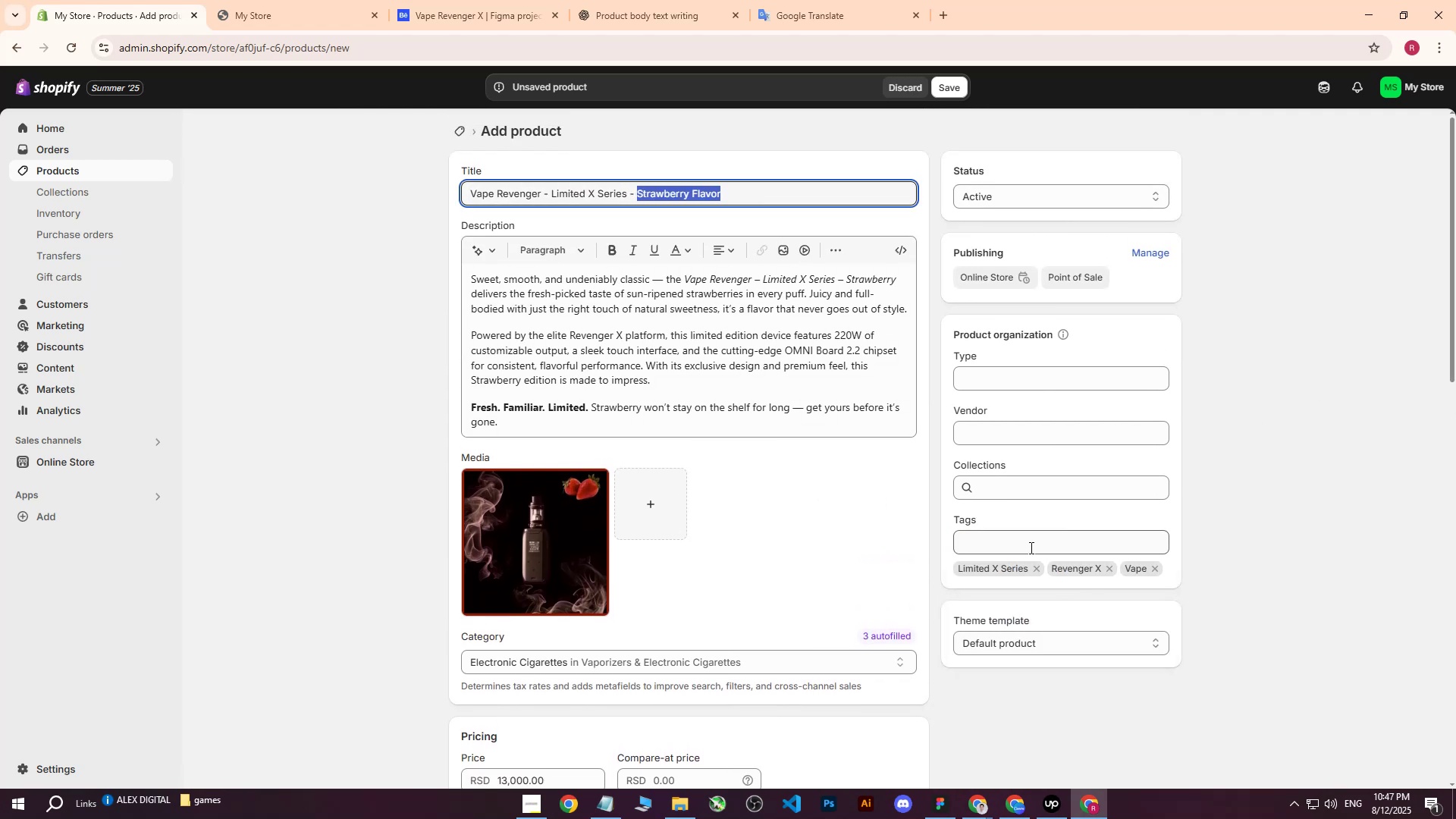 
left_click([1021, 546])
 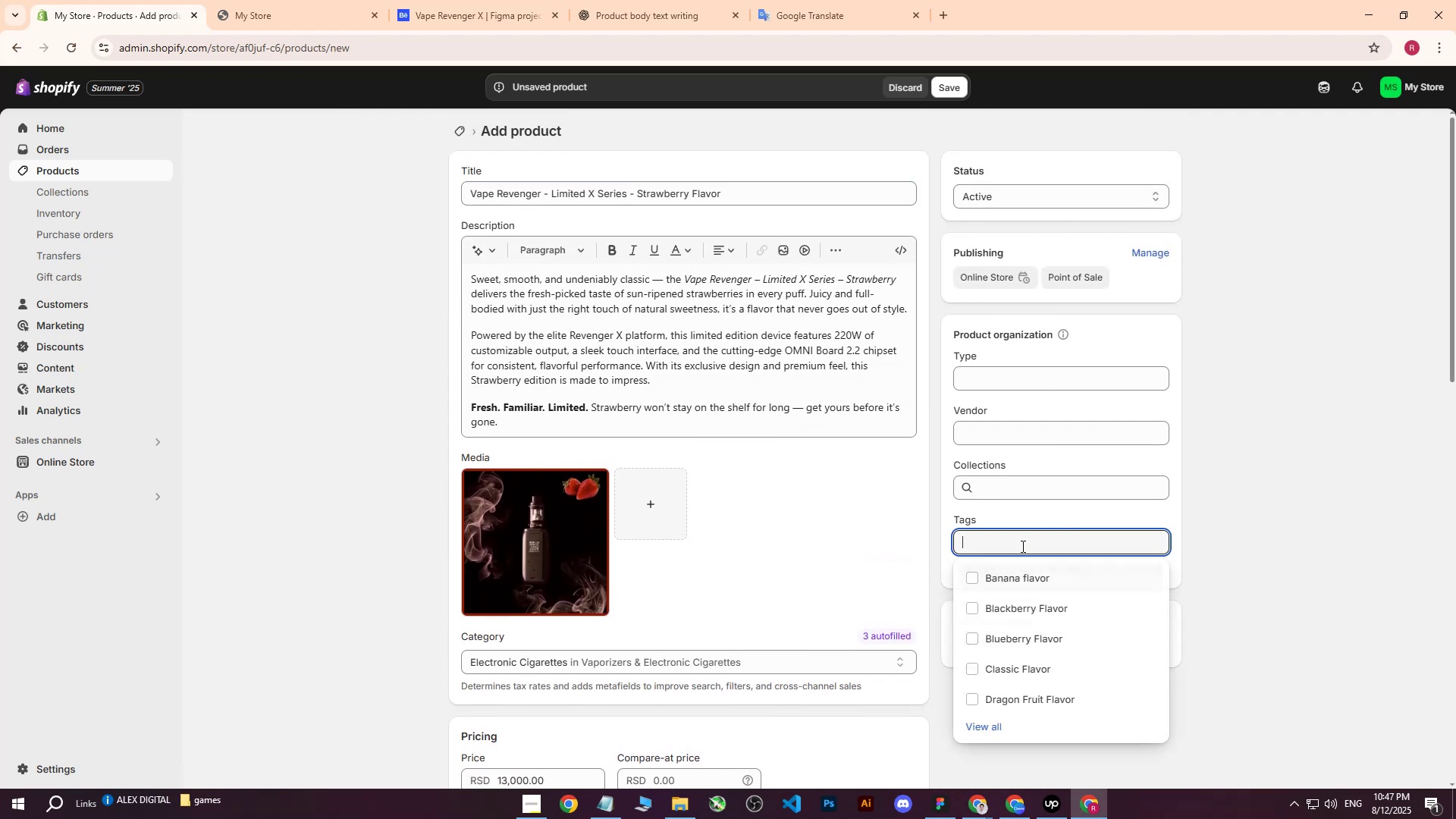 
key(Control+ControlLeft)
 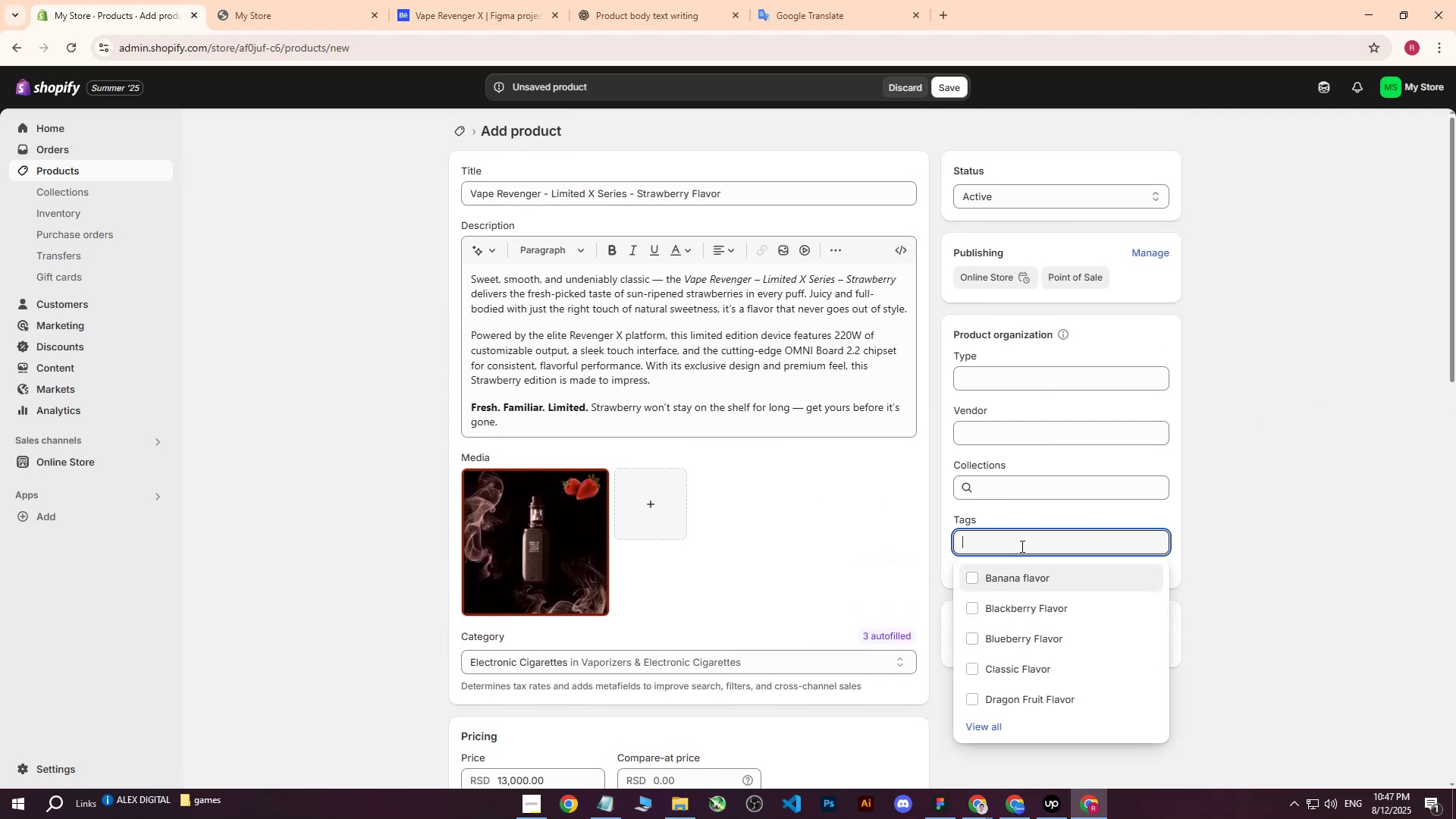 
key(Control+V)
 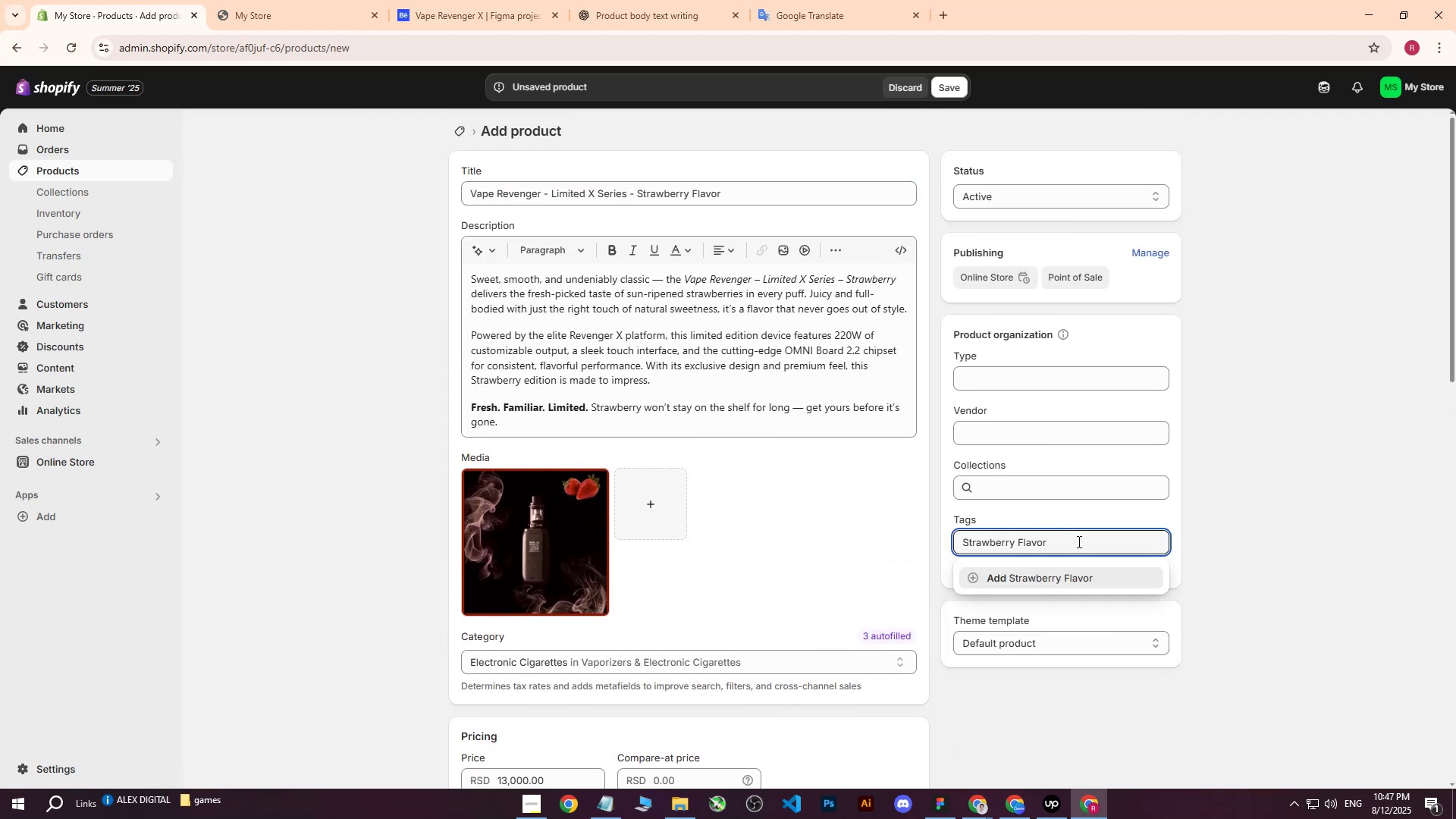 
key(Enter)
 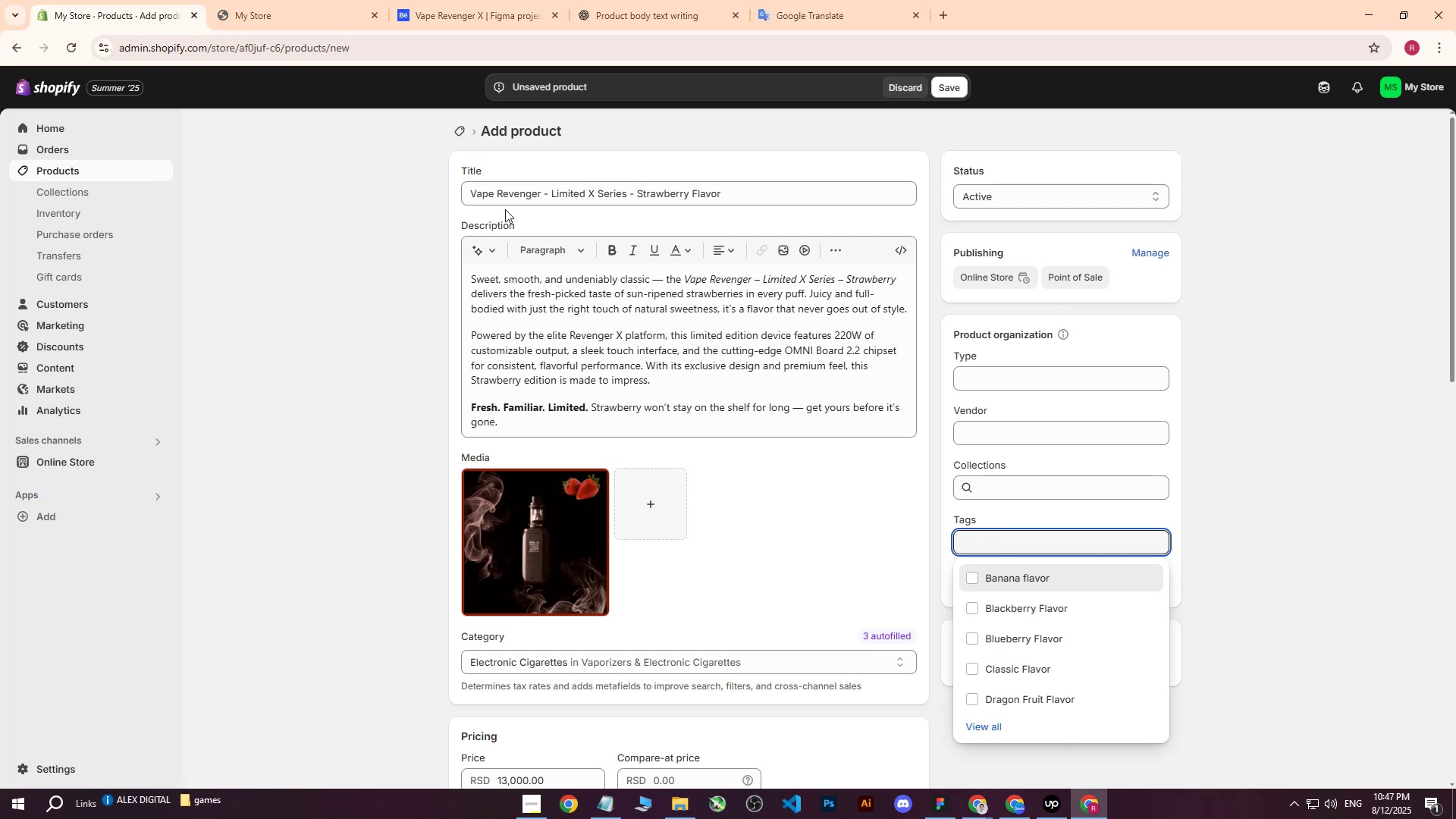 
left_click_drag(start_coordinate=[473, 193], to_coordinate=[811, 190])
 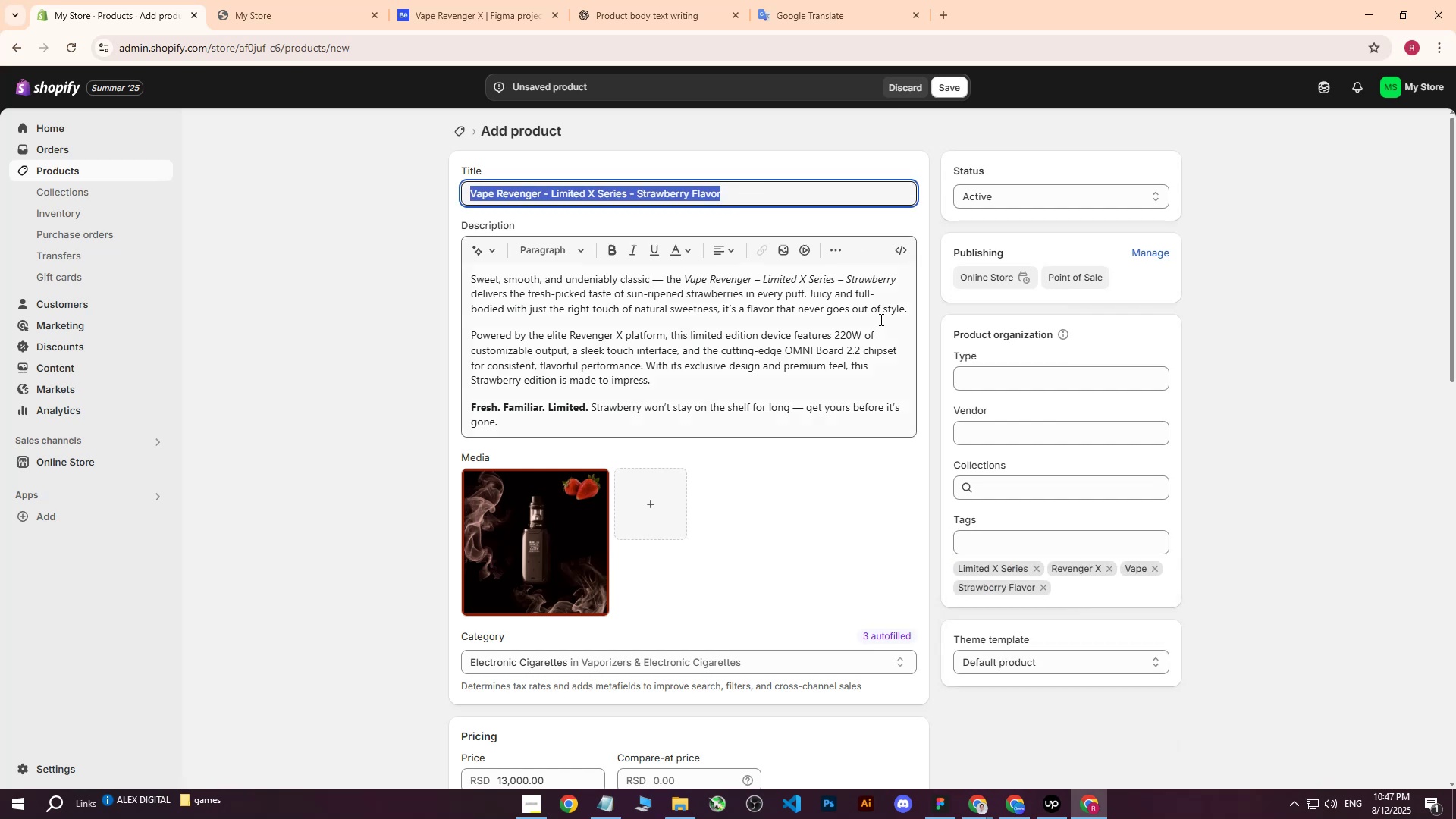 
key(Control+ControlLeft)
 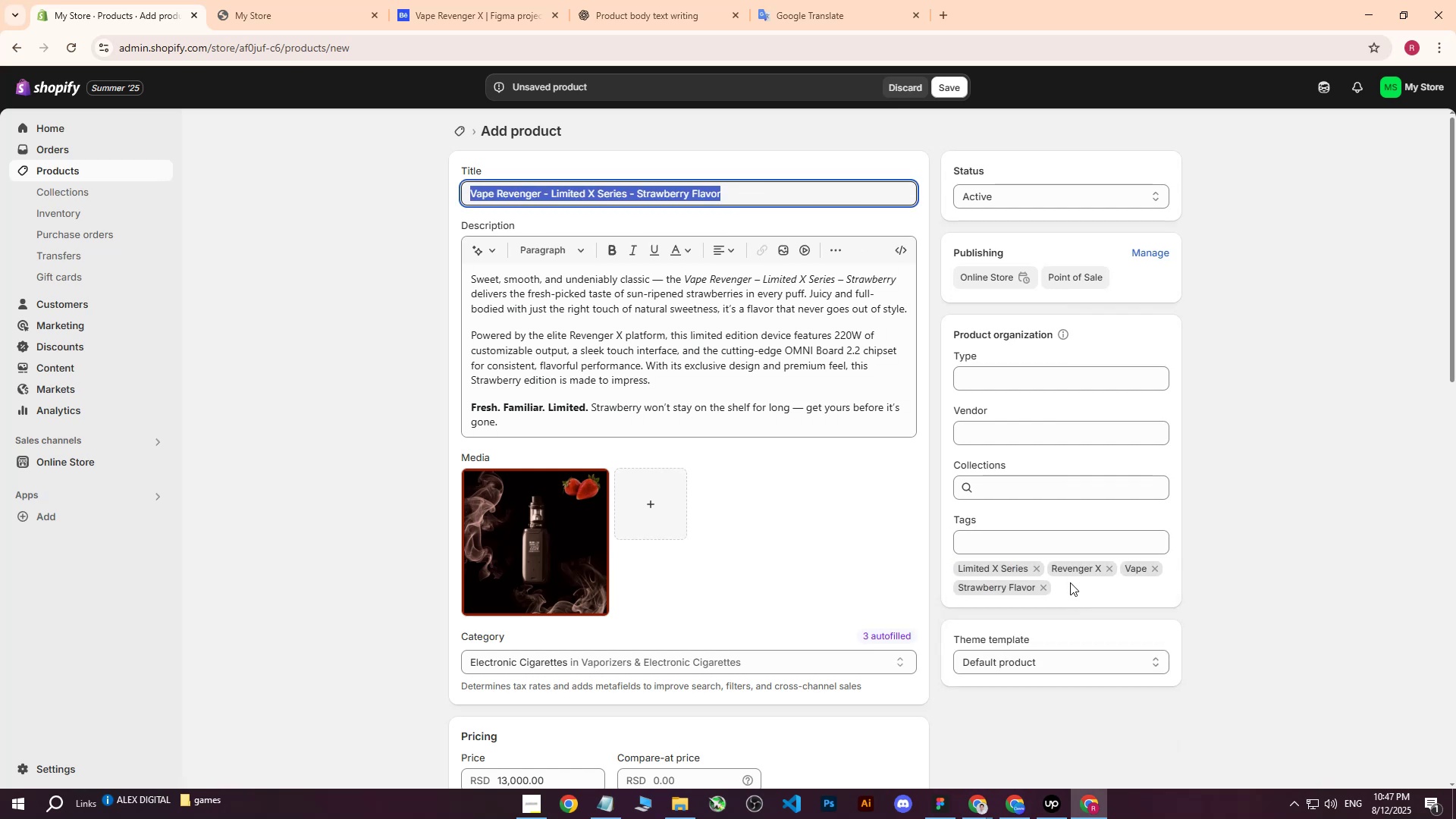 
key(Control+C)
 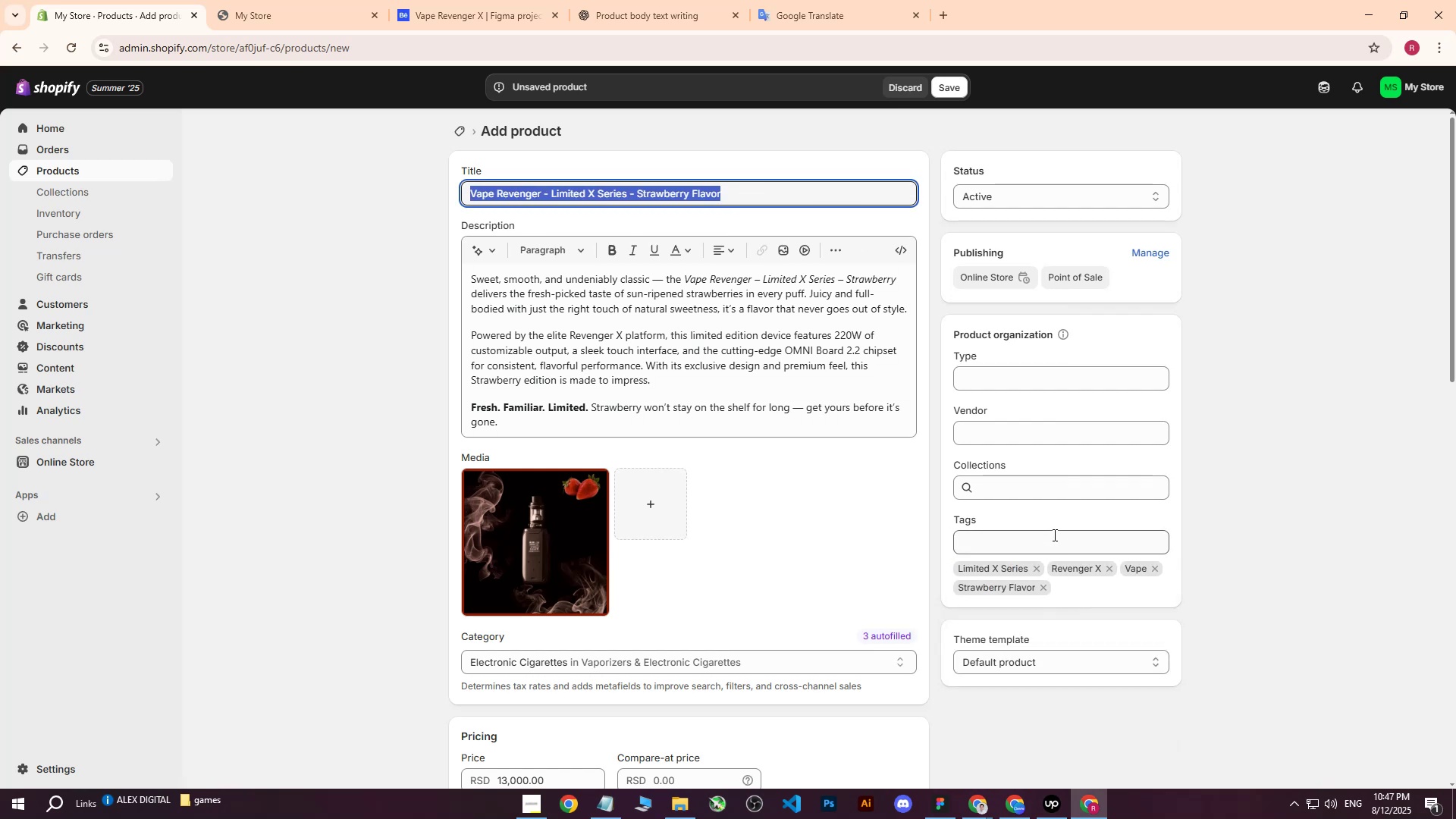 
key(Control+ControlLeft)
 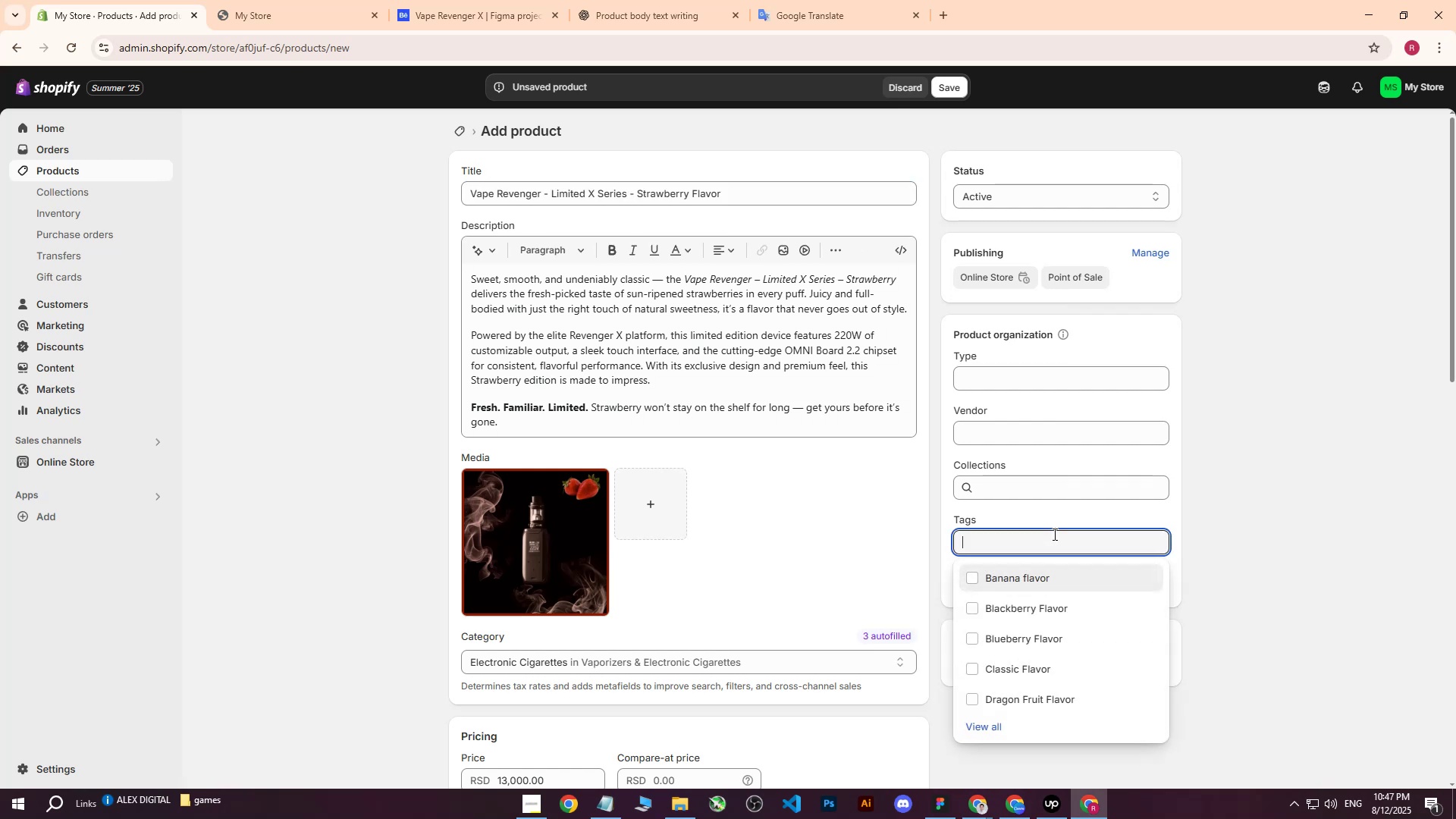 
key(Control+V)
 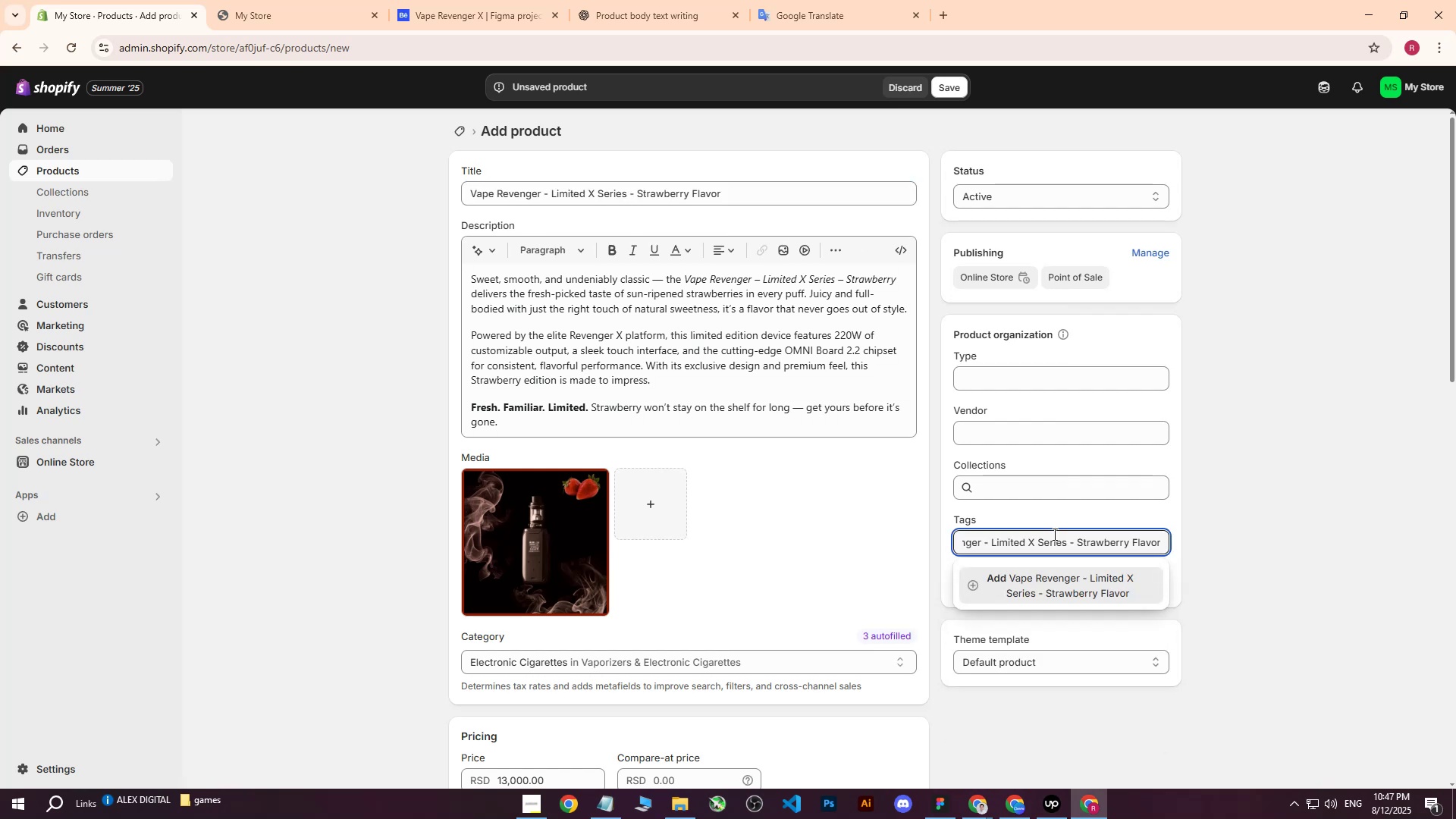 
key(Enter)
 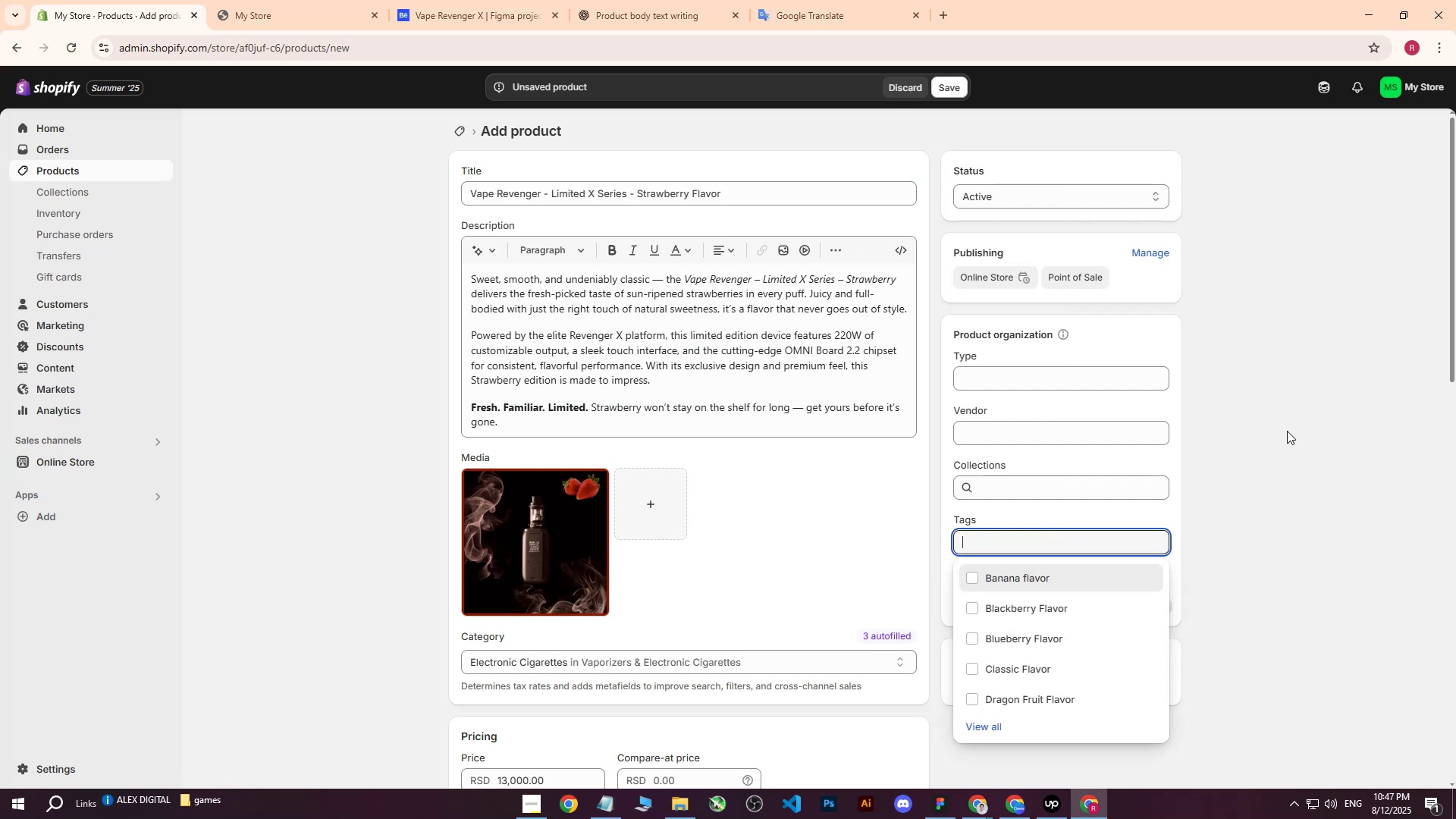 
left_click([1277, 429])
 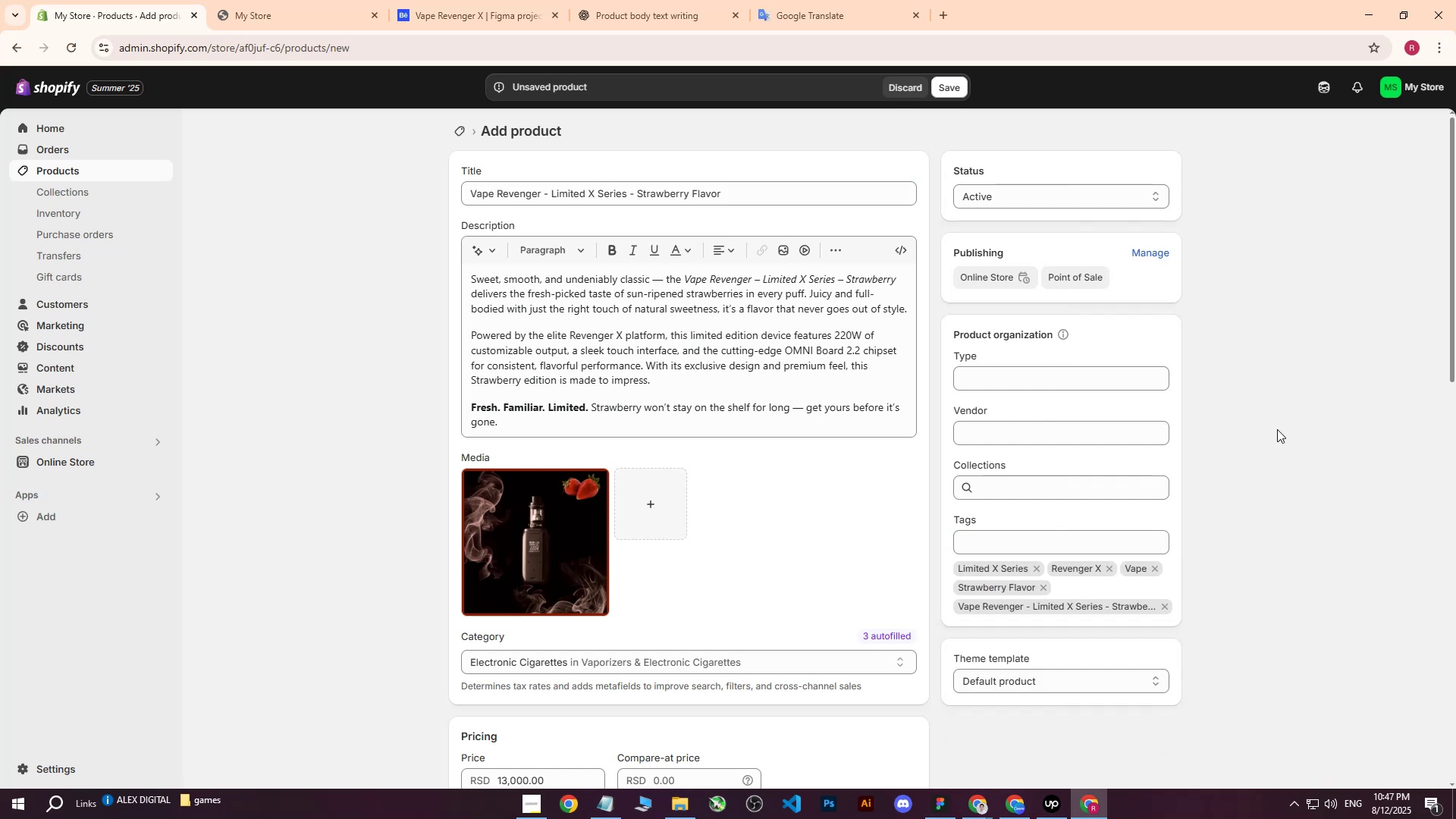 
wait(9.74)
 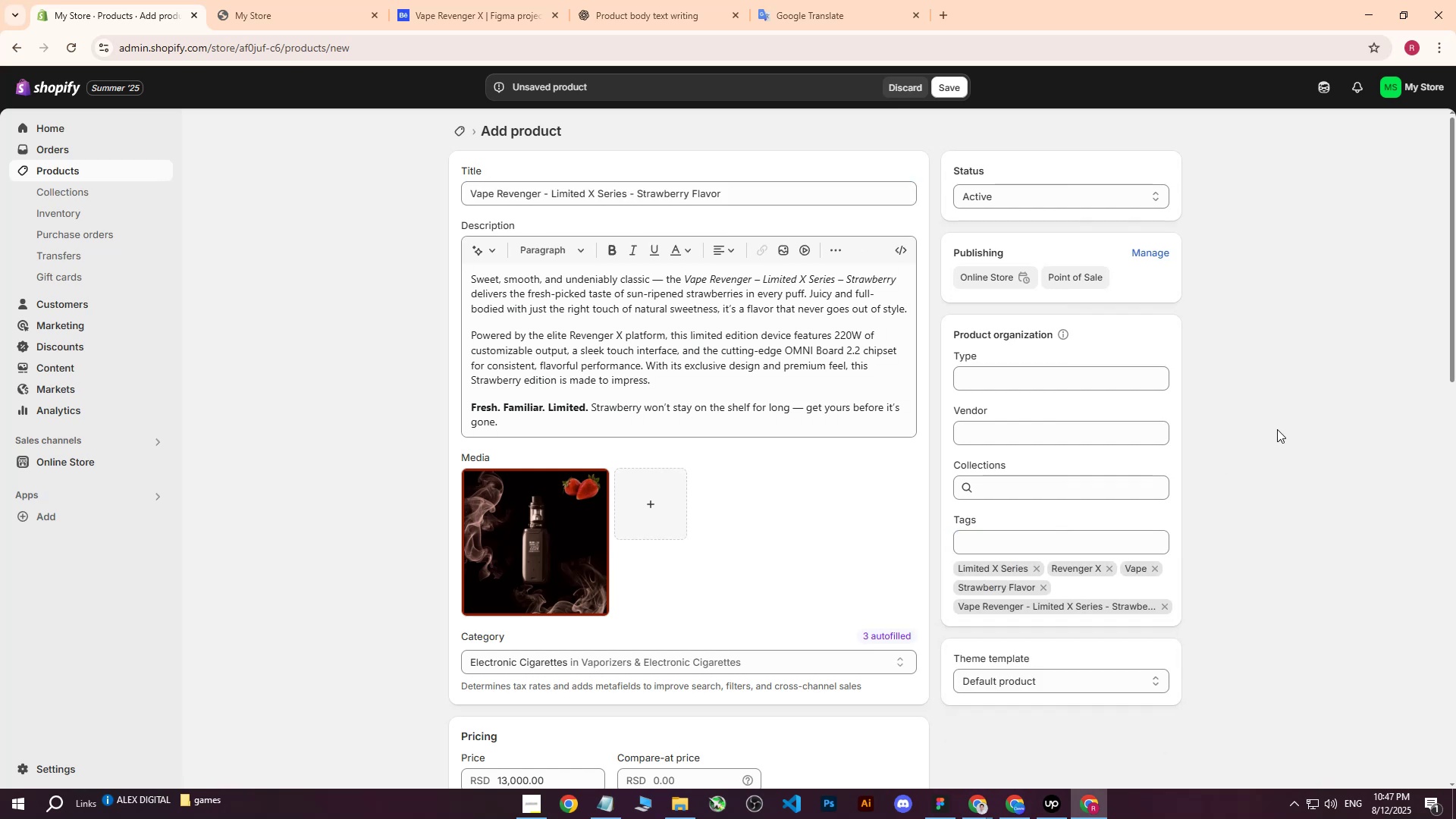 
scroll: coordinate [683, 394], scroll_direction: down, amount: 14.0
 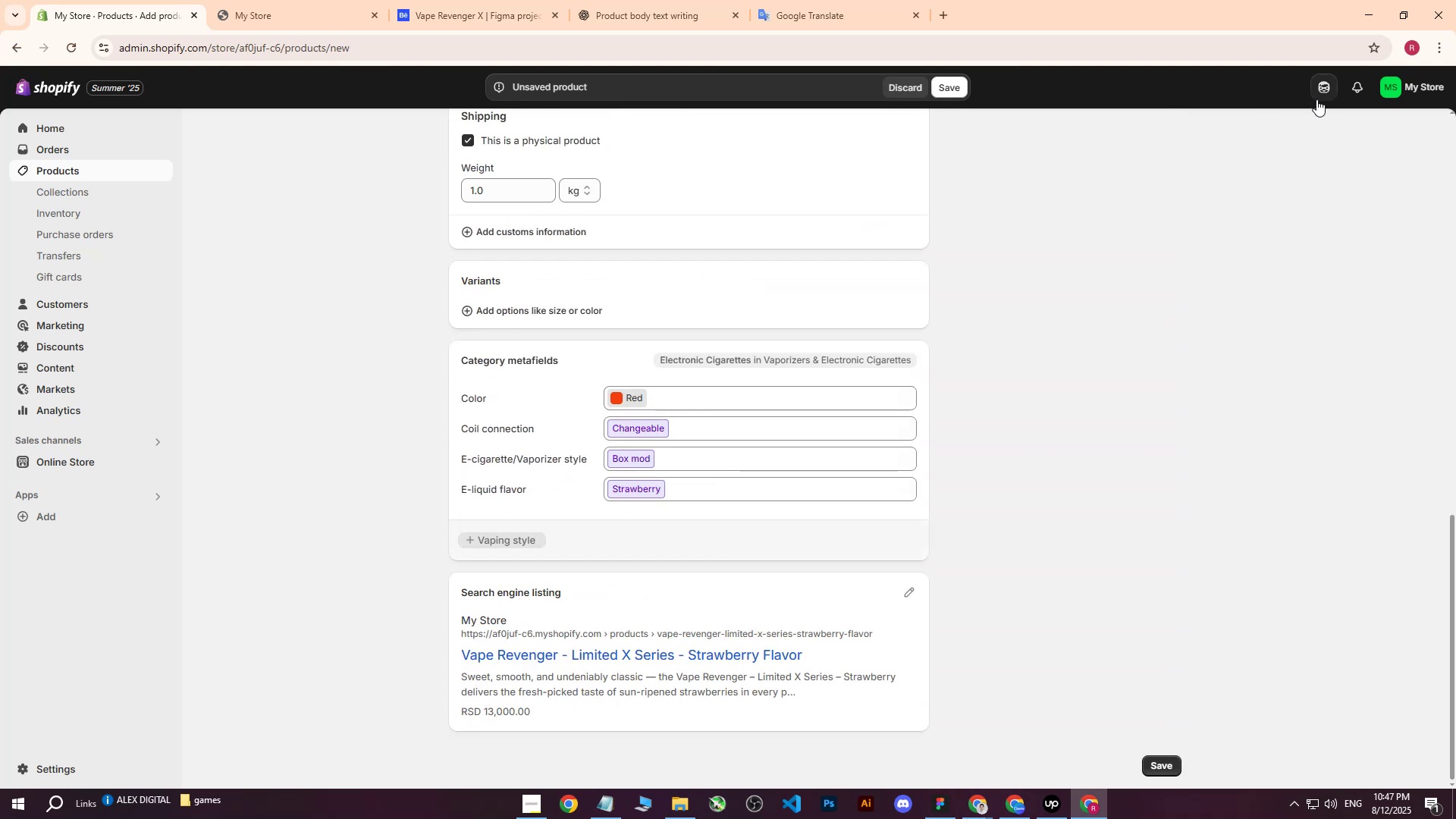 
scroll: coordinate [612, 331], scroll_direction: up, amount: 25.0
 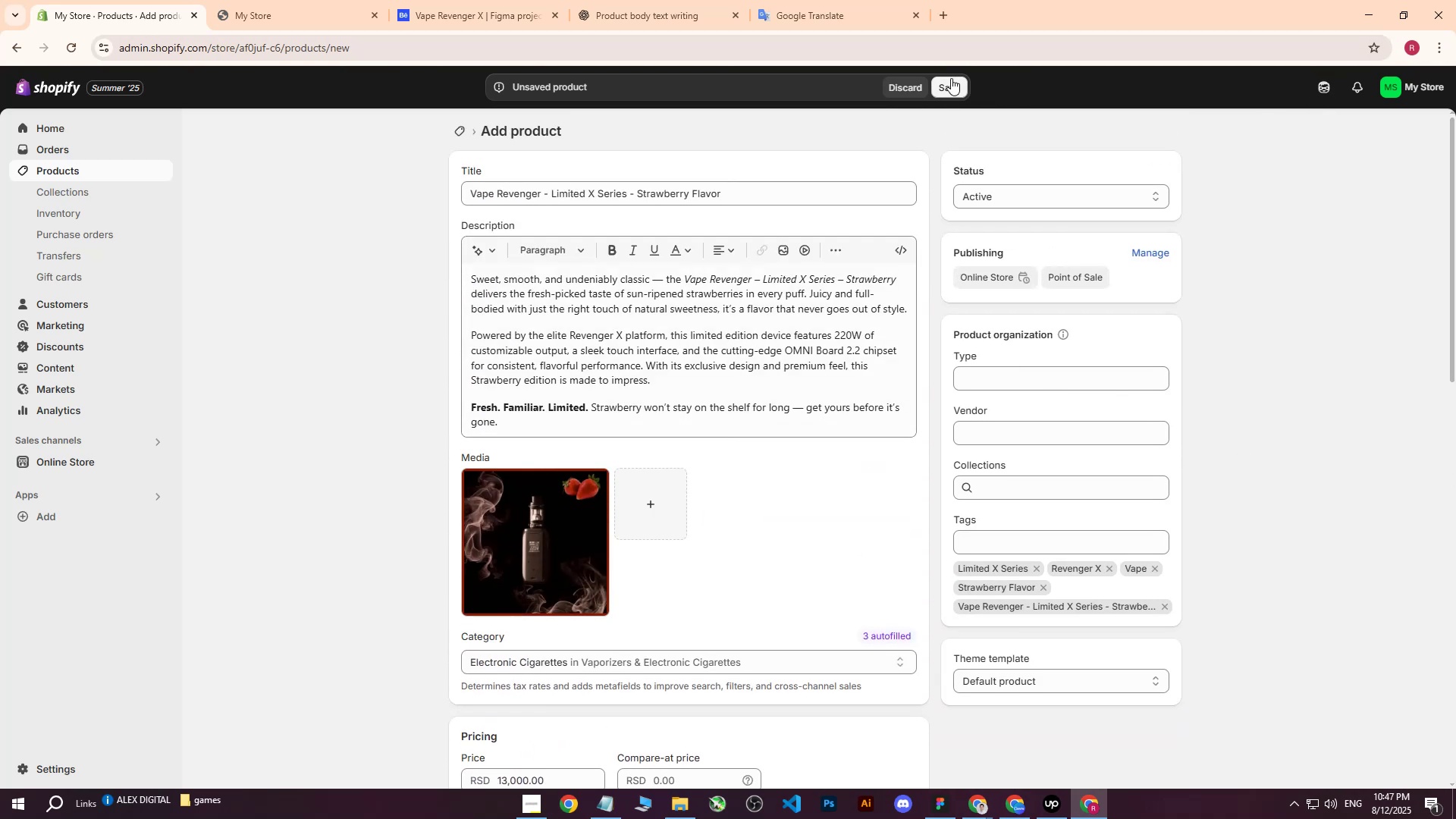 
left_click([950, 80])
 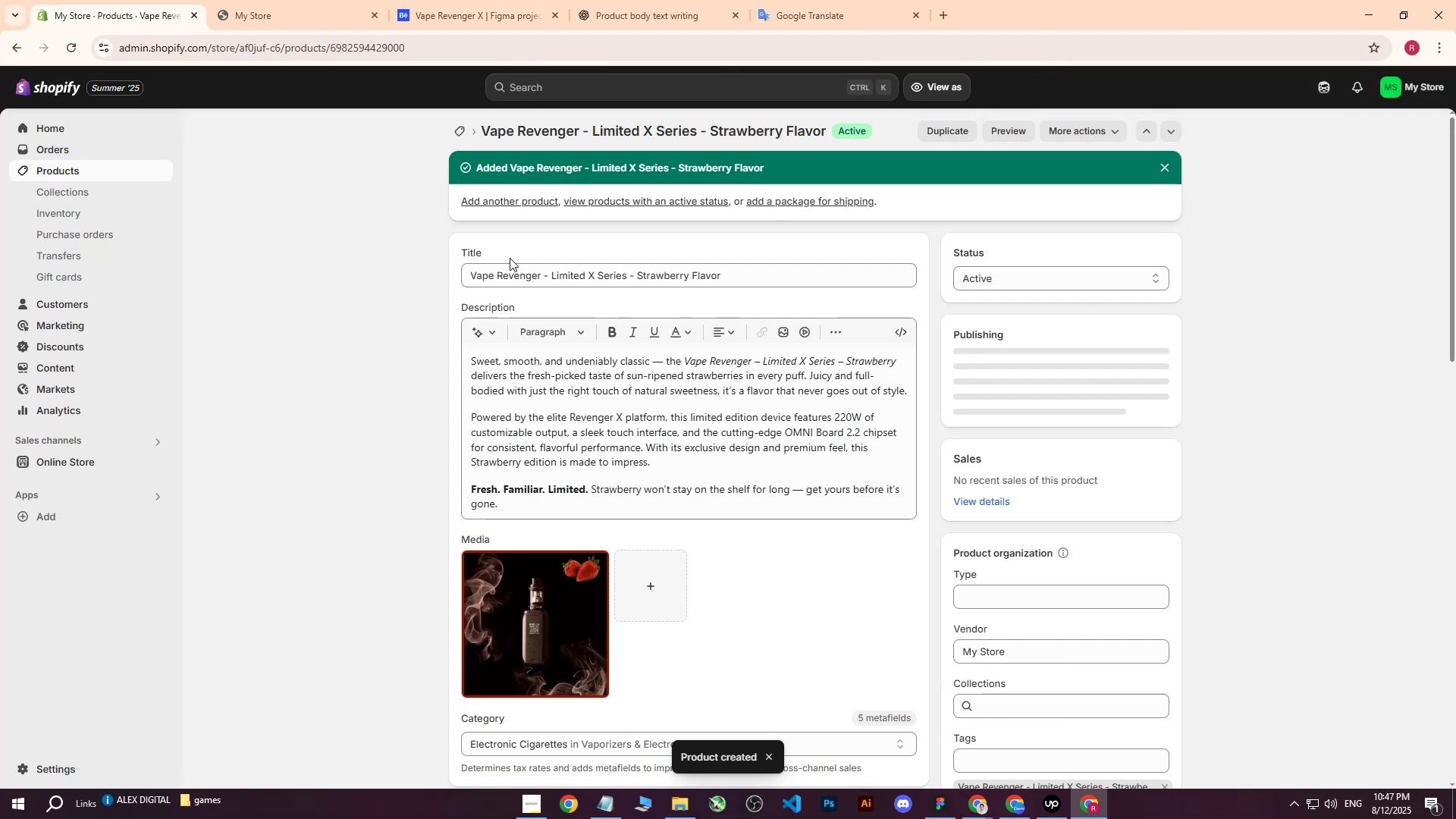 
wait(5.12)
 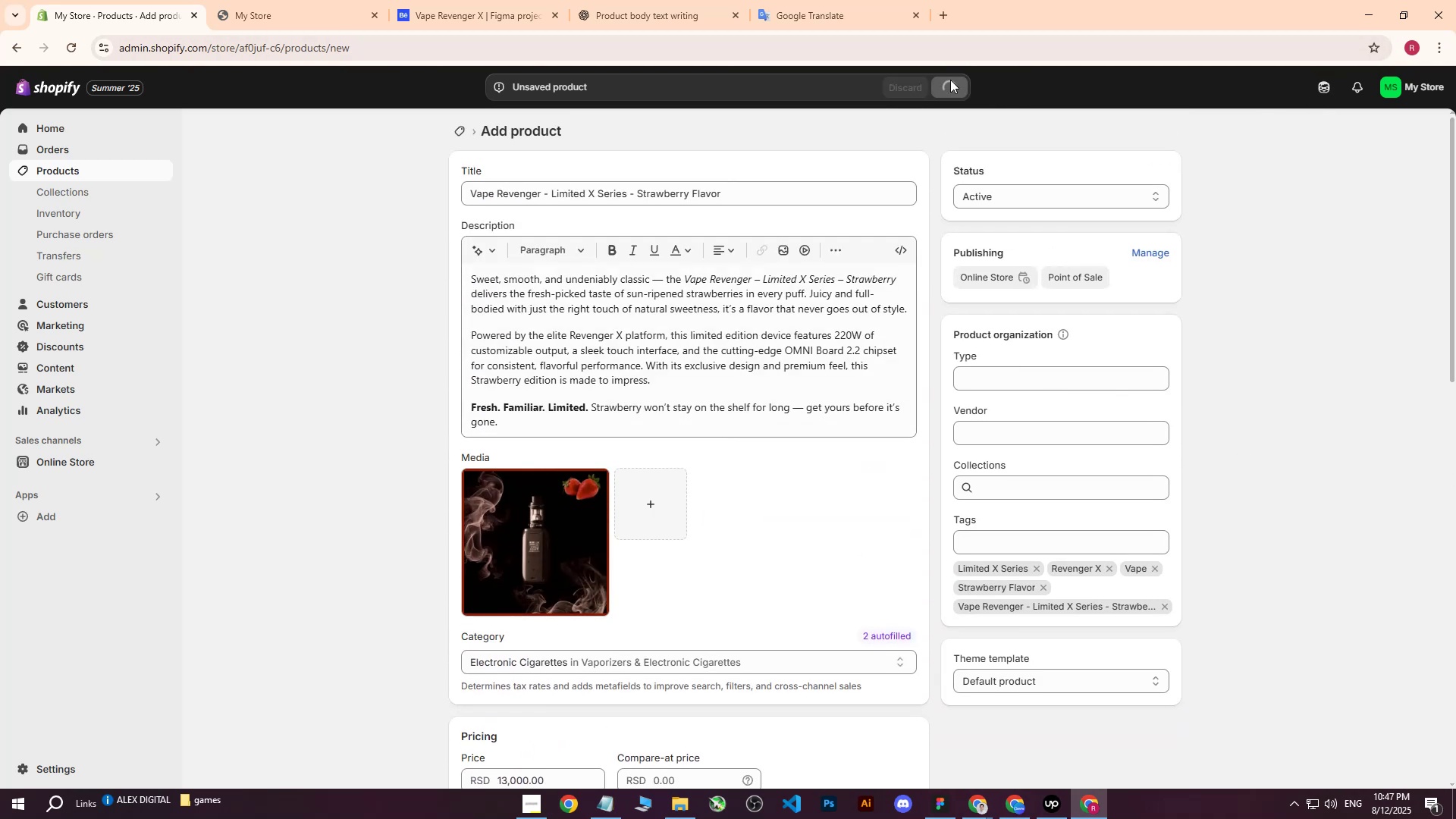 
left_click([362, 0])
 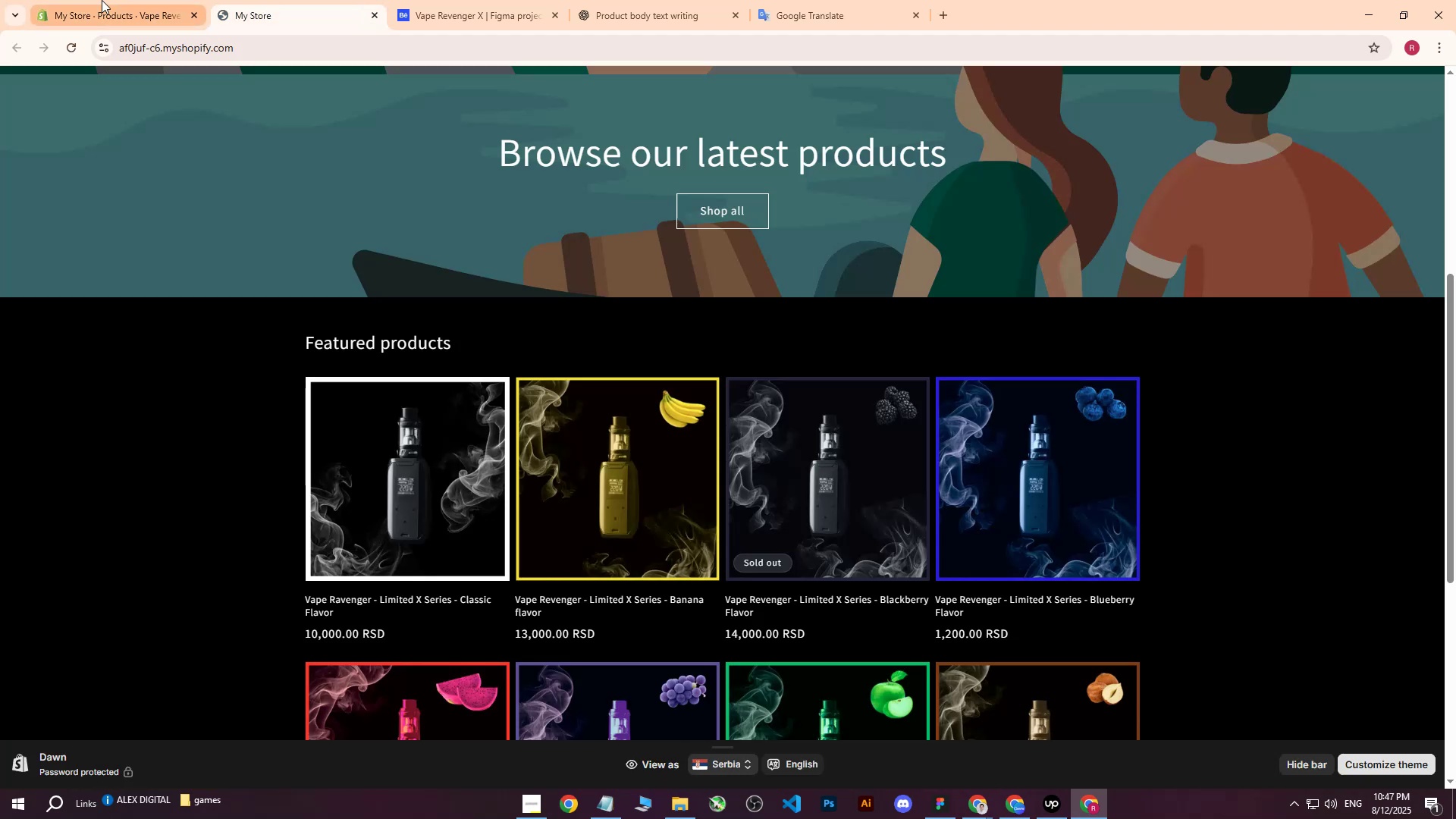 
double_click([102, 0])
 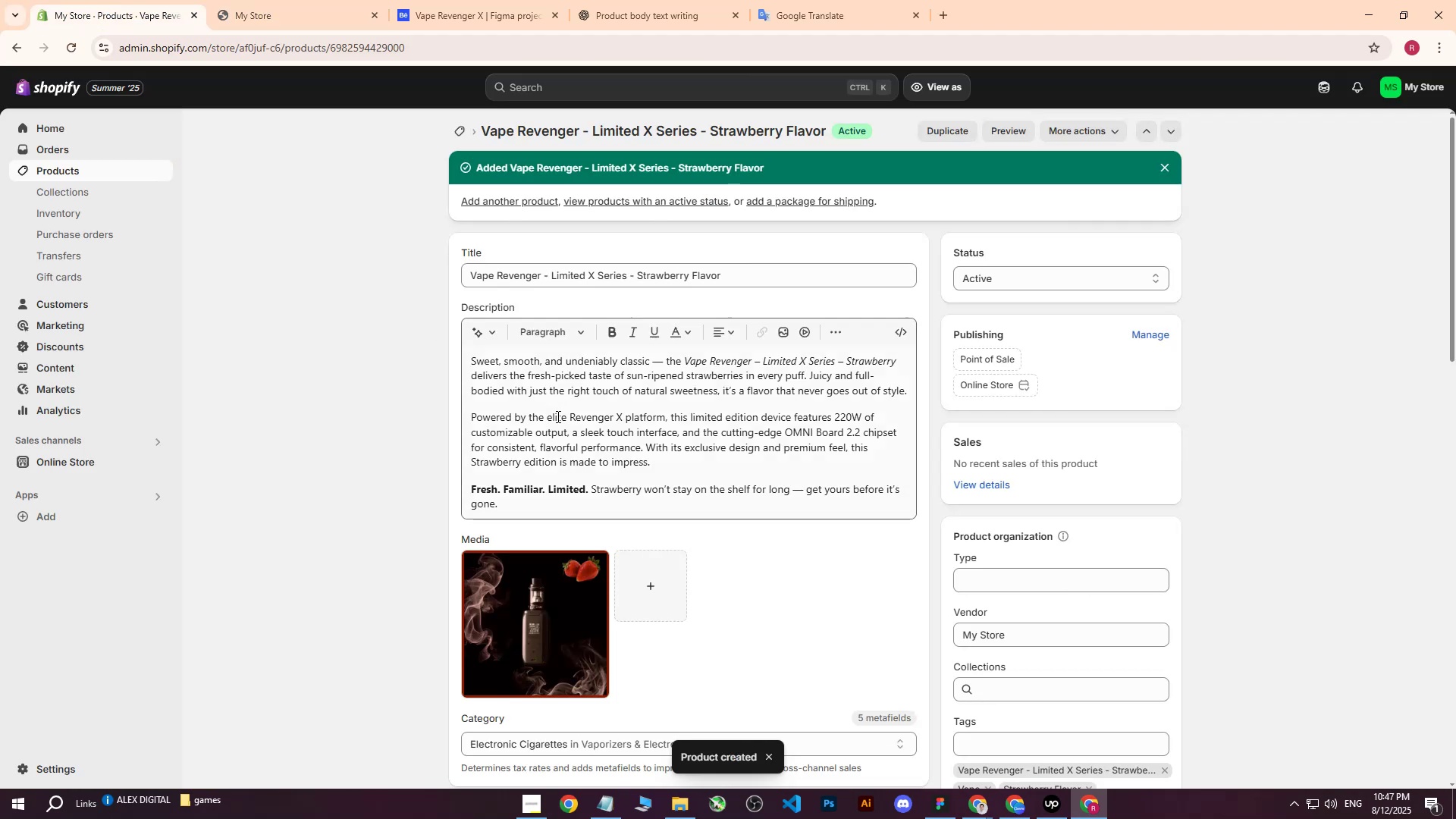 
scroll: coordinate [563, 419], scroll_direction: down, amount: 1.0
 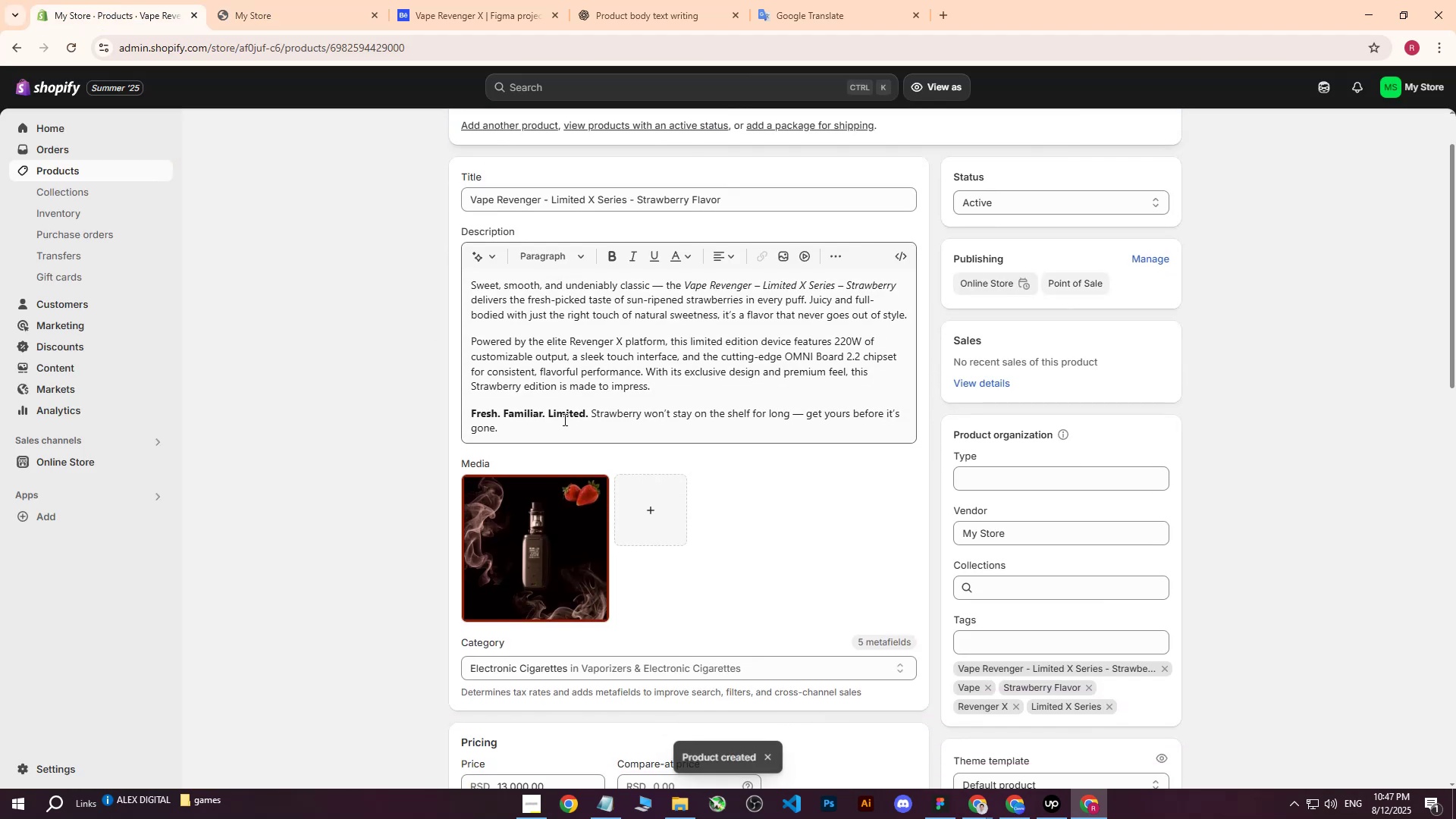 
scroll: coordinate [565, 420], scroll_direction: up, amount: 5.0
 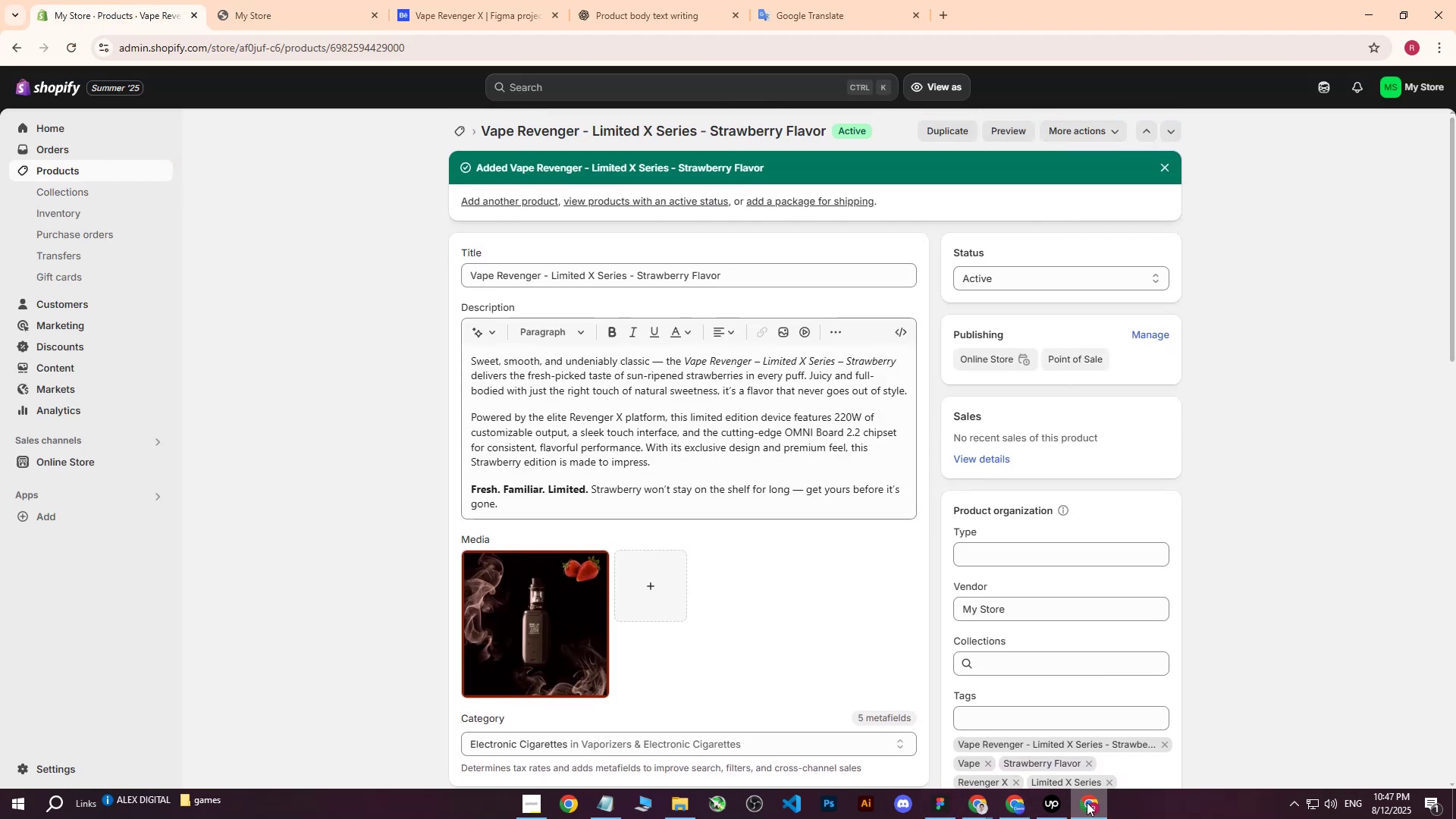 
left_click([1013, 808])
 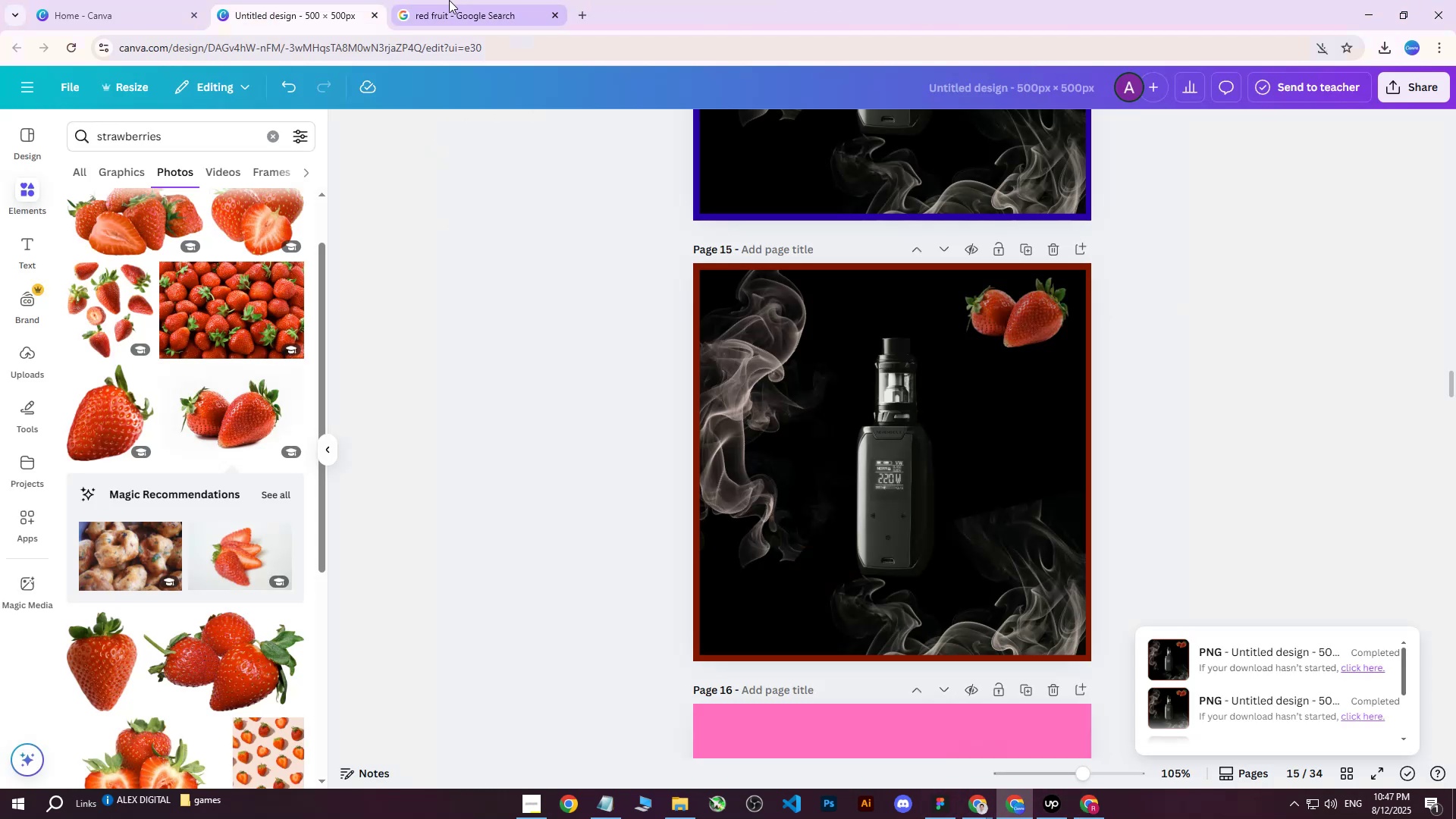 
left_click([450, 0])
 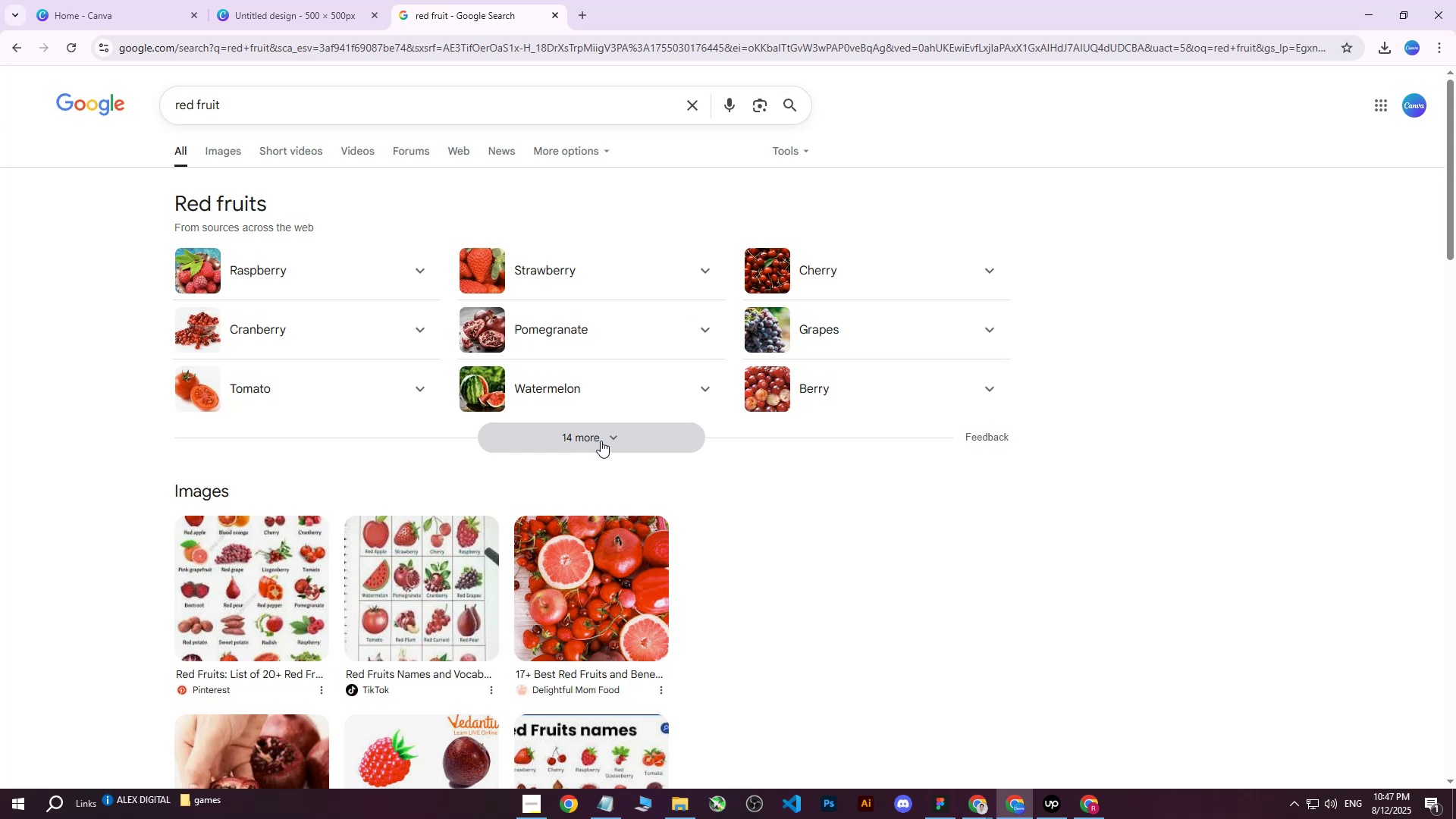 
wait(6.97)
 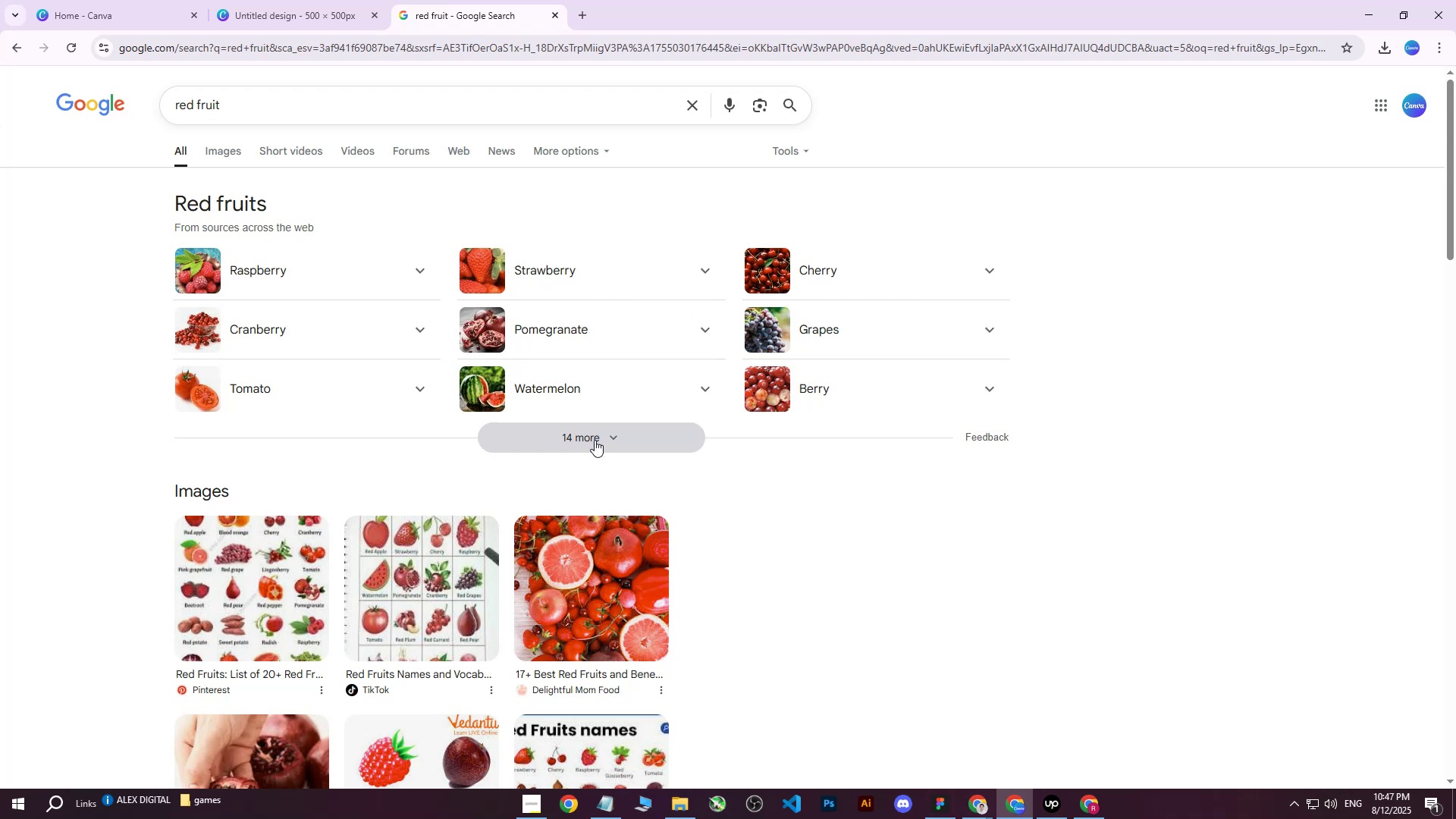 
left_click([549, 330])
 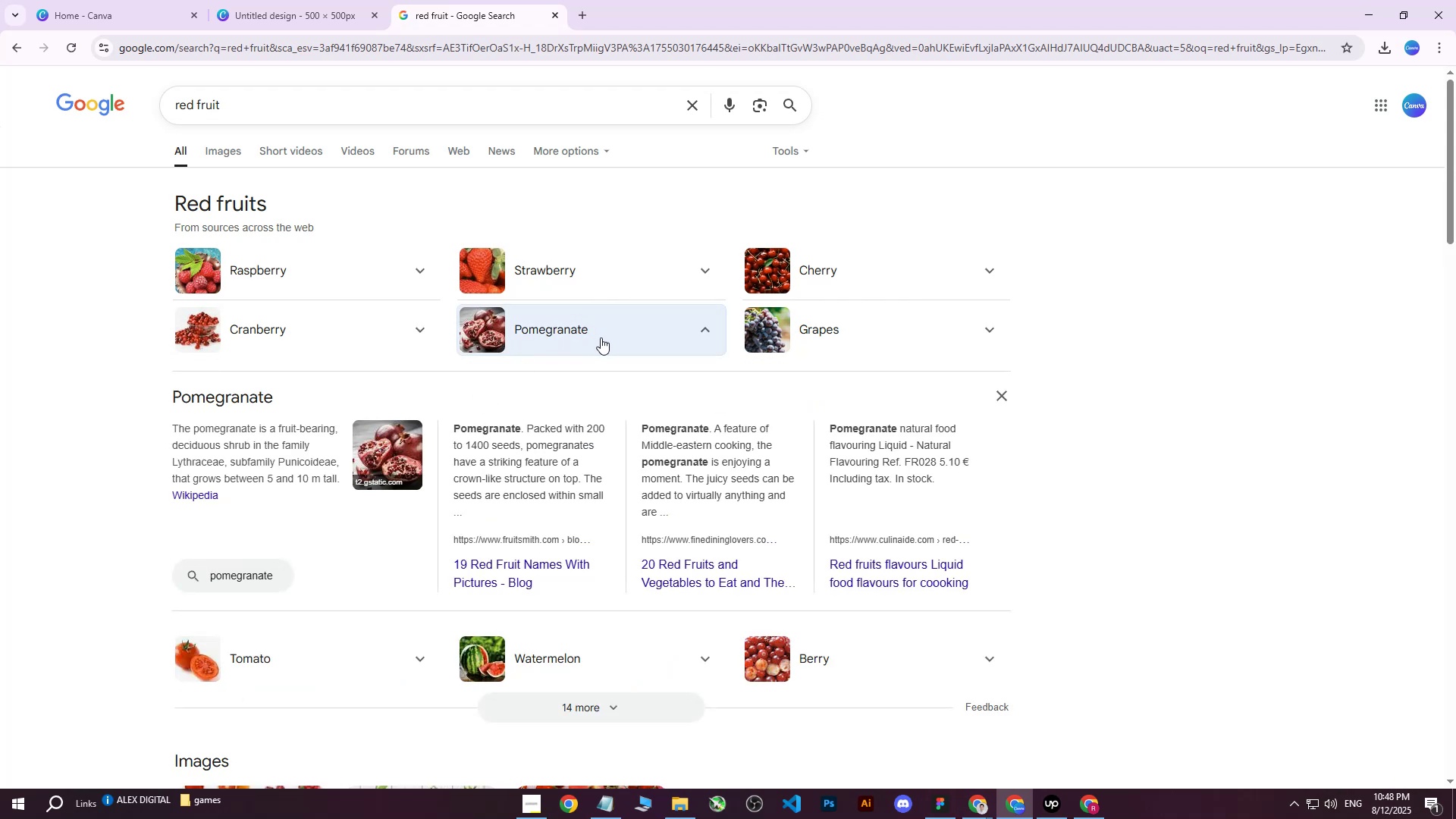 
left_click([304, 0])
 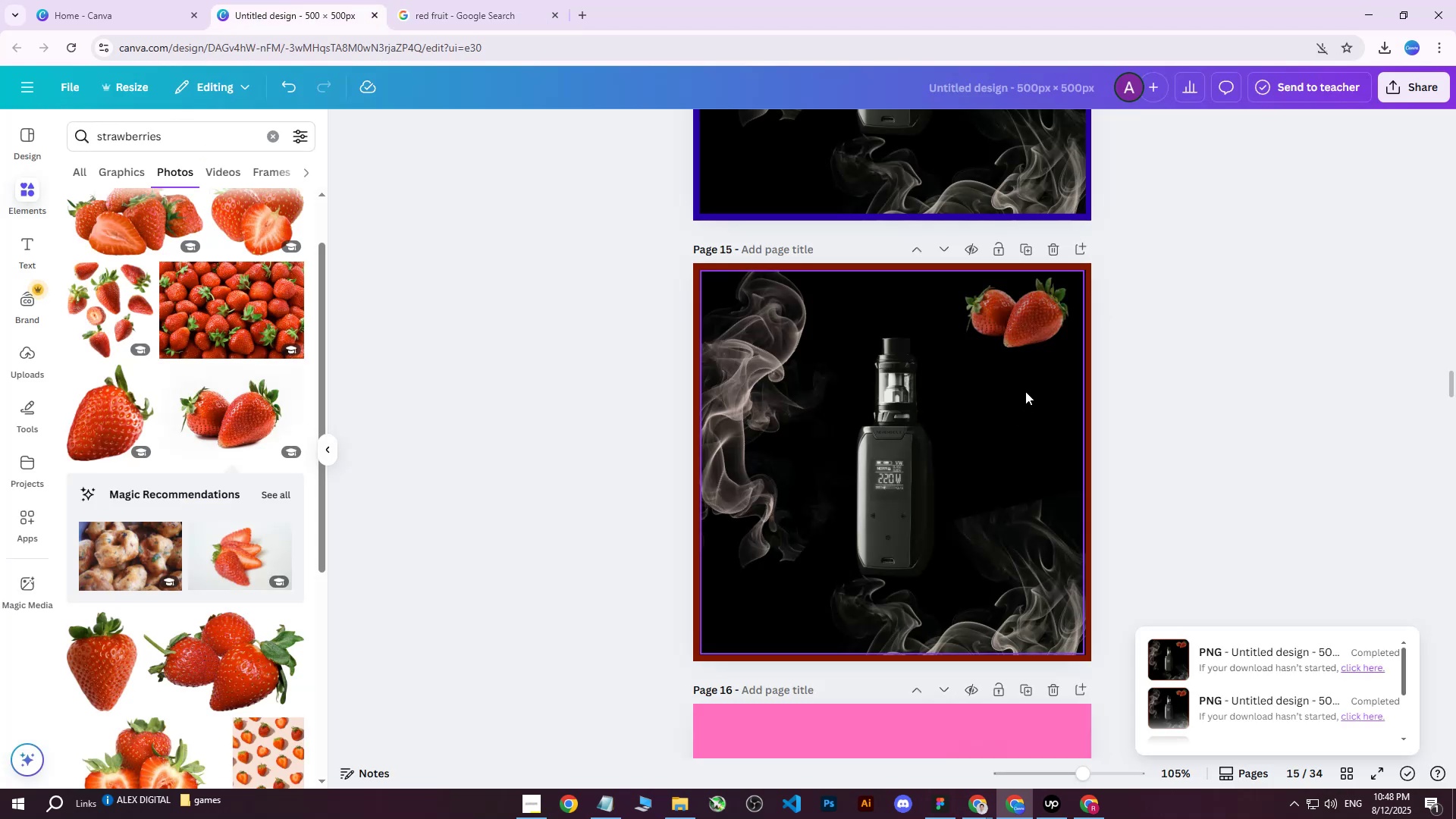 
left_click([1028, 324])
 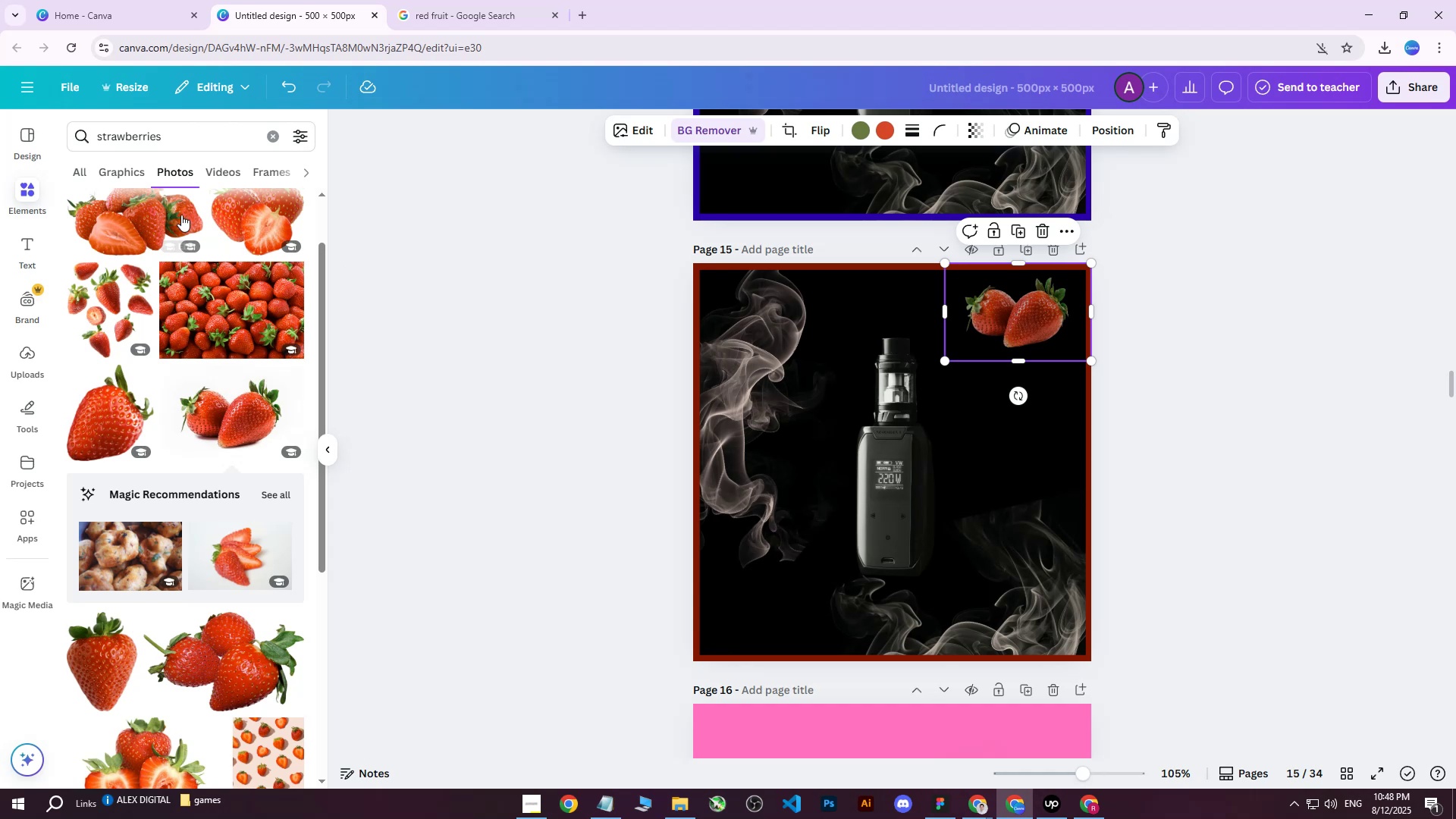 
type([Delete]pomegranate)
 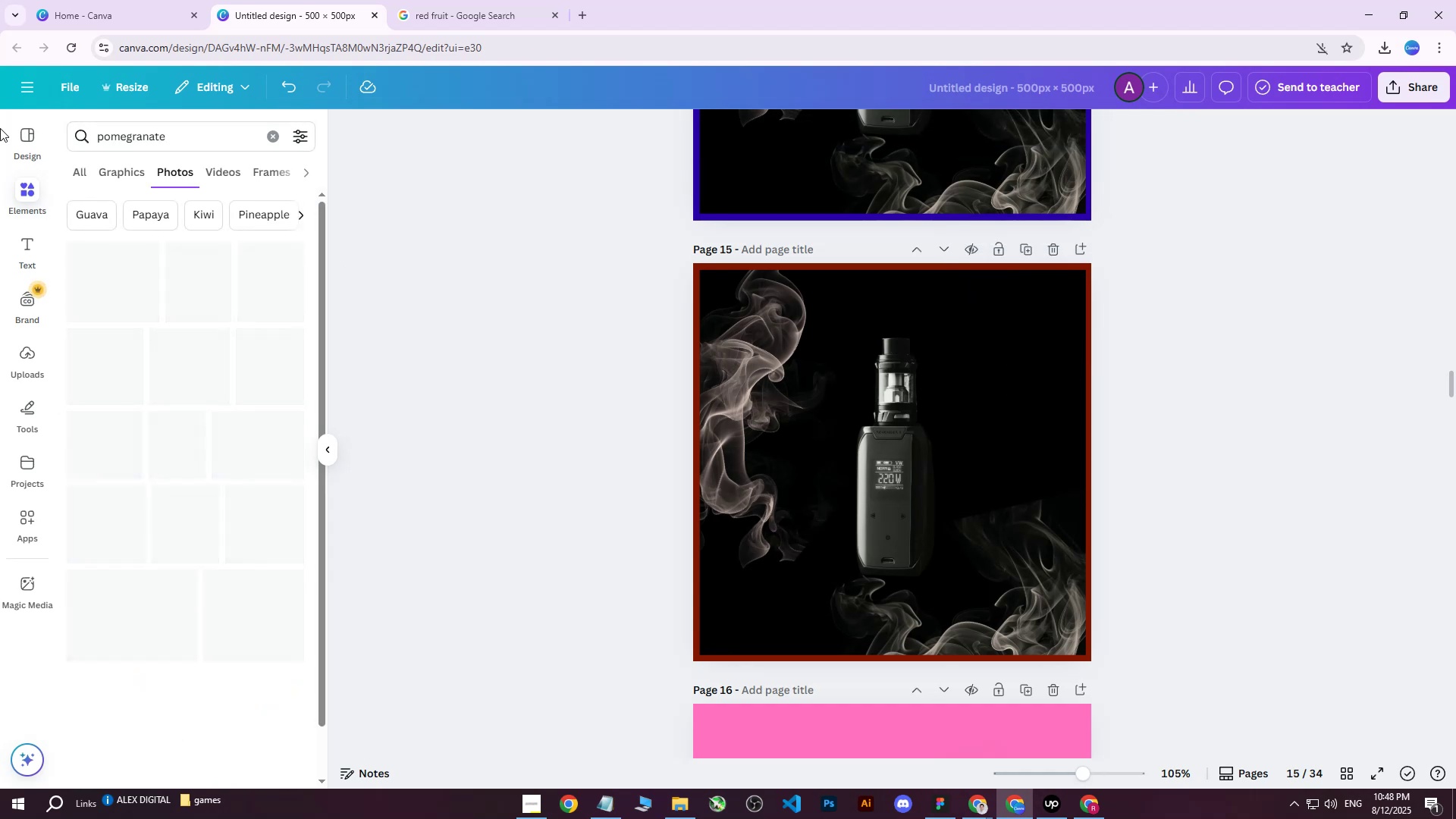 
left_click_drag(start_coordinate=[190, 136], to_coordinate=[0, 131])
 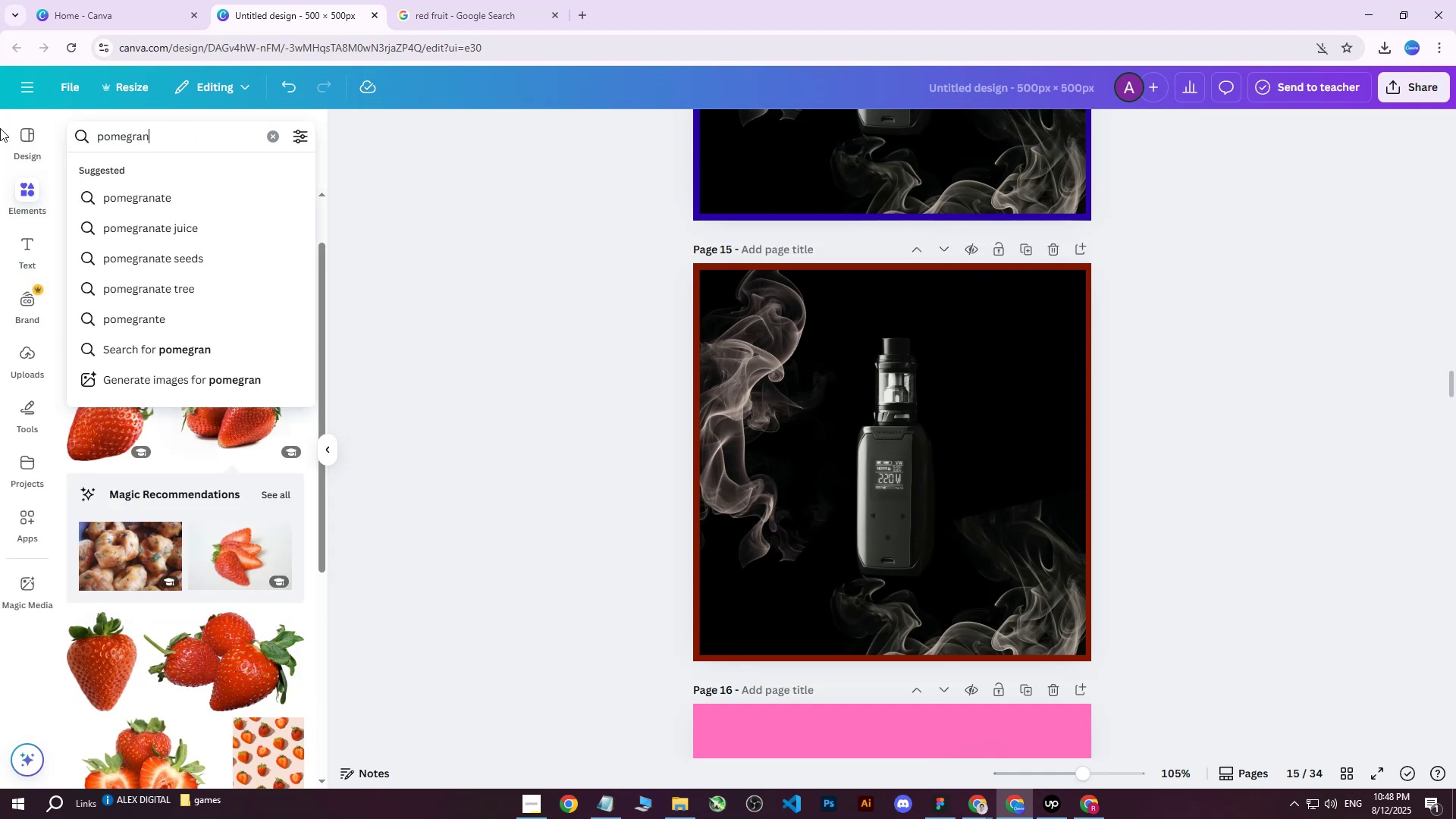 
key(Enter)
 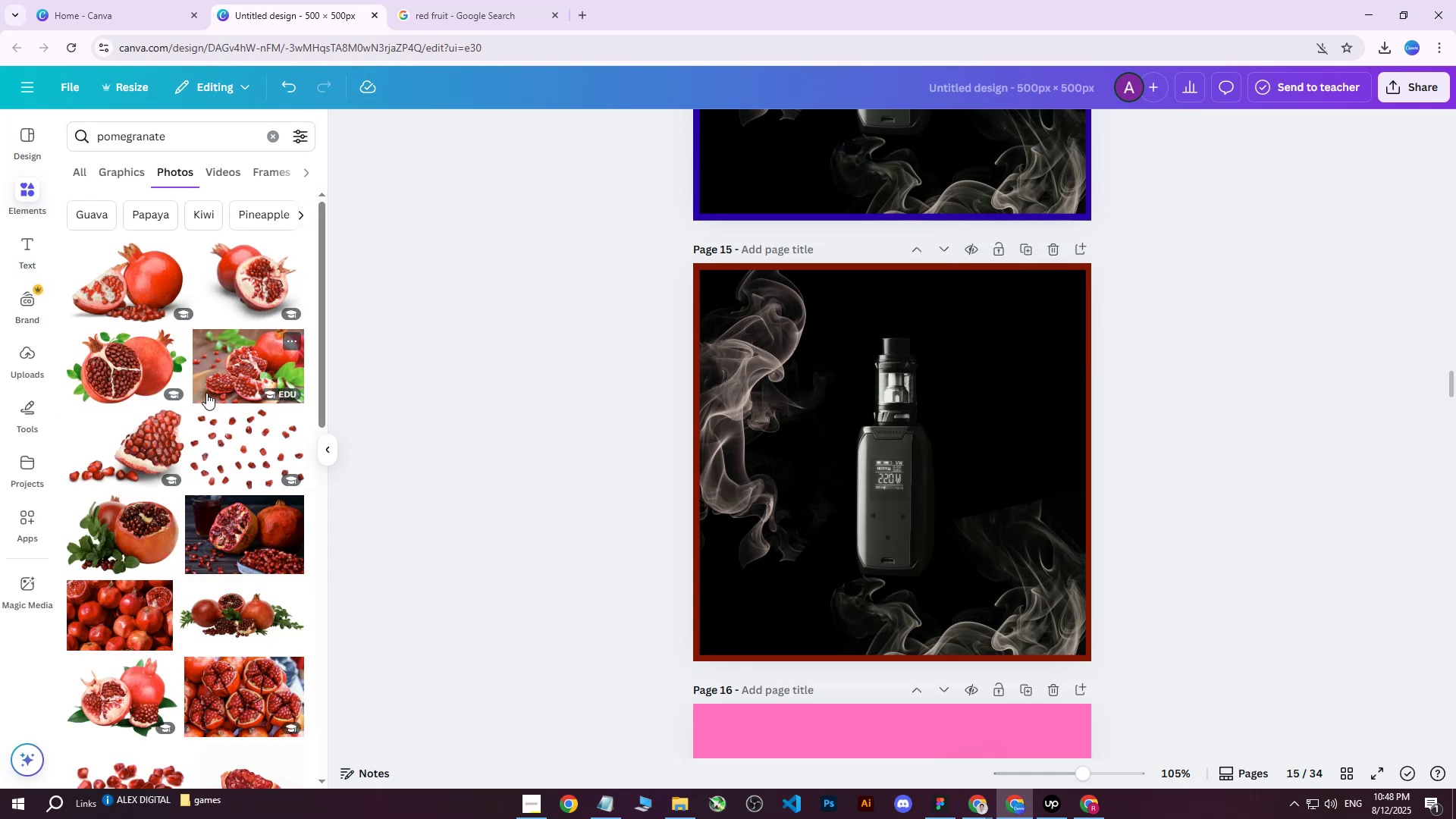 
scroll: coordinate [255, 442], scroll_direction: down, amount: 4.0
 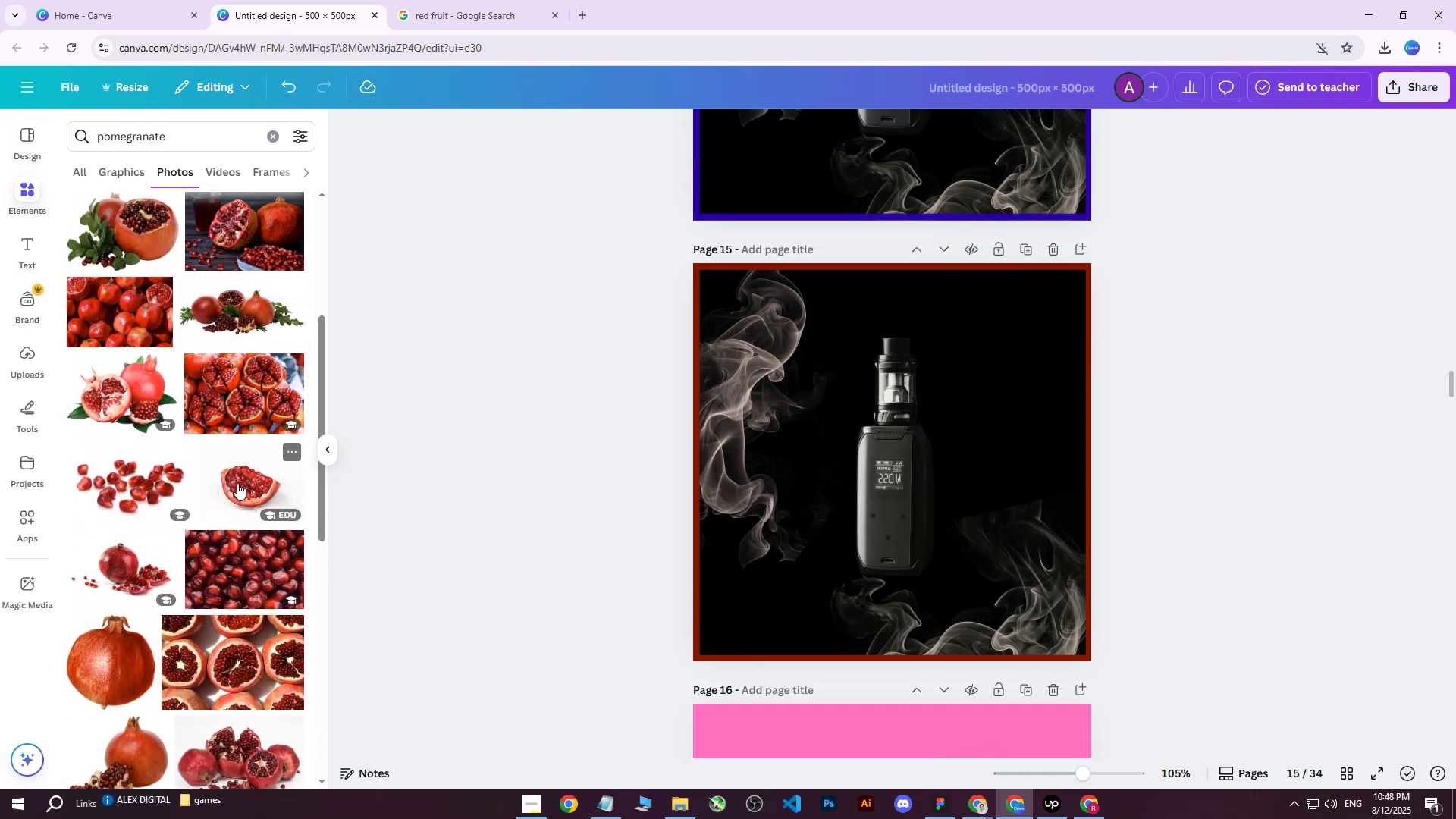 
left_click([237, 483])
 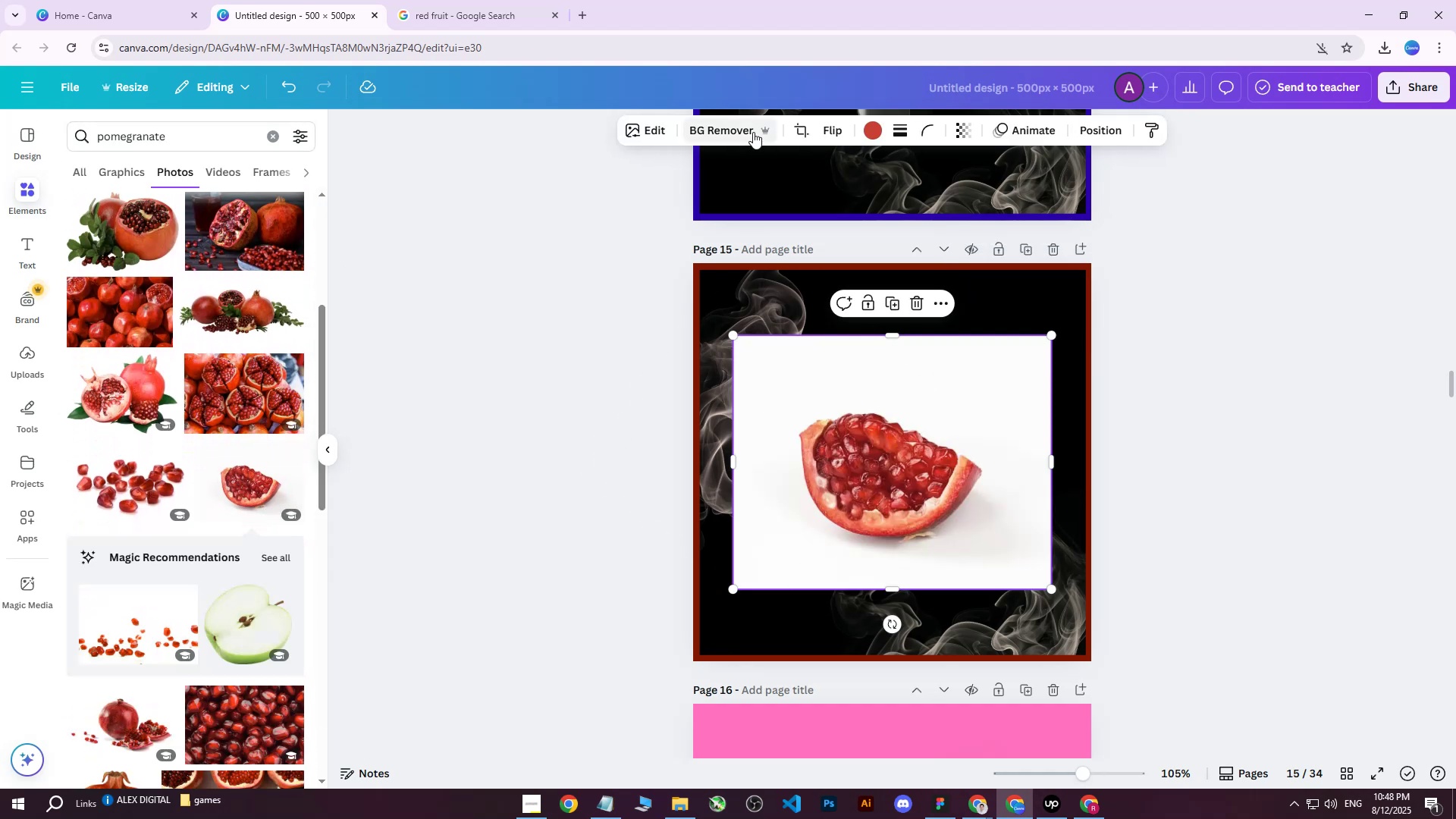 
left_click([730, 131])
 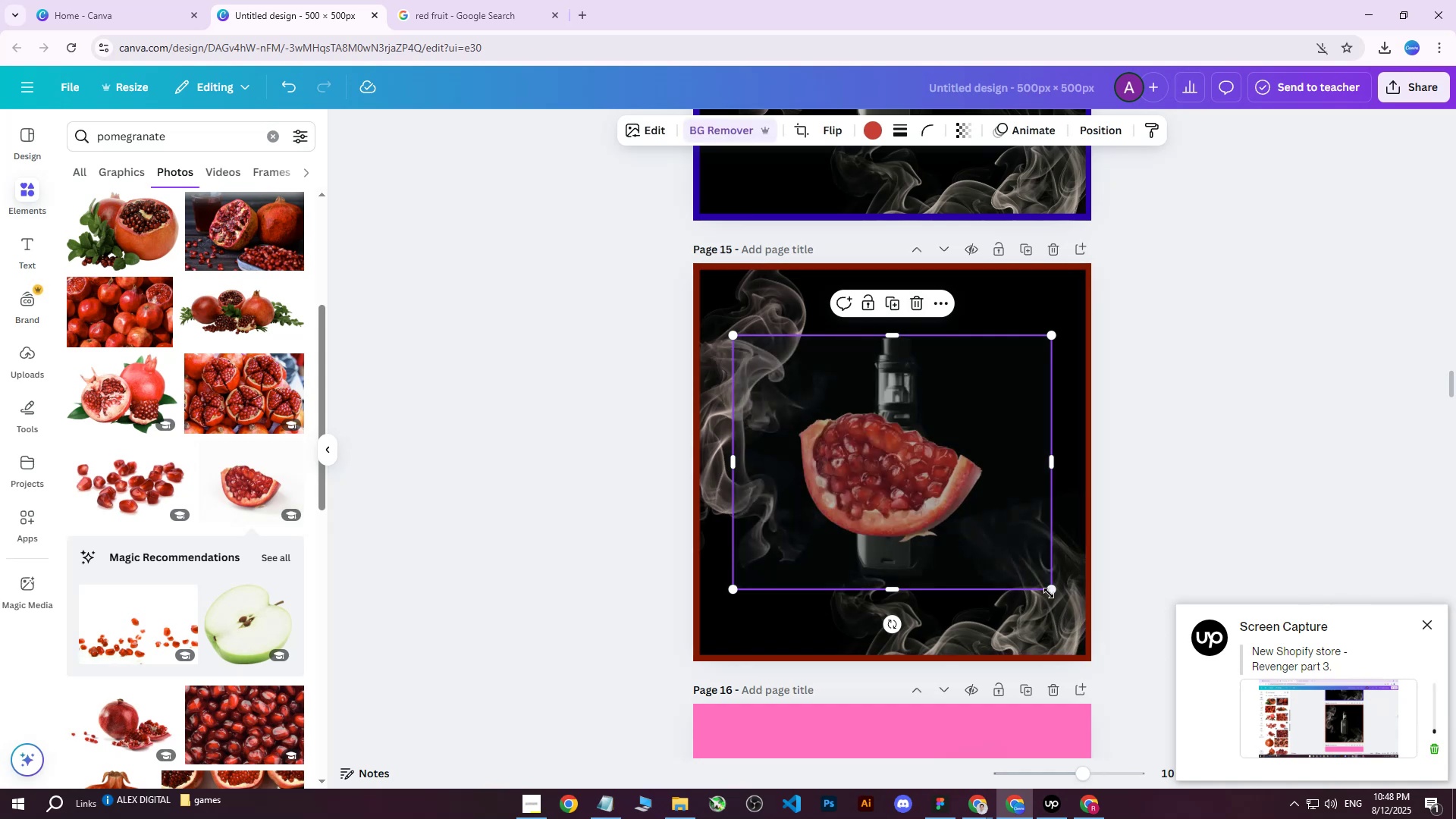 
left_click_drag(start_coordinate=[1050, 592], to_coordinate=[896, 392])
 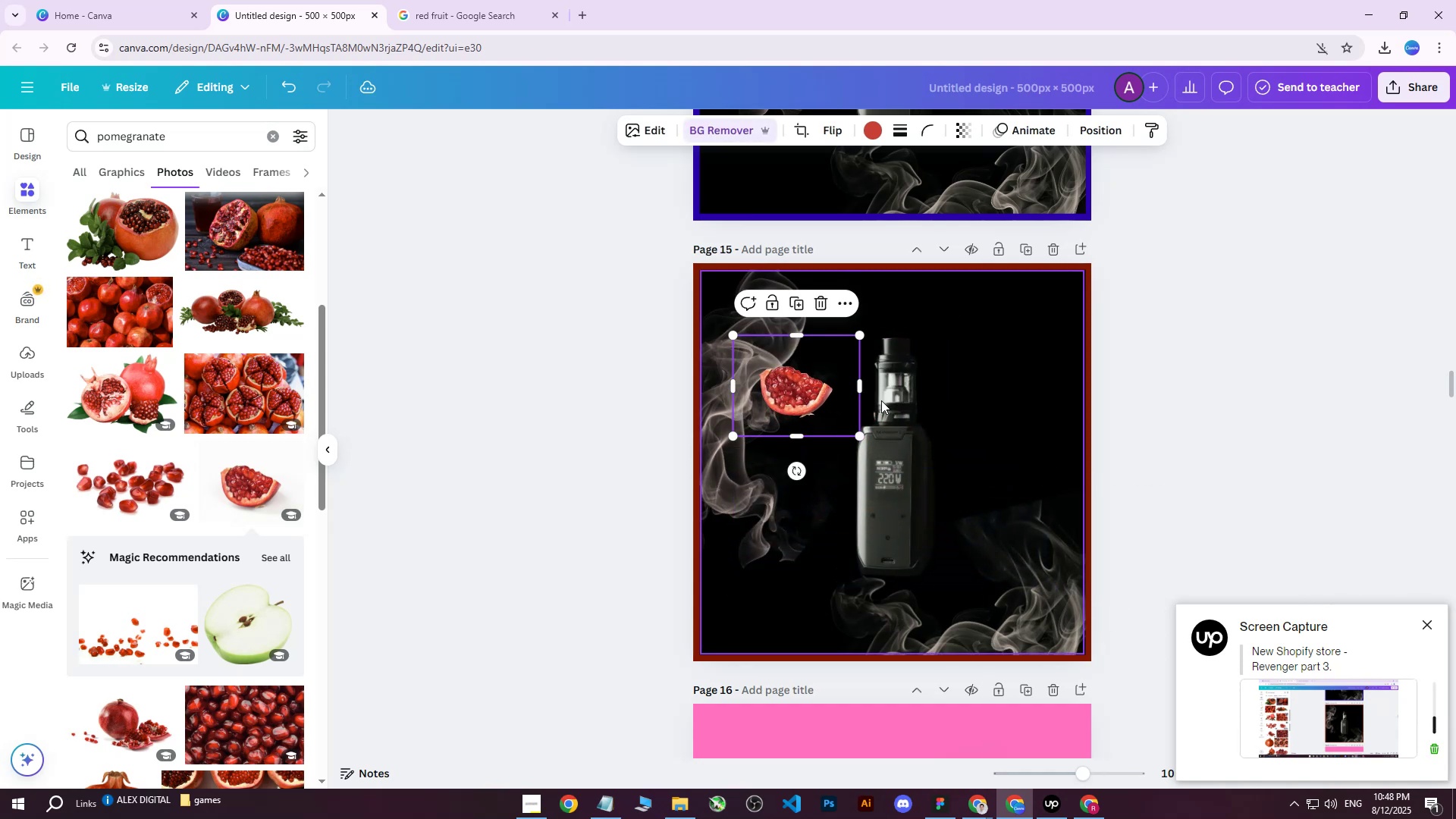 
left_click_drag(start_coordinate=[826, 411], to_coordinate=[1053, 332])
 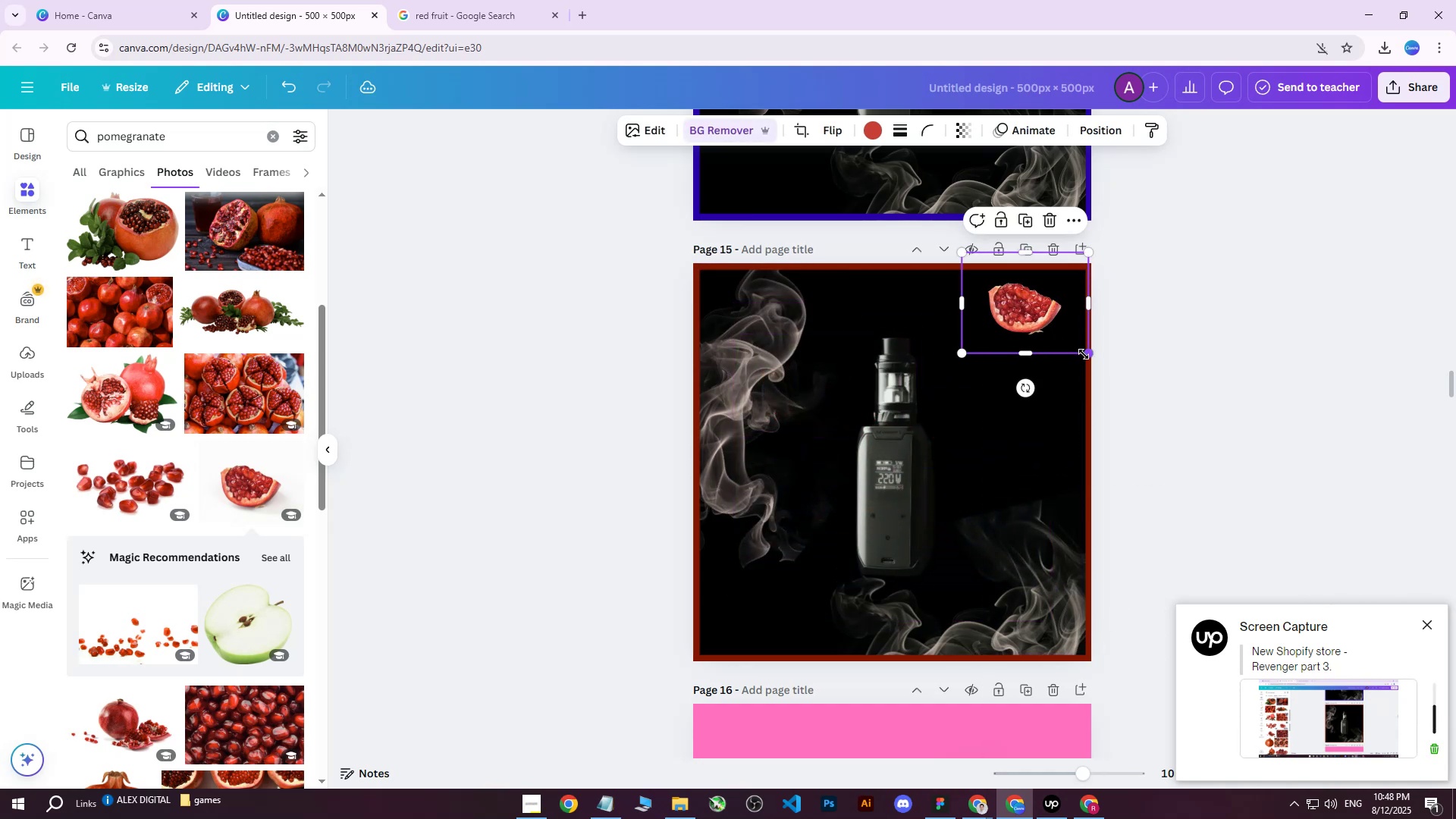 
left_click_drag(start_coordinate=[1086, 355], to_coordinate=[1111, 363])
 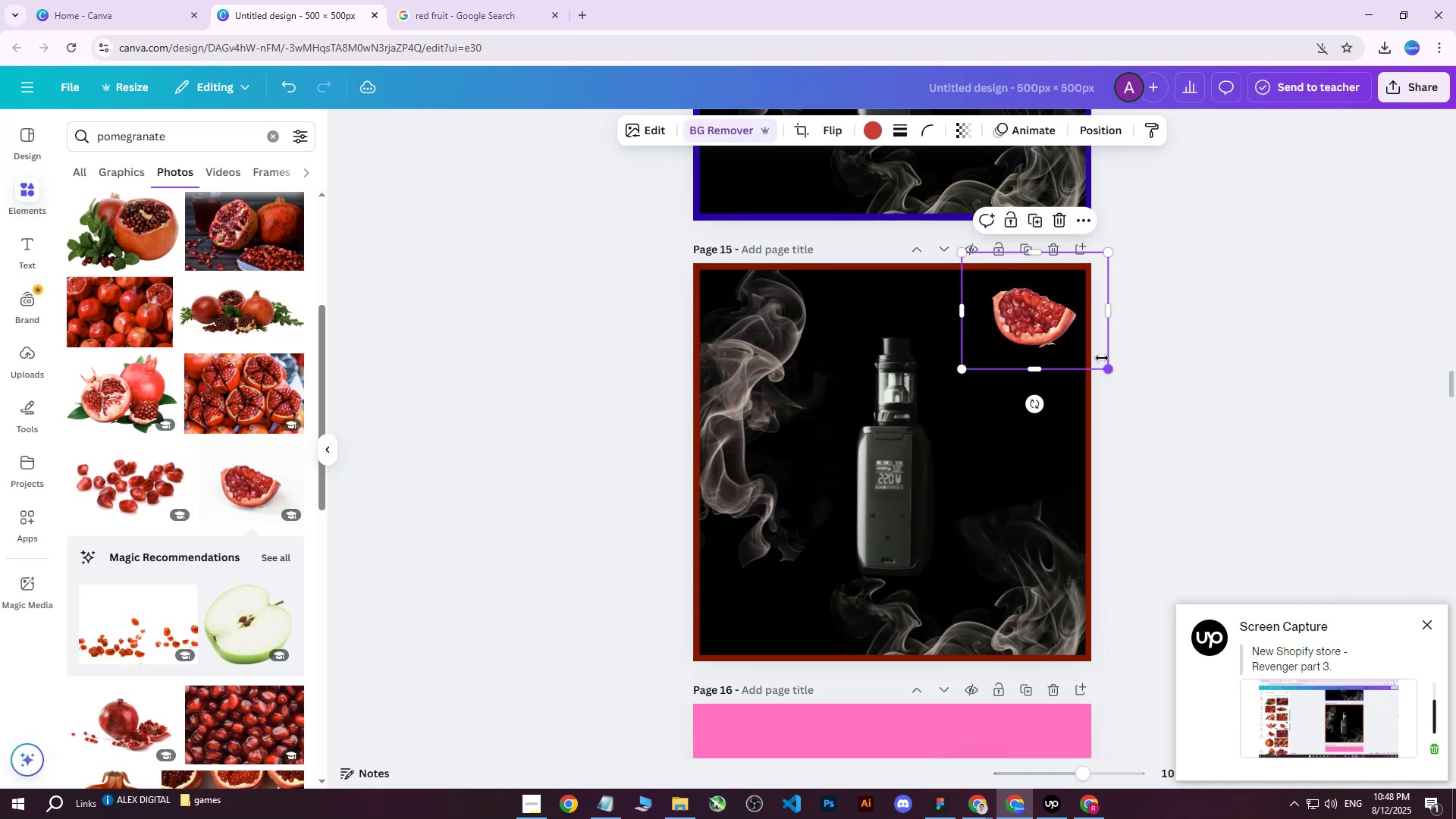 
left_click_drag(start_coordinate=[1087, 344], to_coordinate=[1075, 344])
 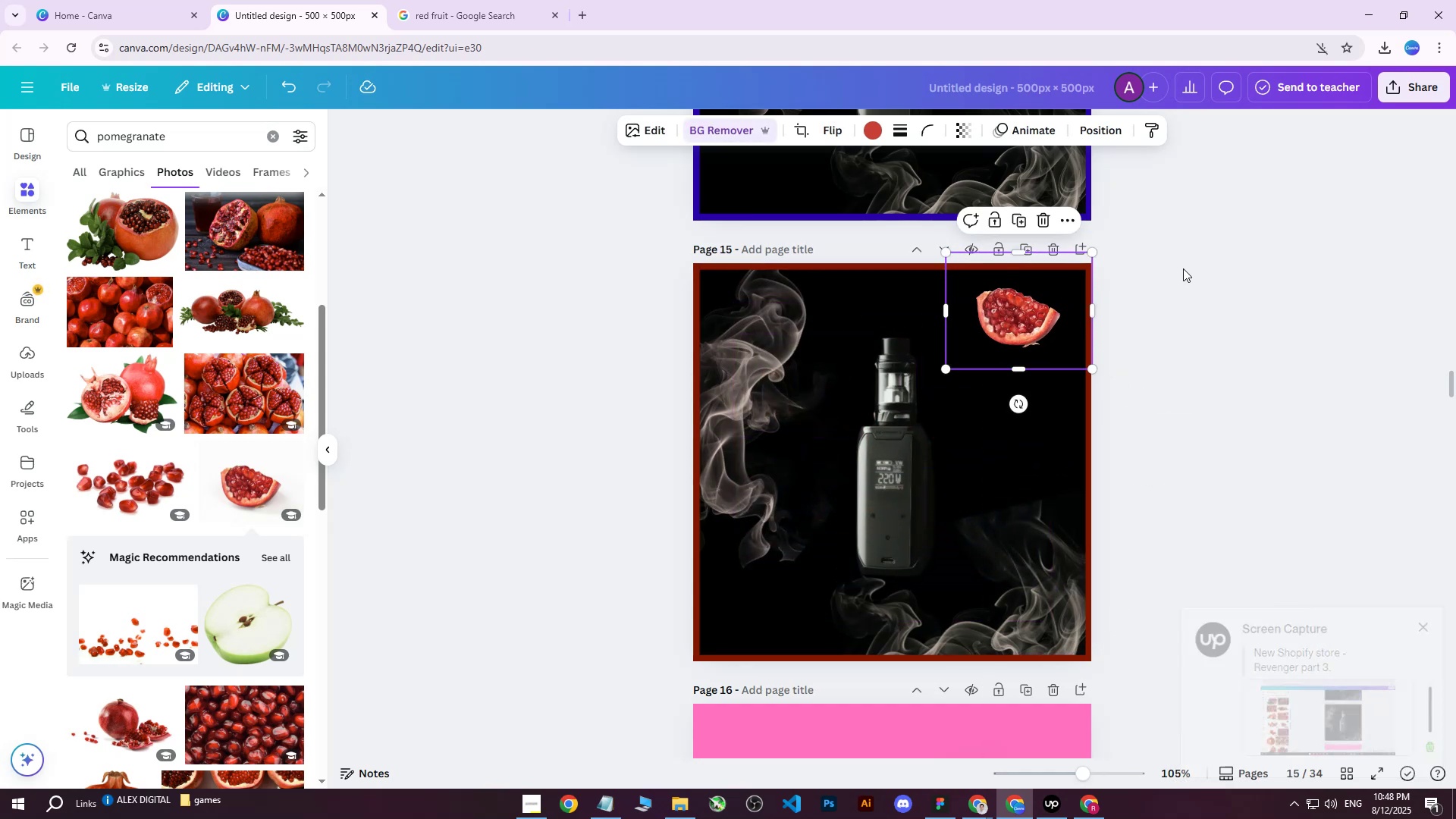 
left_click([1183, 268])
 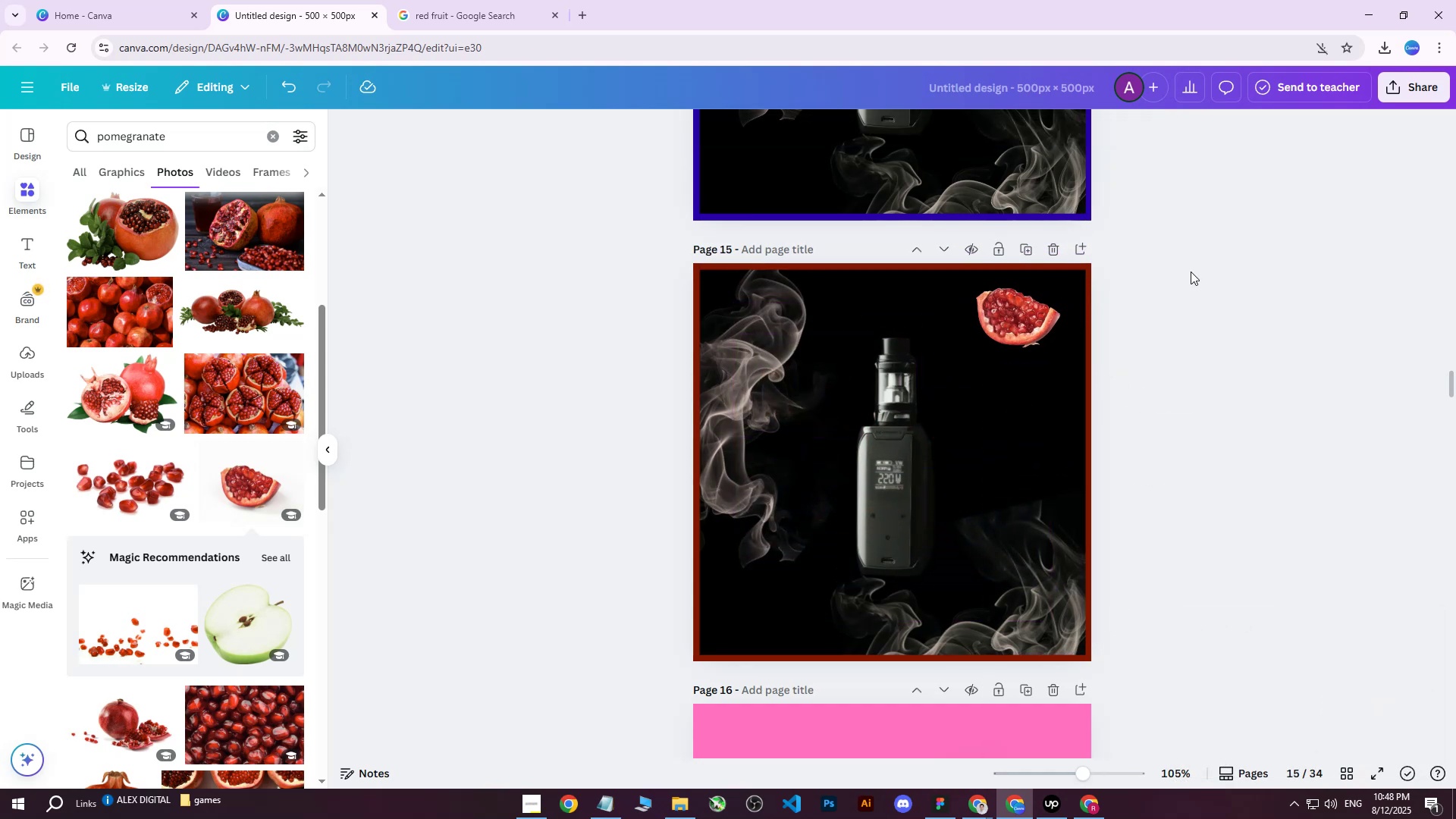 
scroll: coordinate [1191, 391], scroll_direction: up, amount: 1.0
 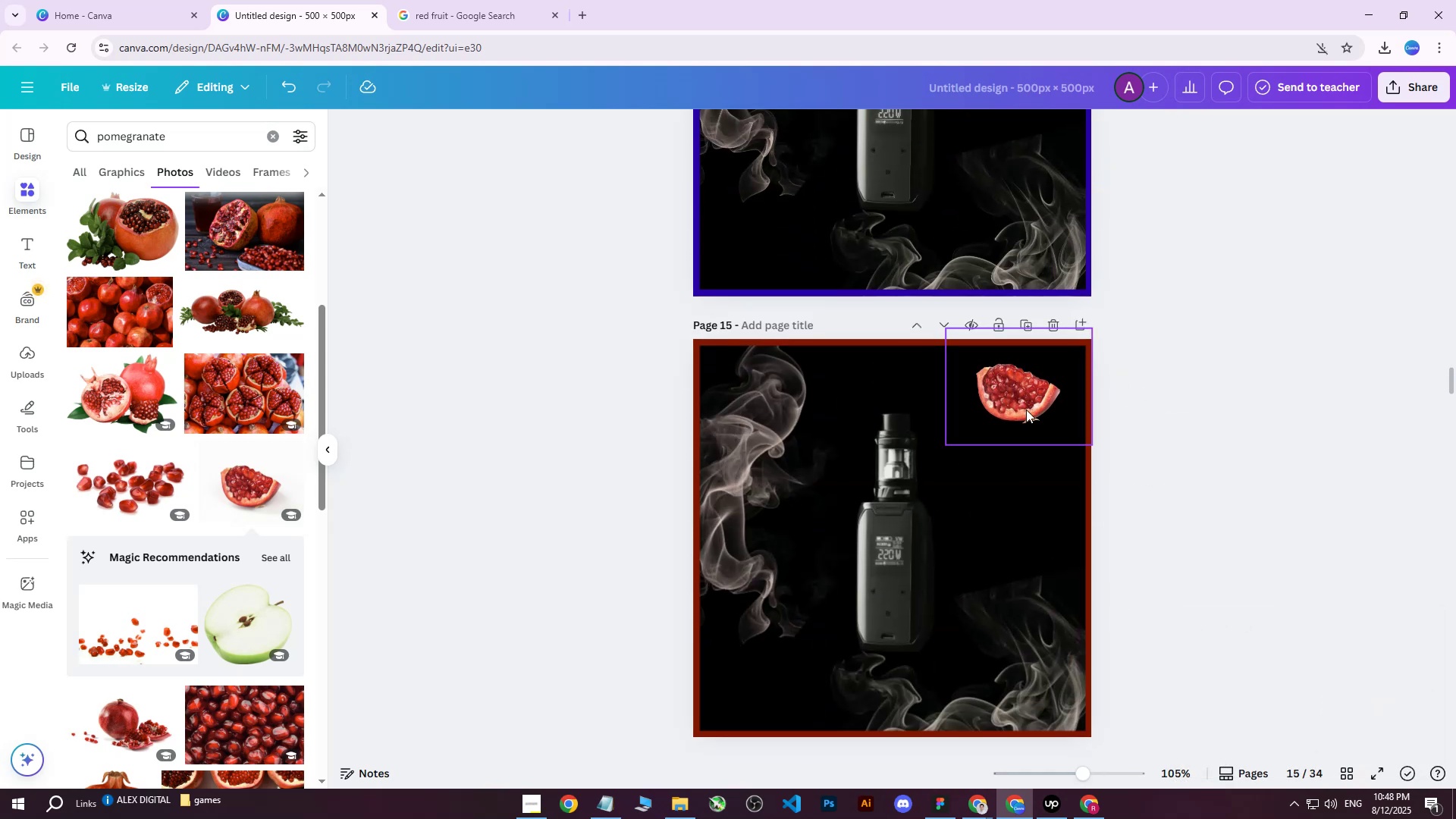 
left_click([1000, 403])
 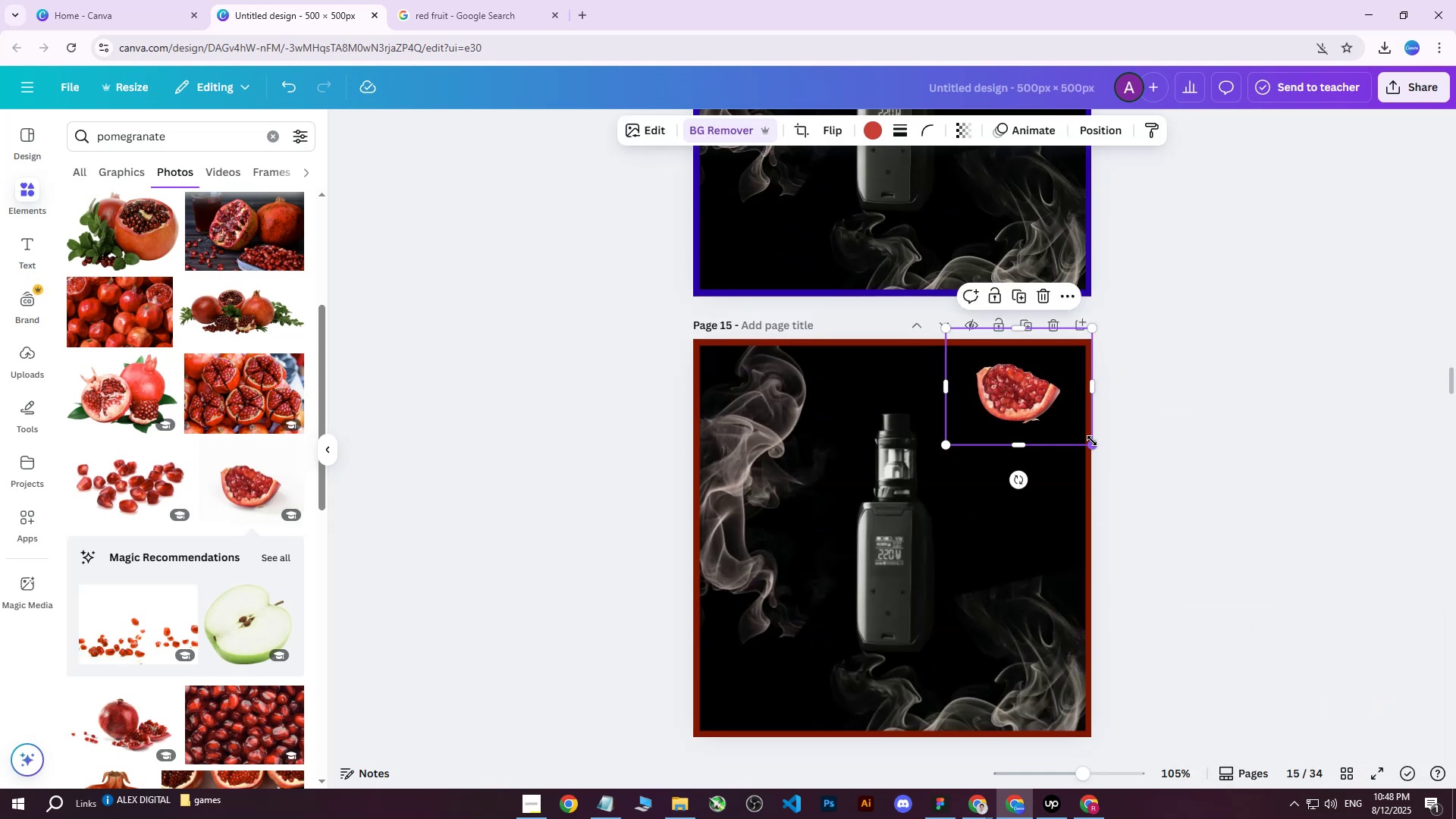 
left_click_drag(start_coordinate=[1092, 444], to_coordinate=[1098, 449])
 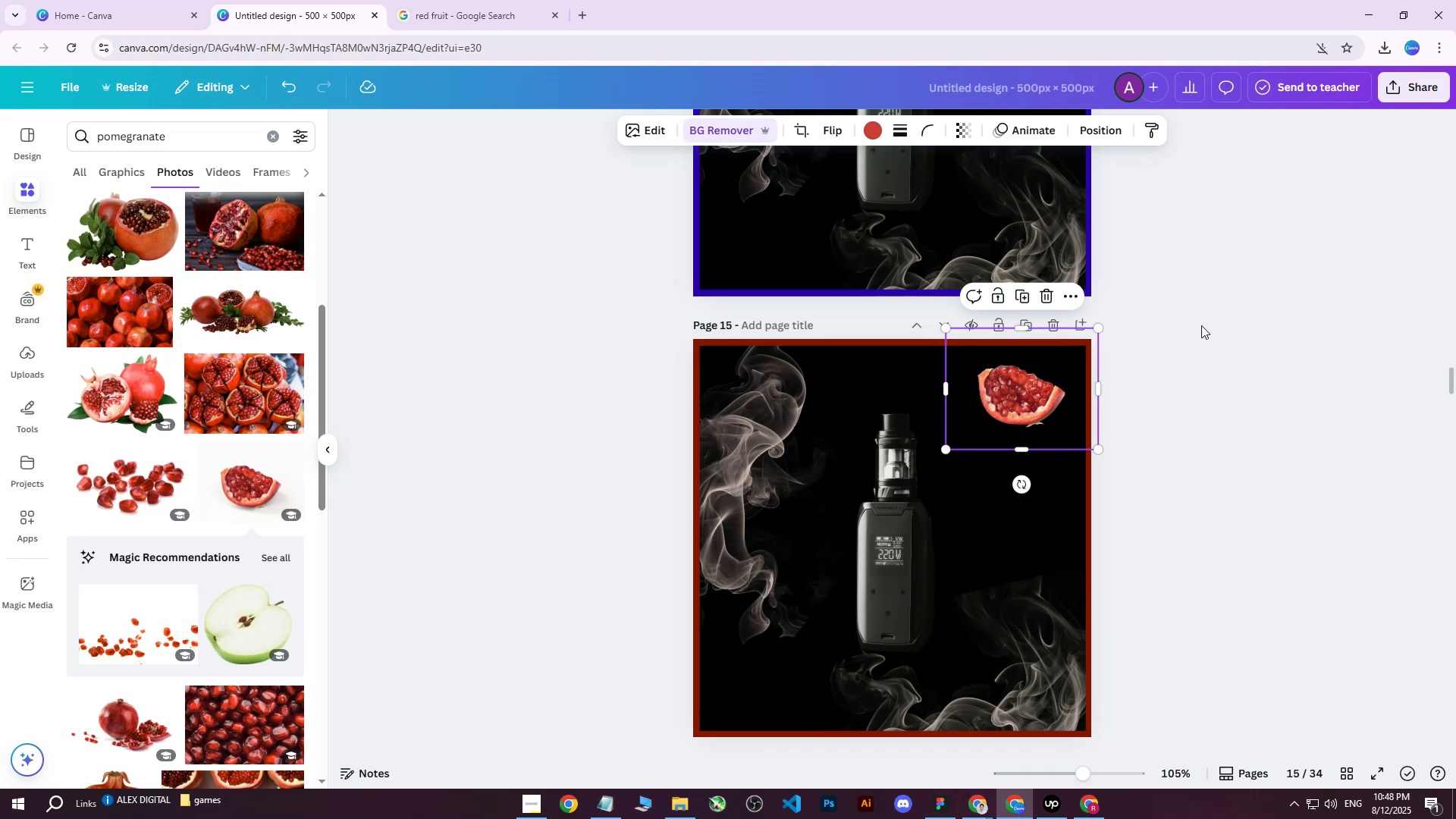 
double_click([1004, 400])
 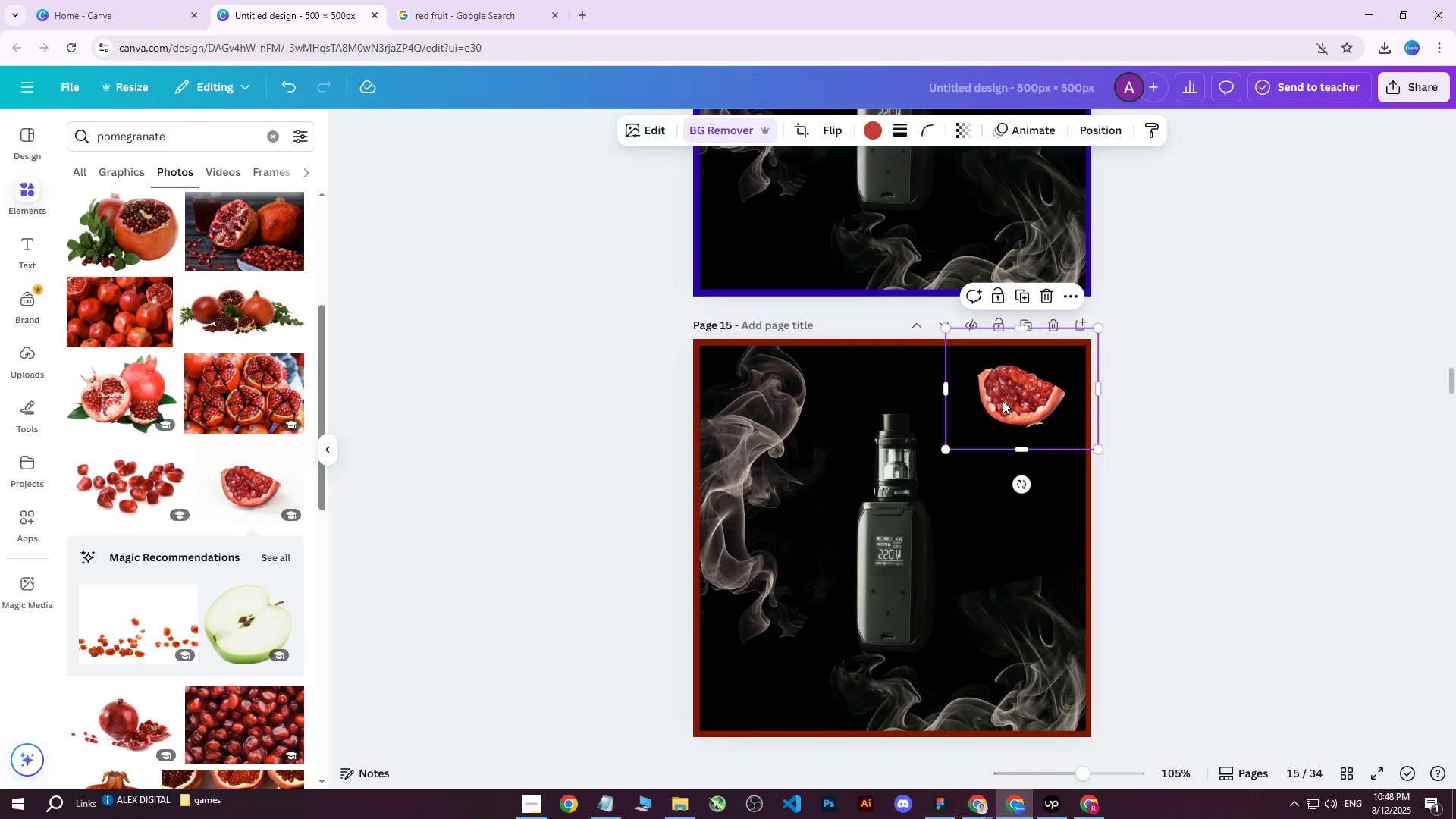 
key(ArrowDown)
 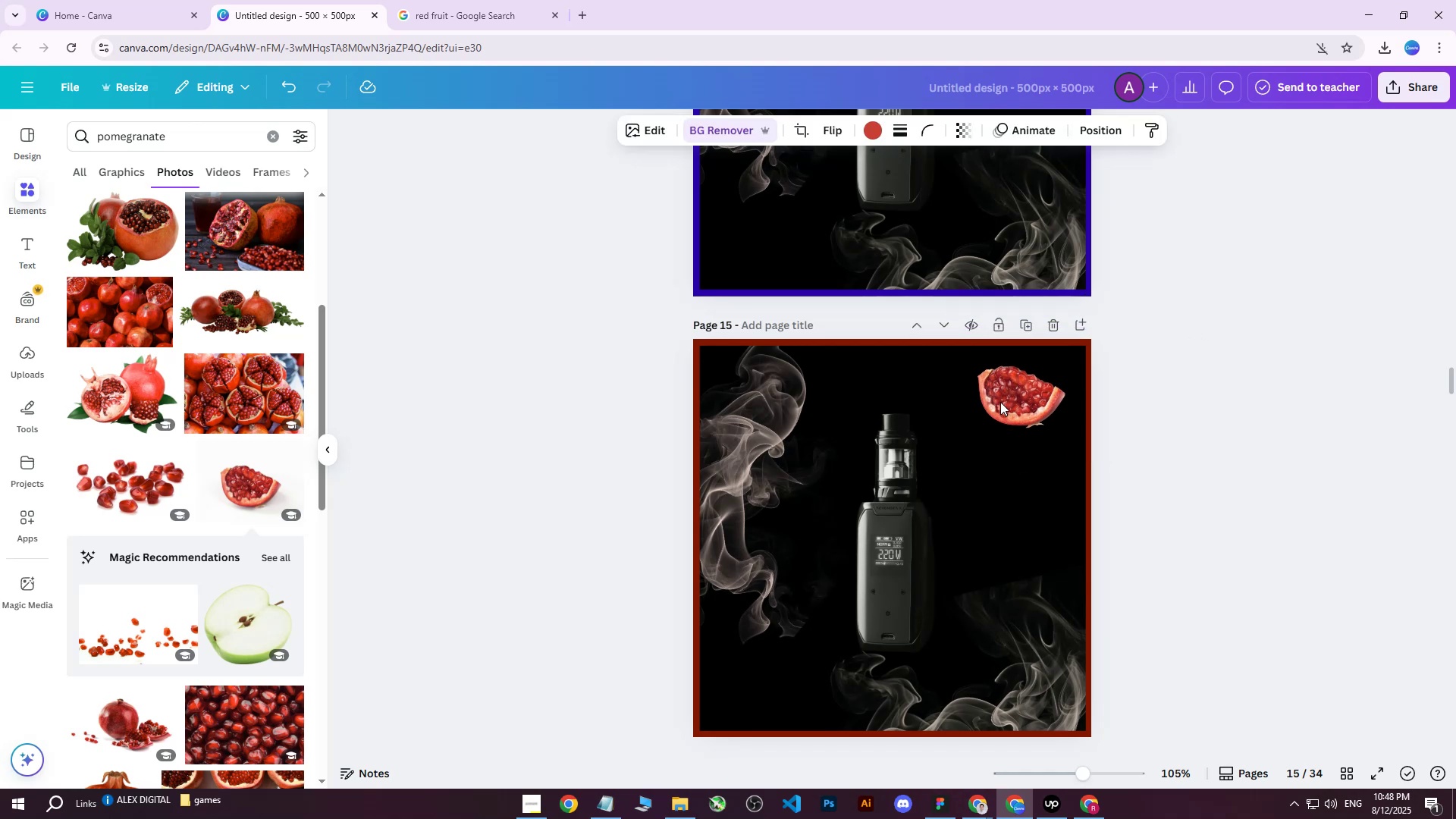 
key(ArrowDown)
 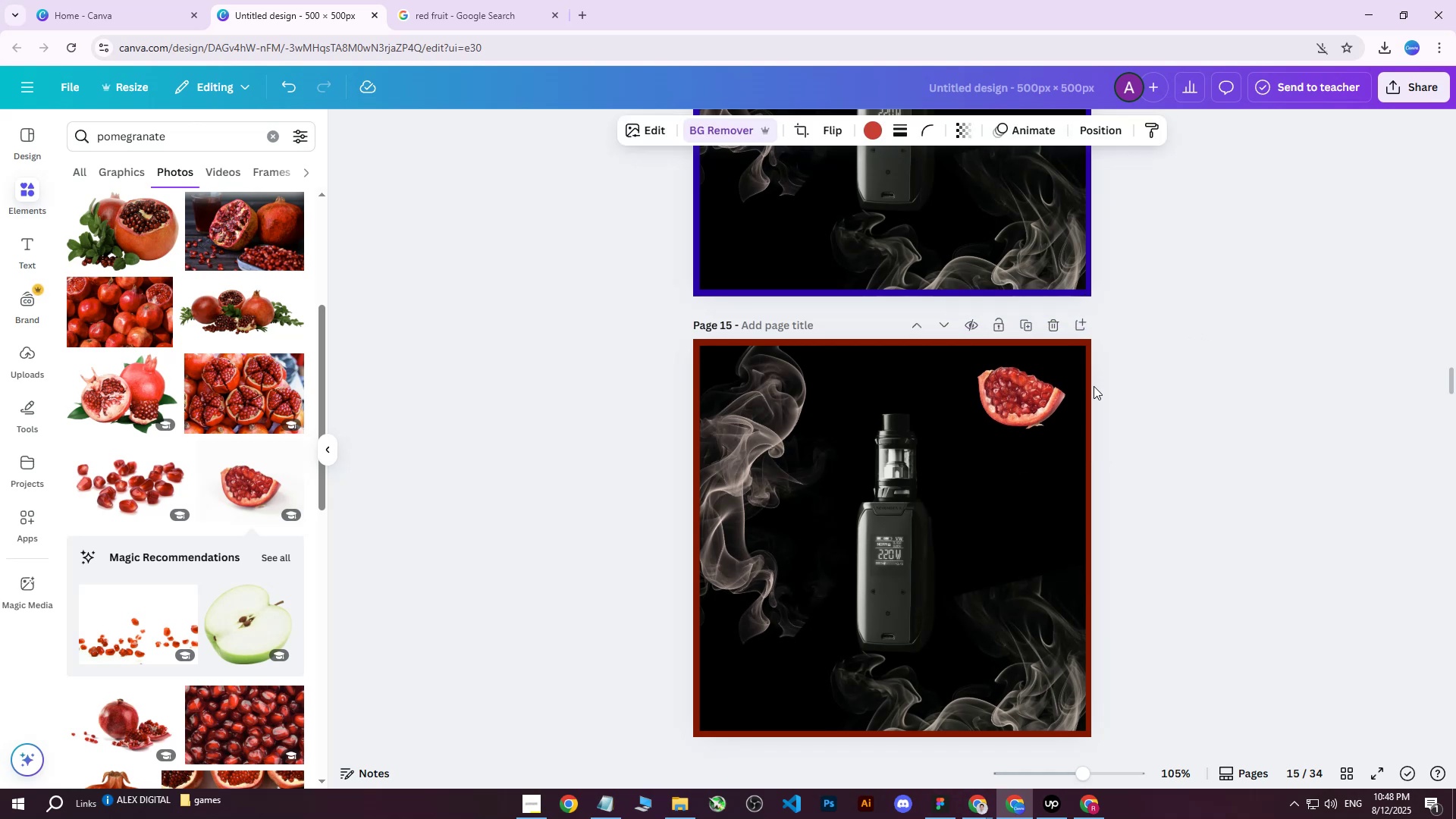 
key(ArrowDown)
 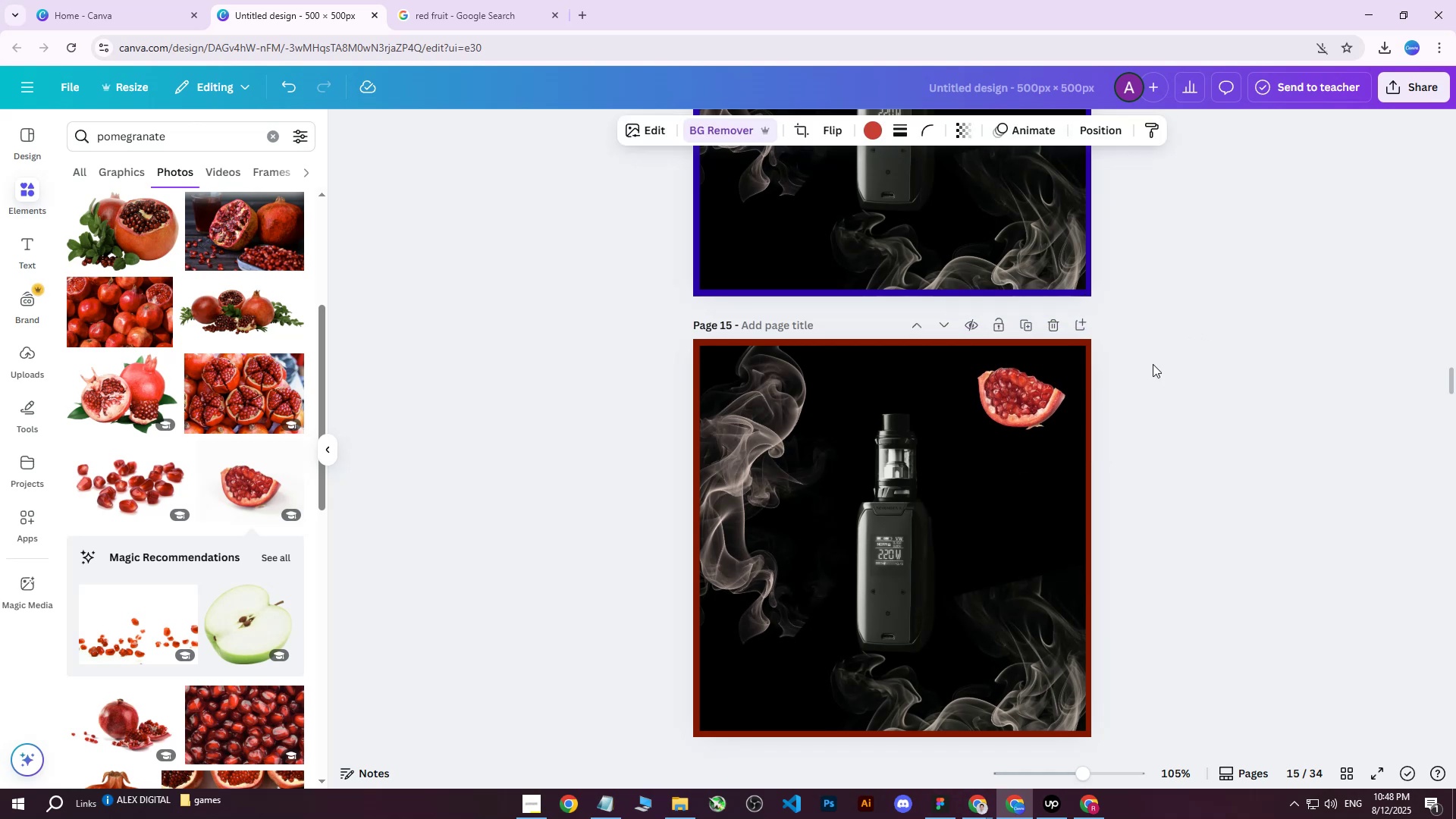 
key(ArrowDown)
 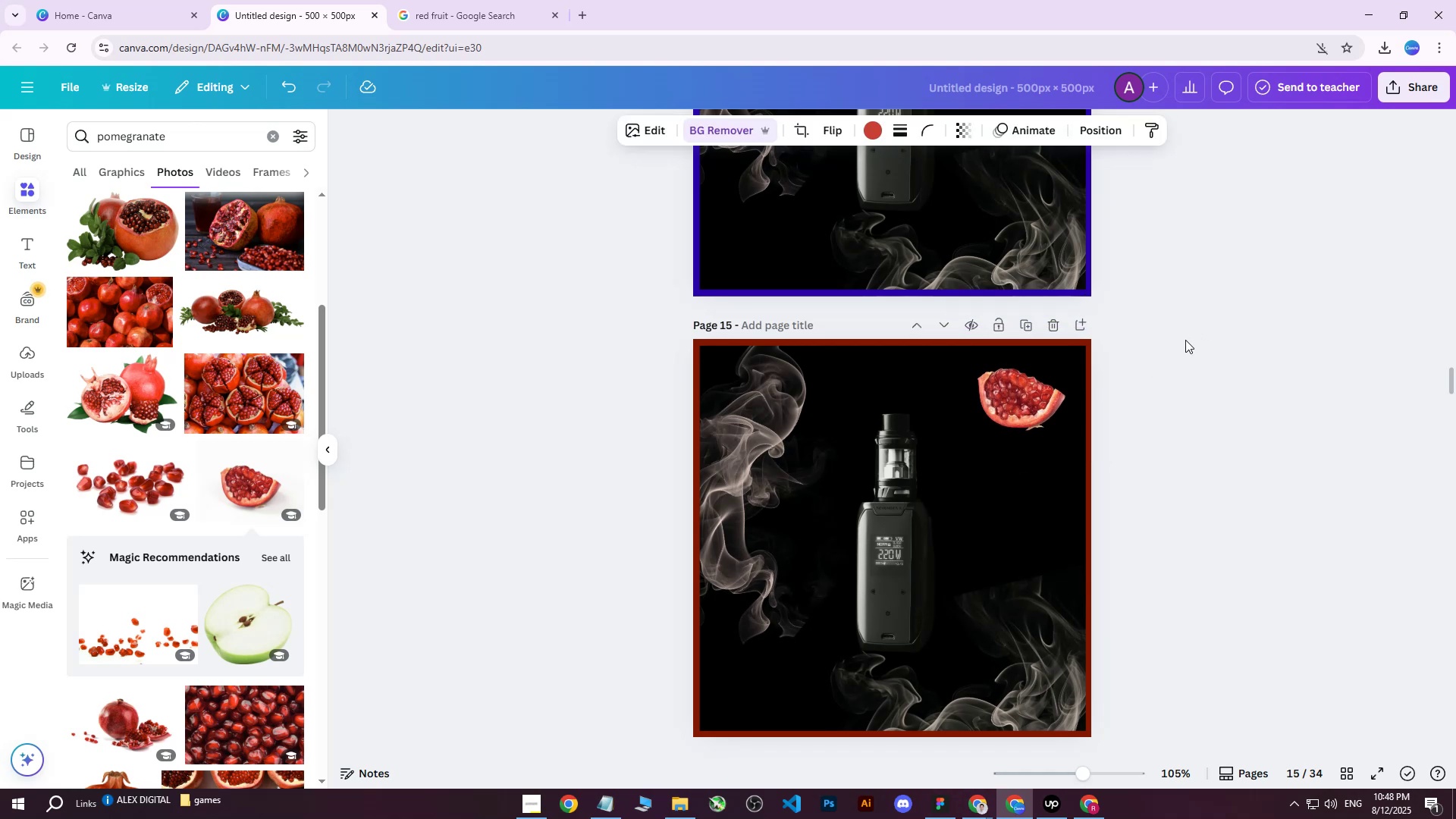 
key(ArrowLeft)
 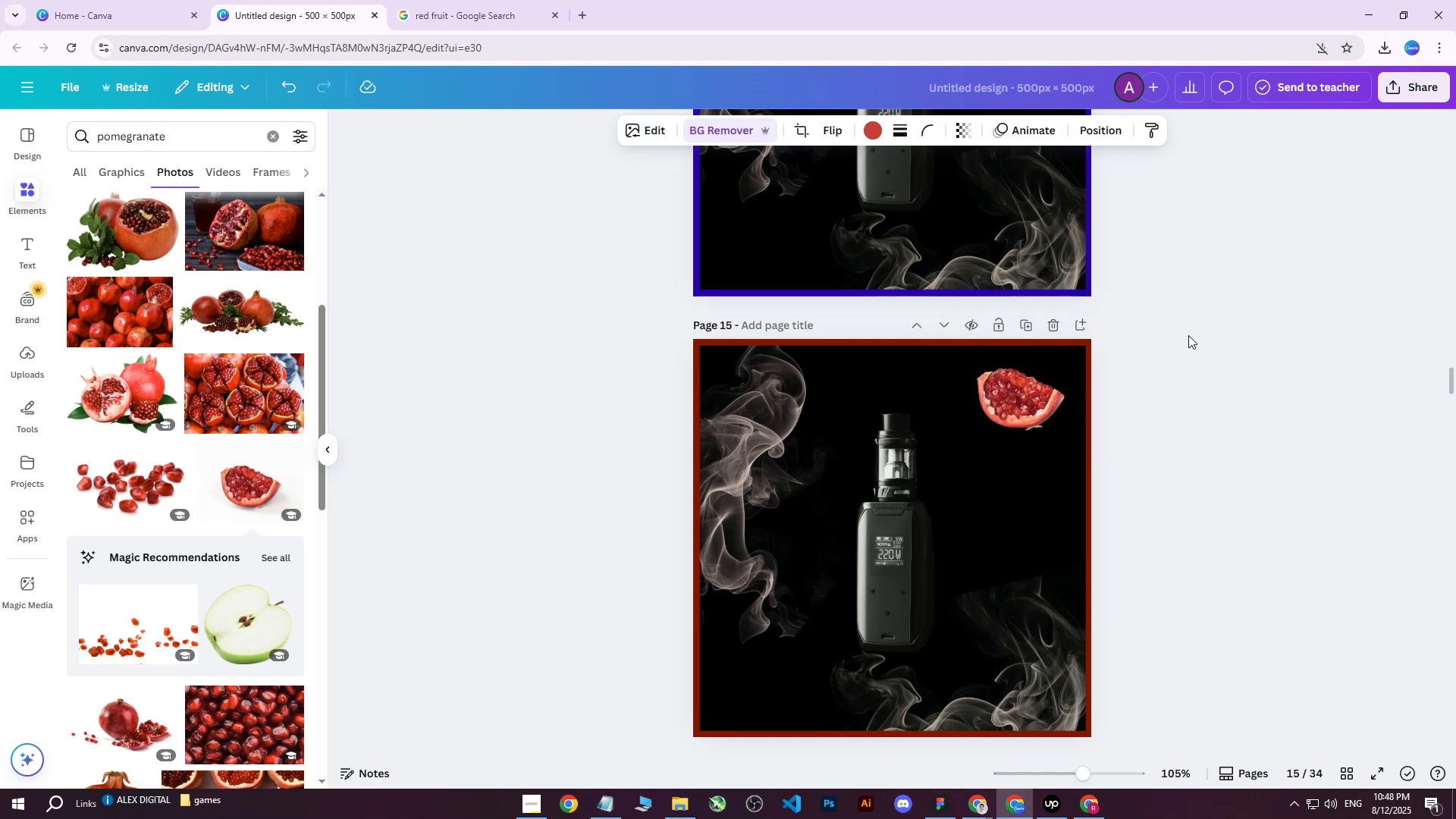 
key(ArrowLeft)
 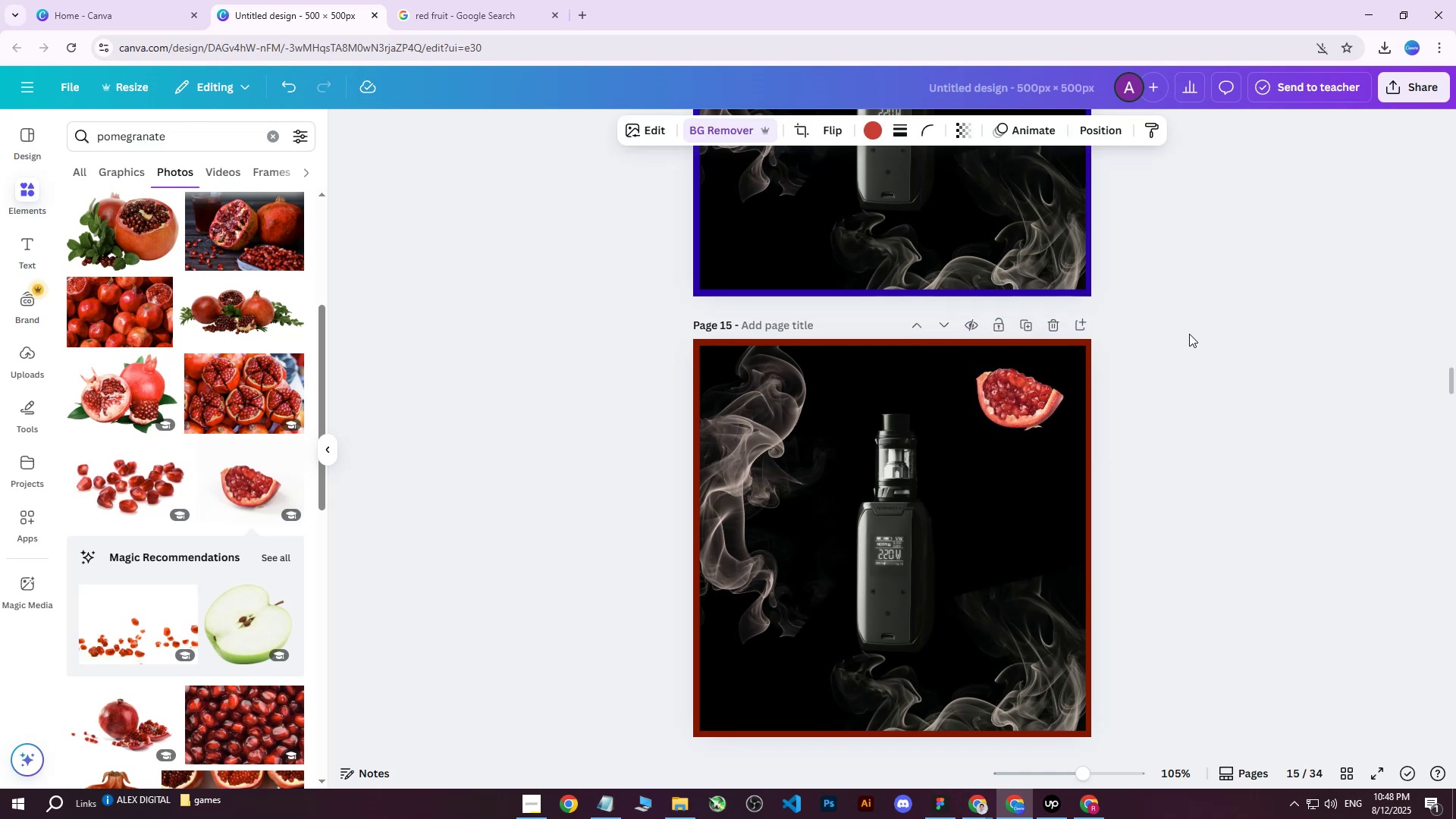 
key(ArrowLeft)
 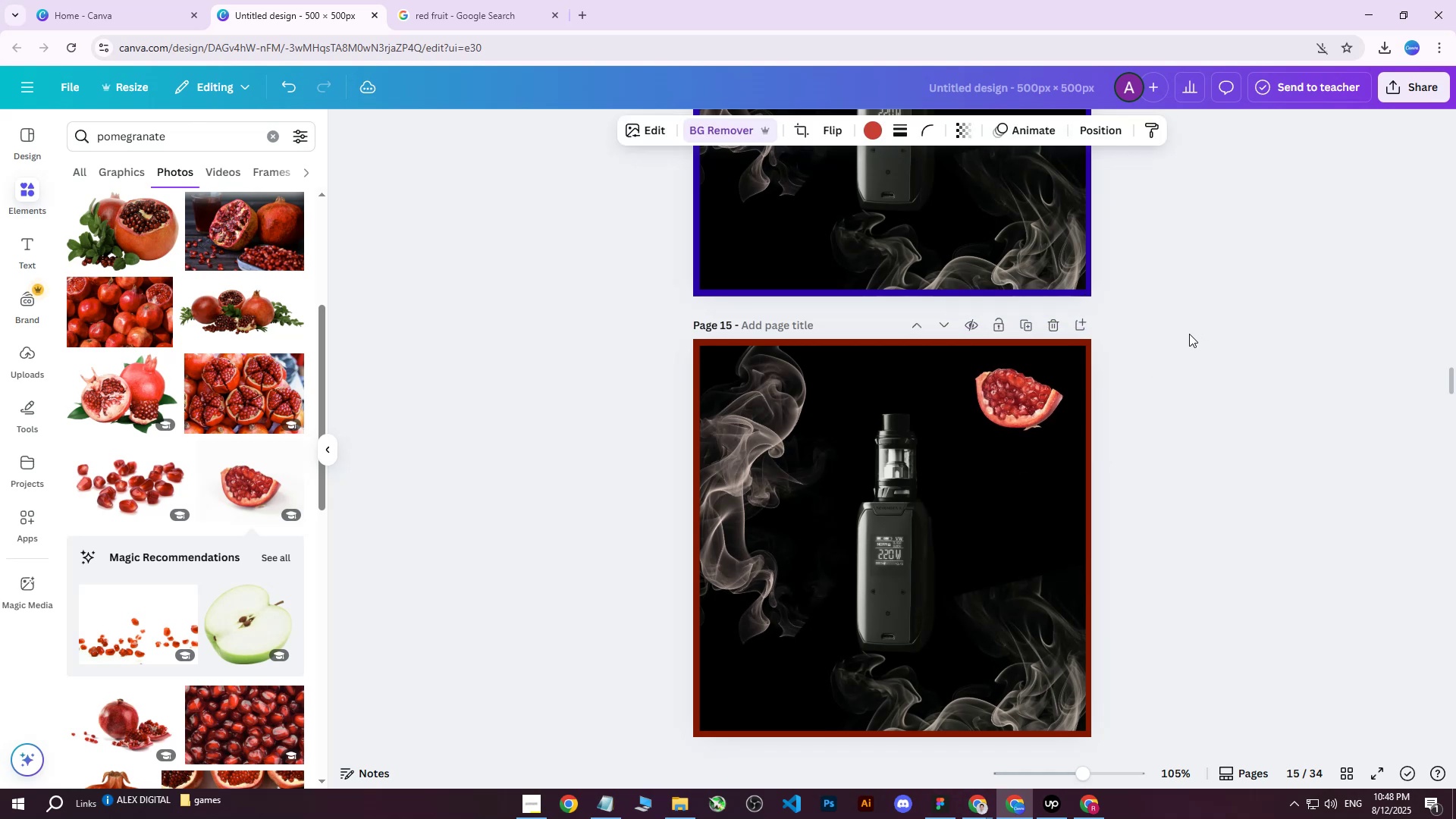 
key(ArrowUp)
 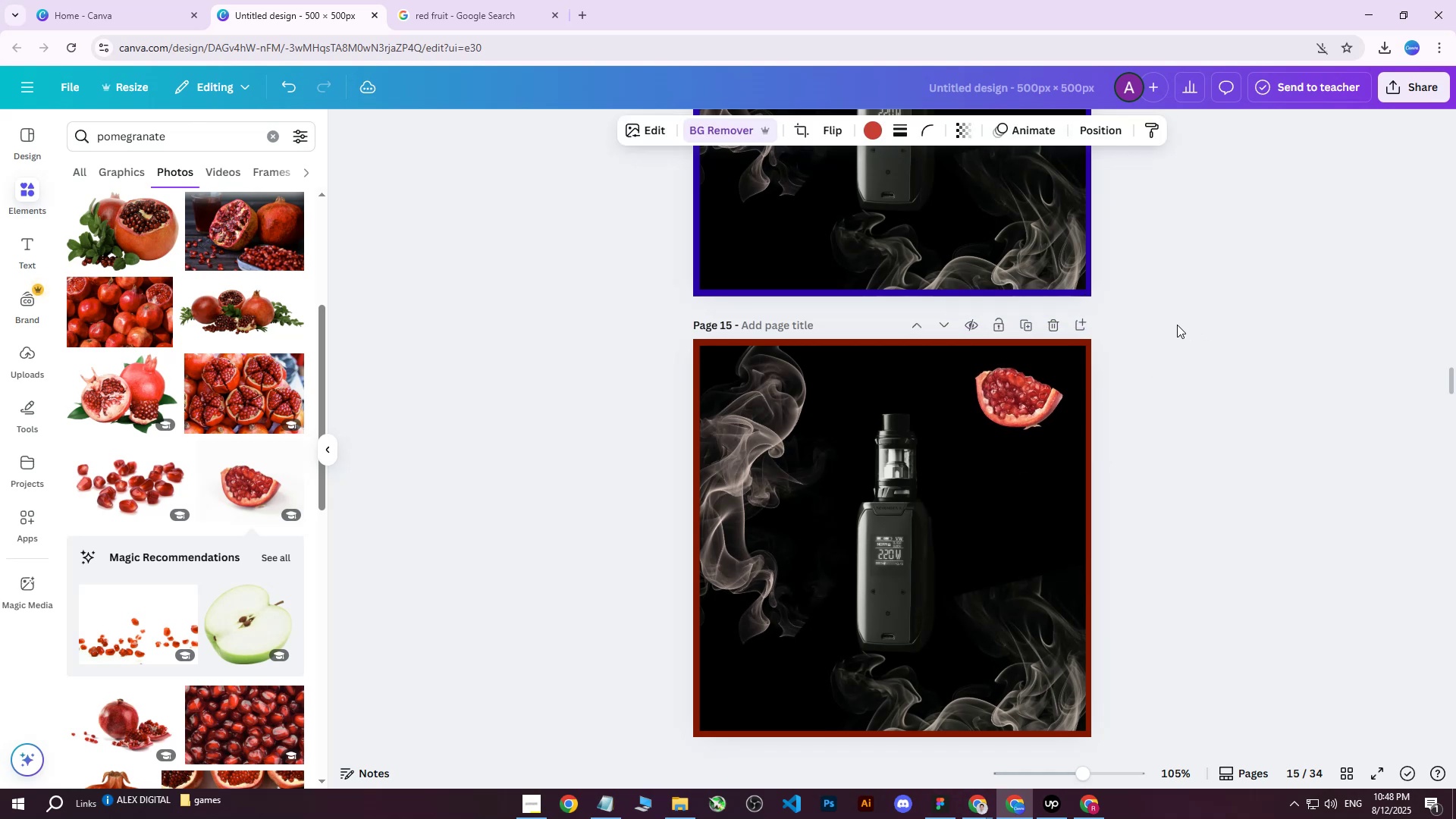 
key(ArrowLeft)
 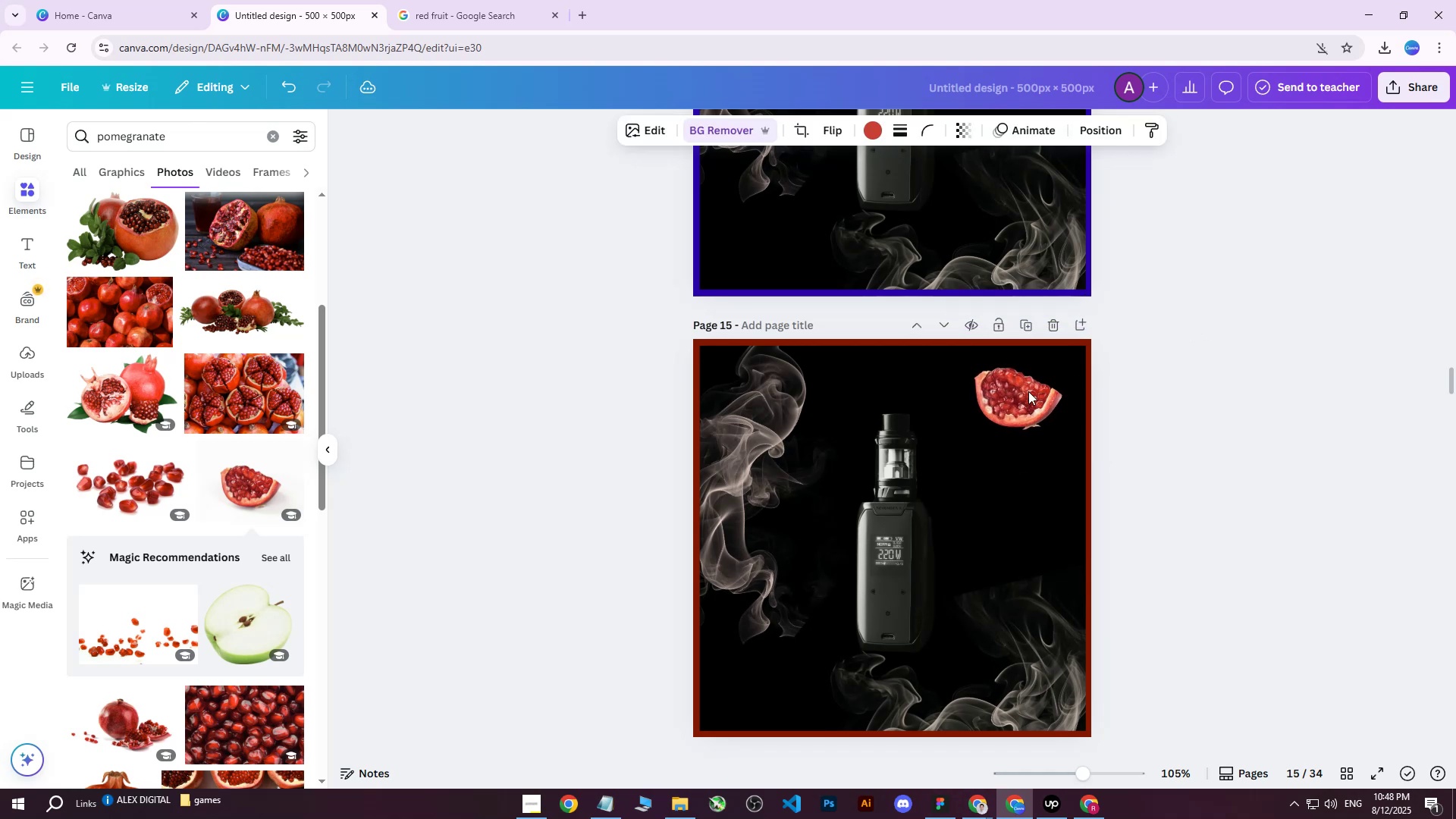 
left_click([993, 404])
 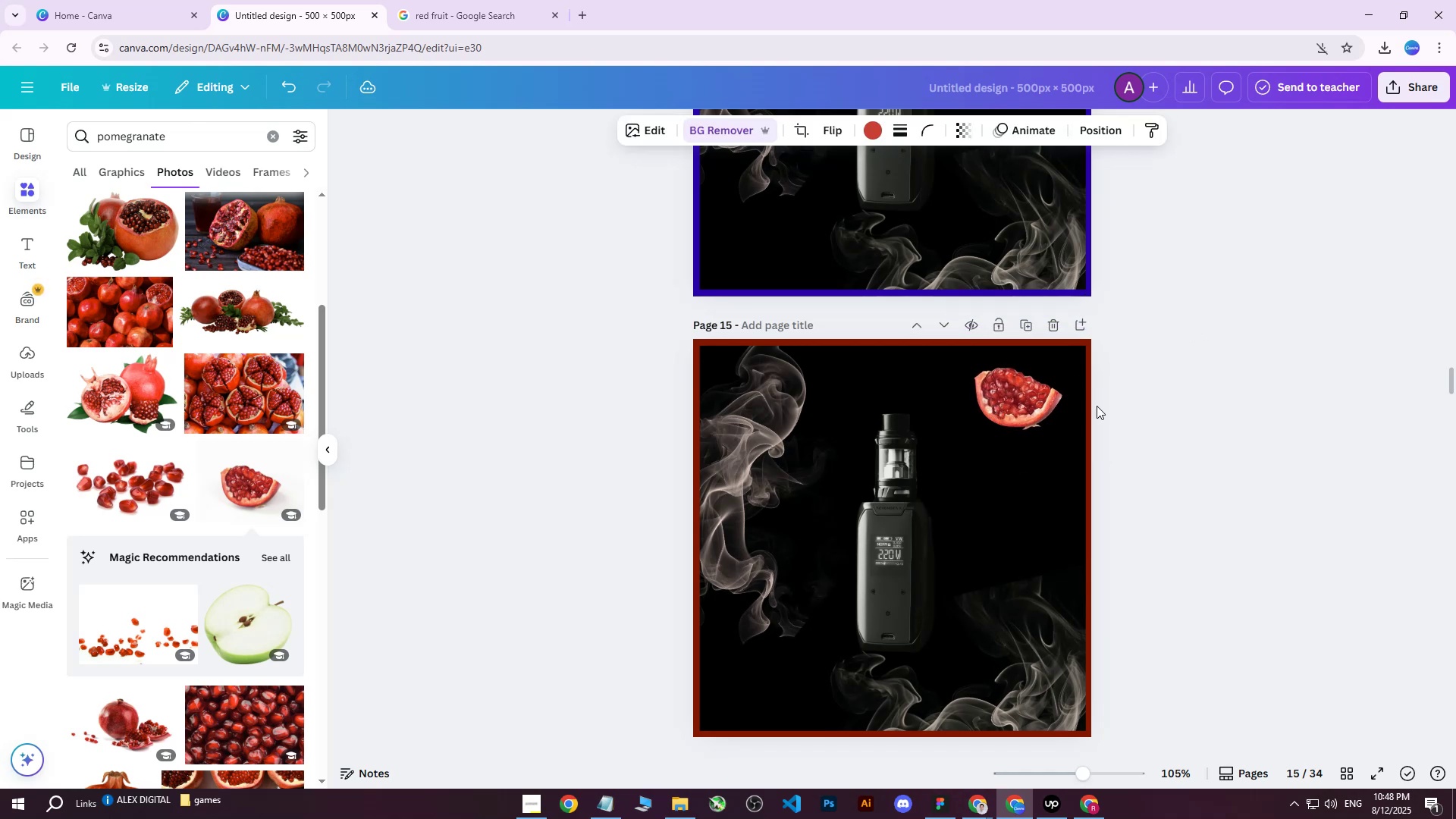 
double_click([1228, 342])
 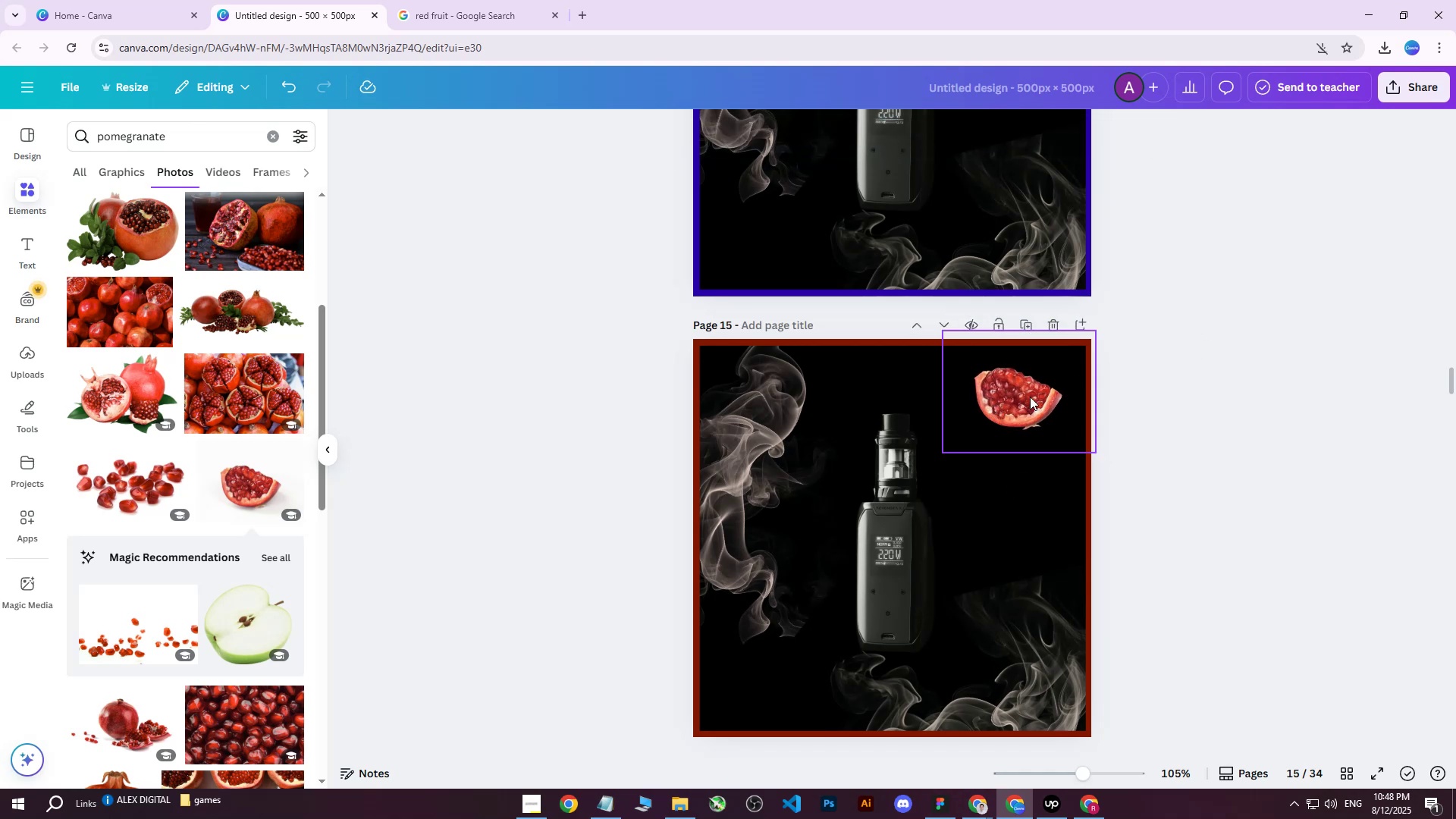 
triple_click([1026, 397])
 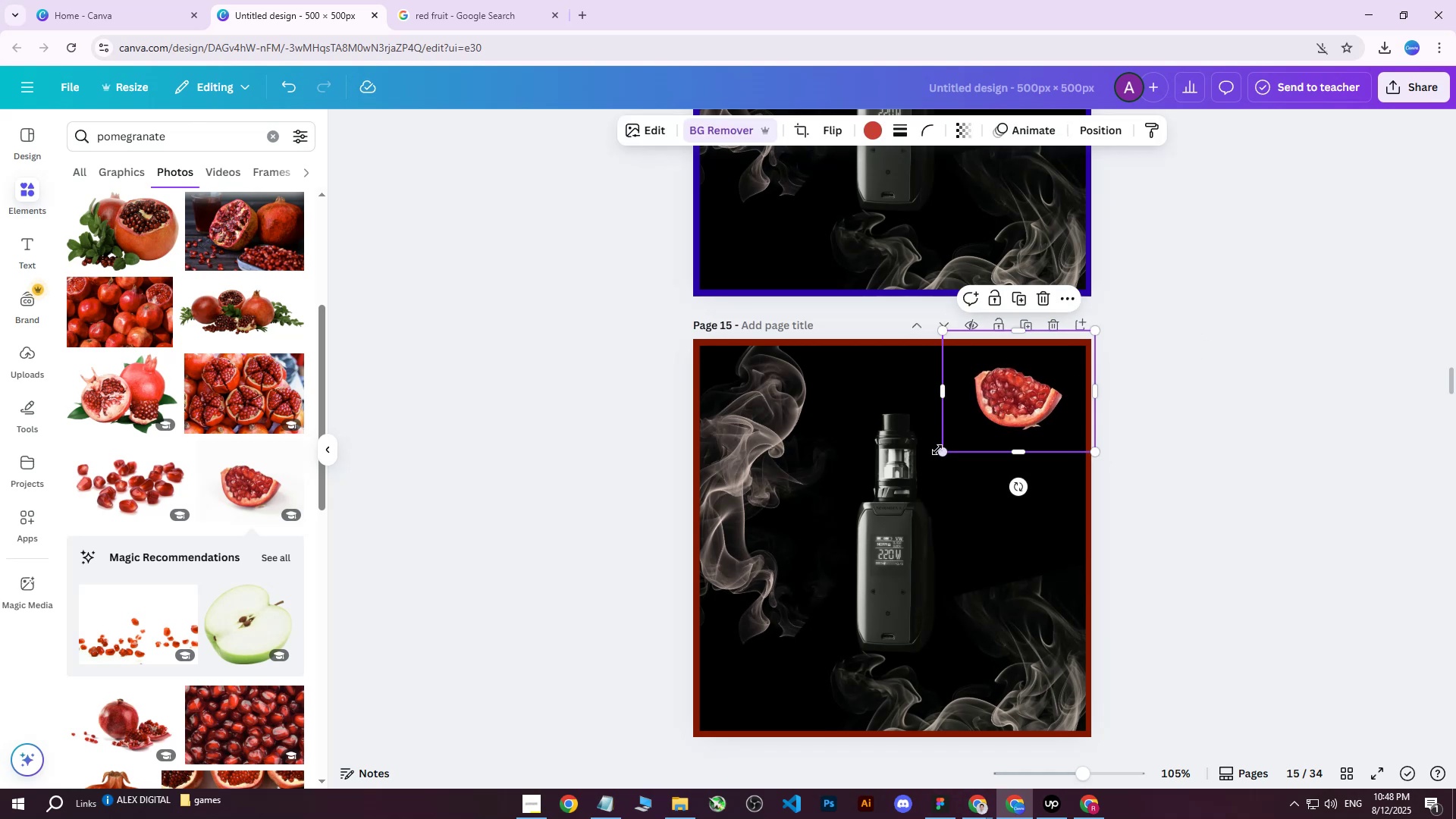 
left_click_drag(start_coordinate=[937, 452], to_coordinate=[935, 459])
 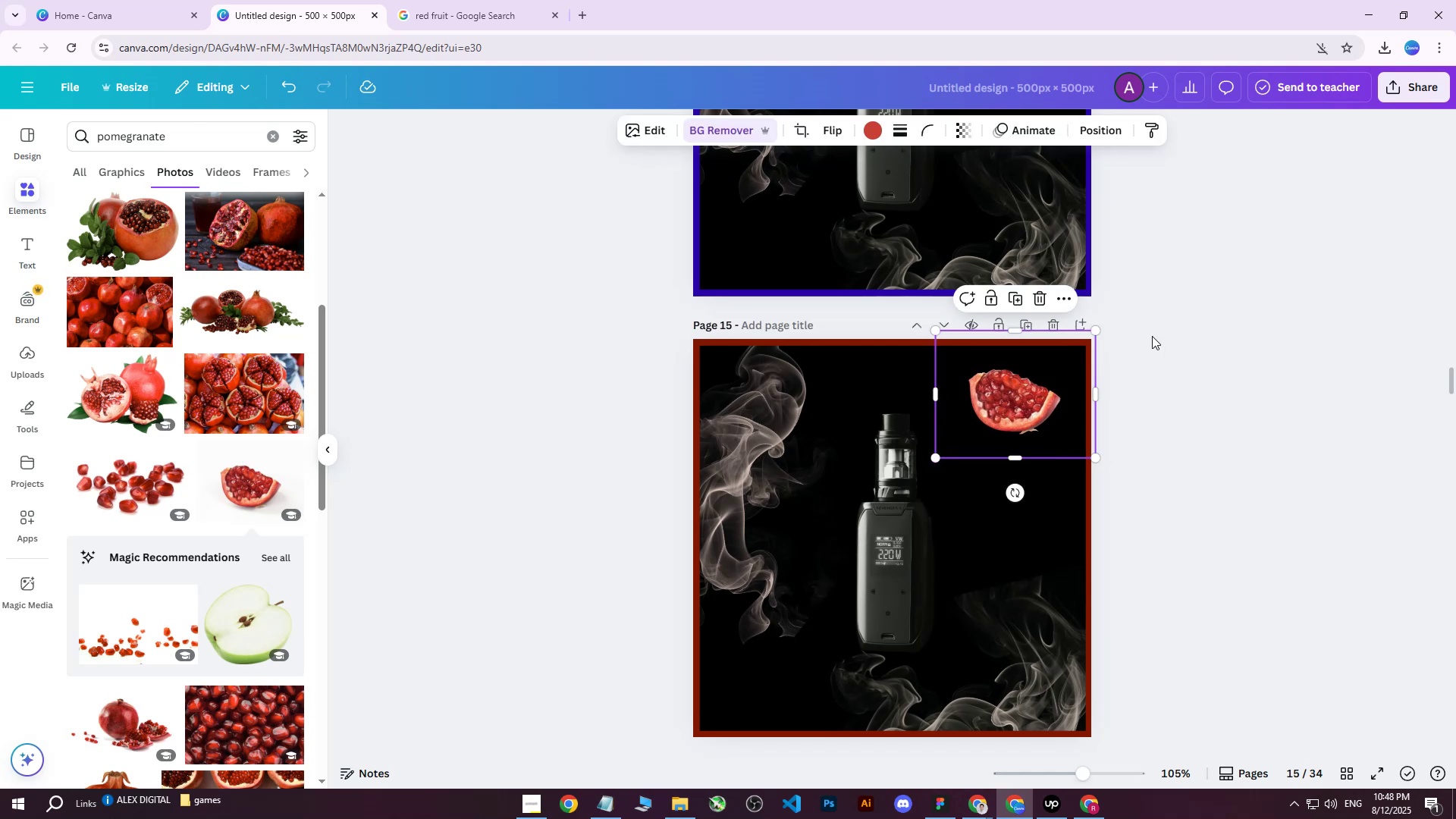 
left_click([1152, 334])
 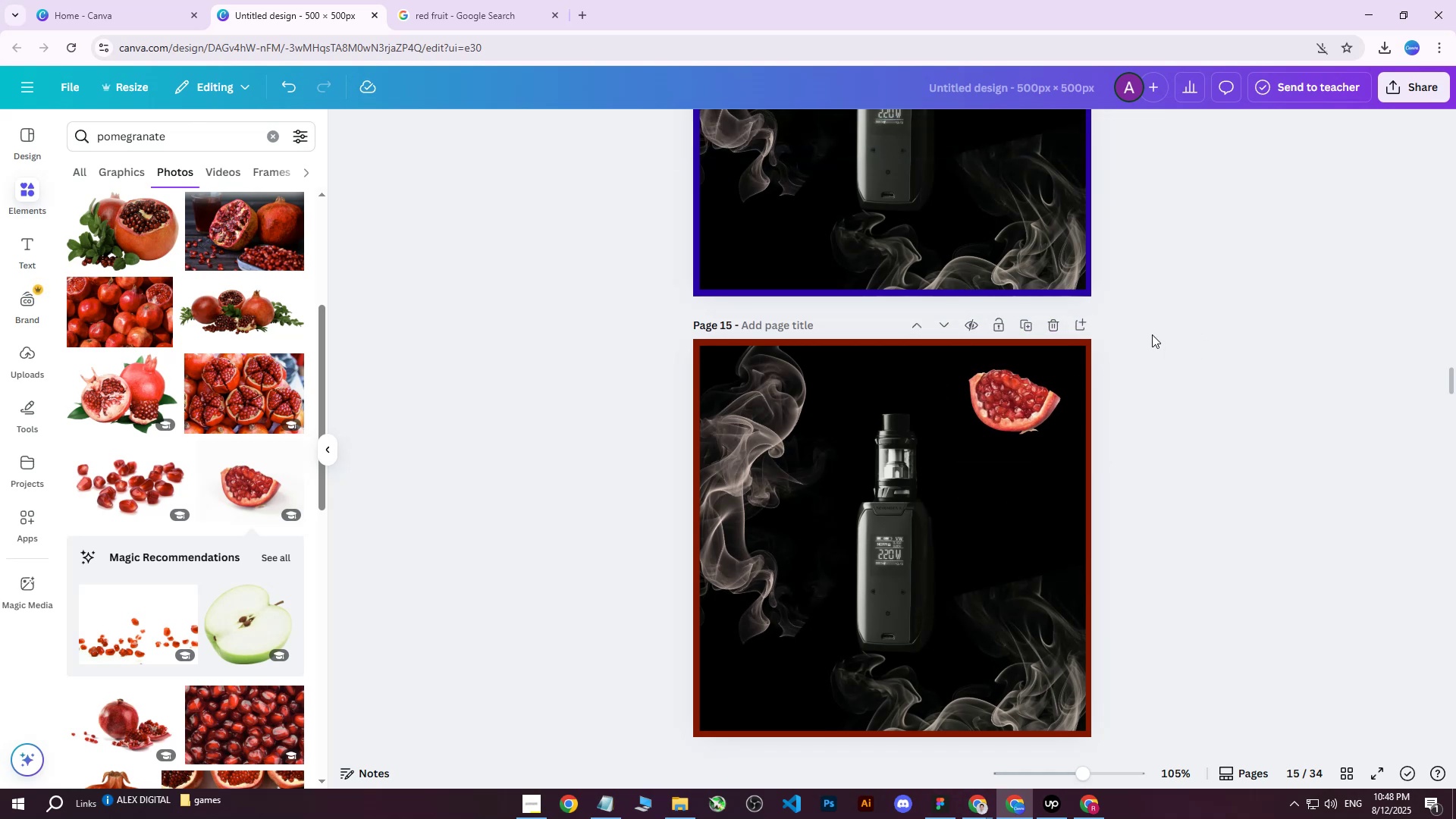 
key(ArrowUp)
 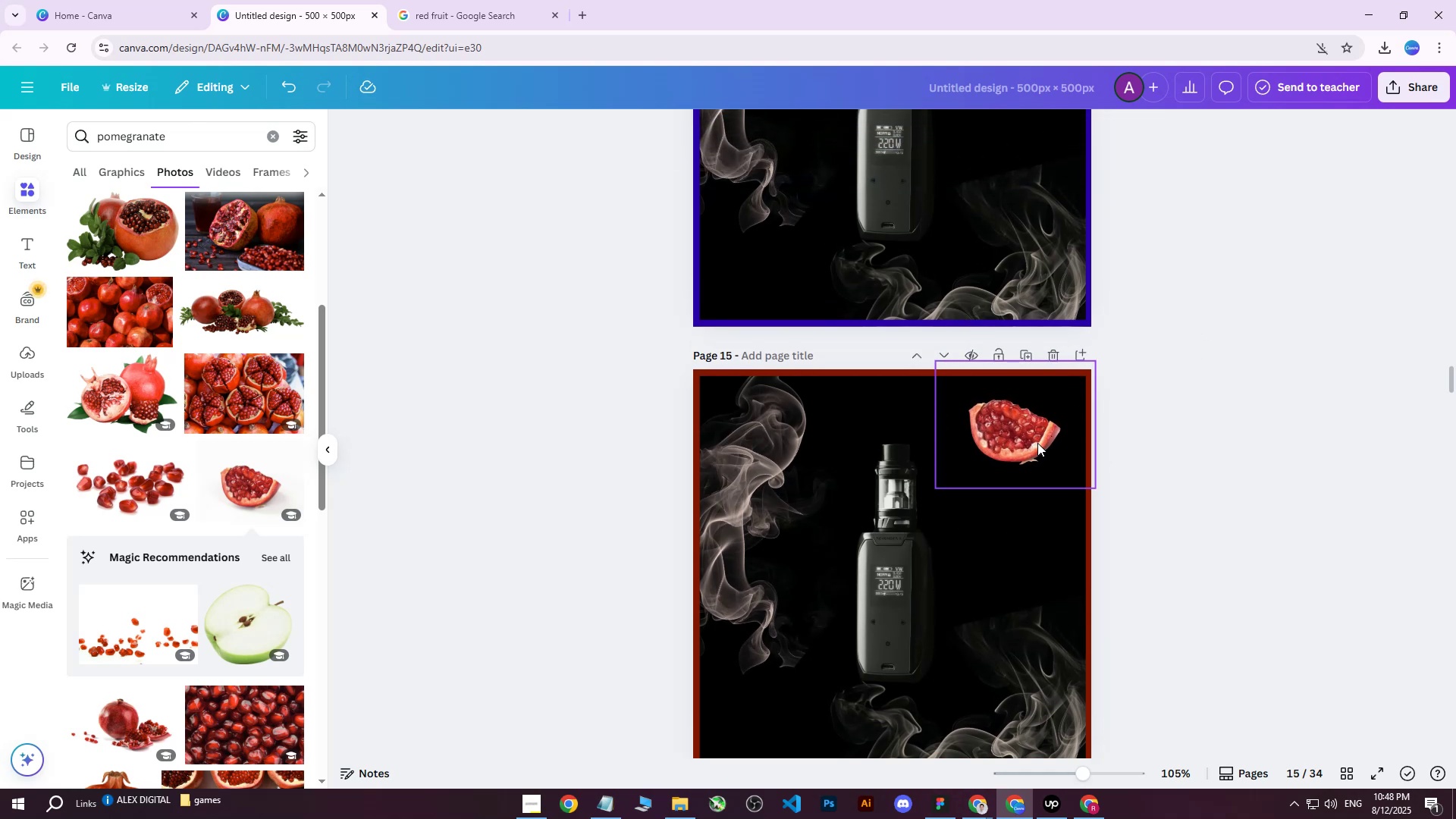 
left_click([1037, 443])
 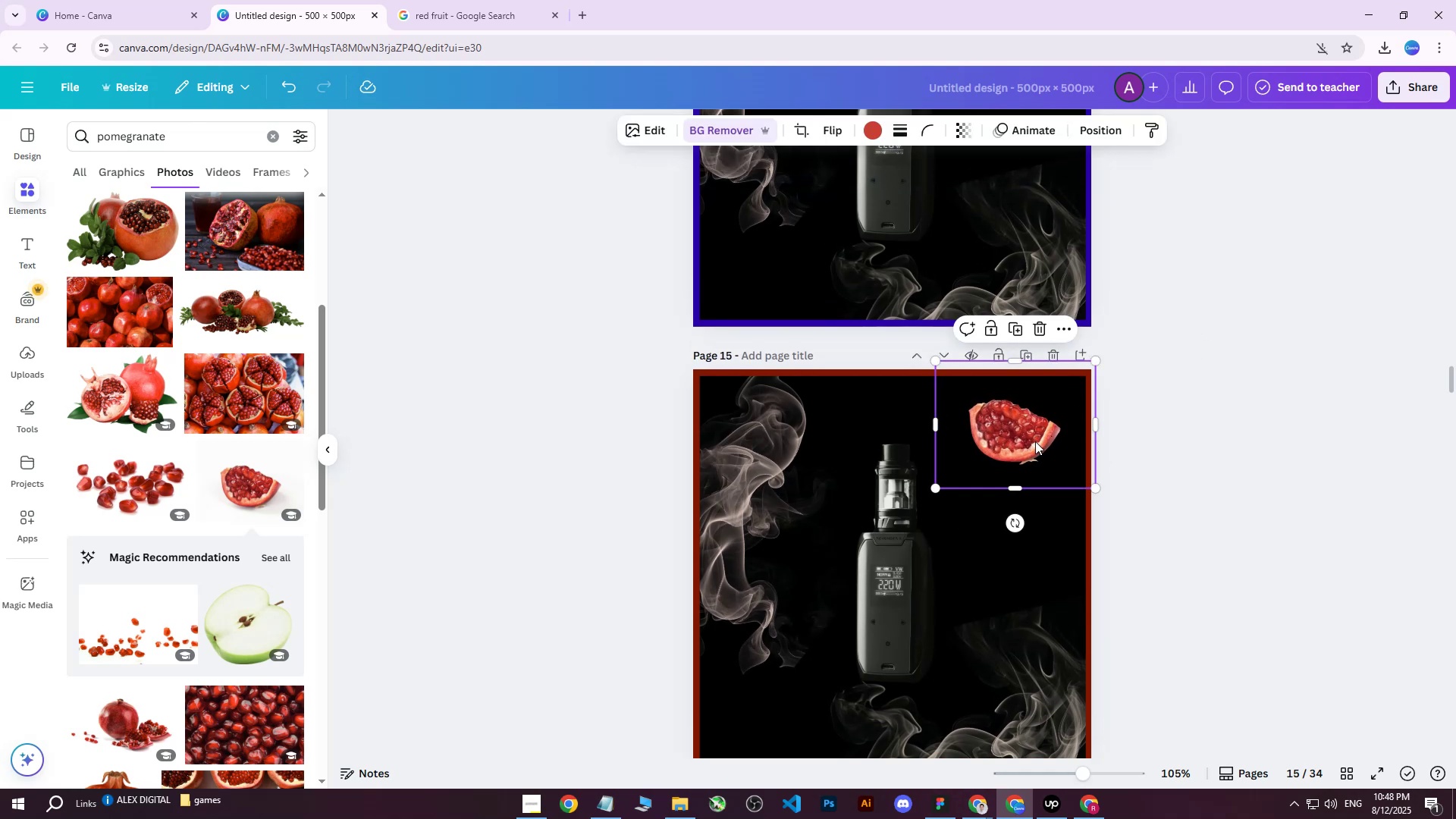 
left_click_drag(start_coordinate=[1029, 438], to_coordinate=[1034, 436])
 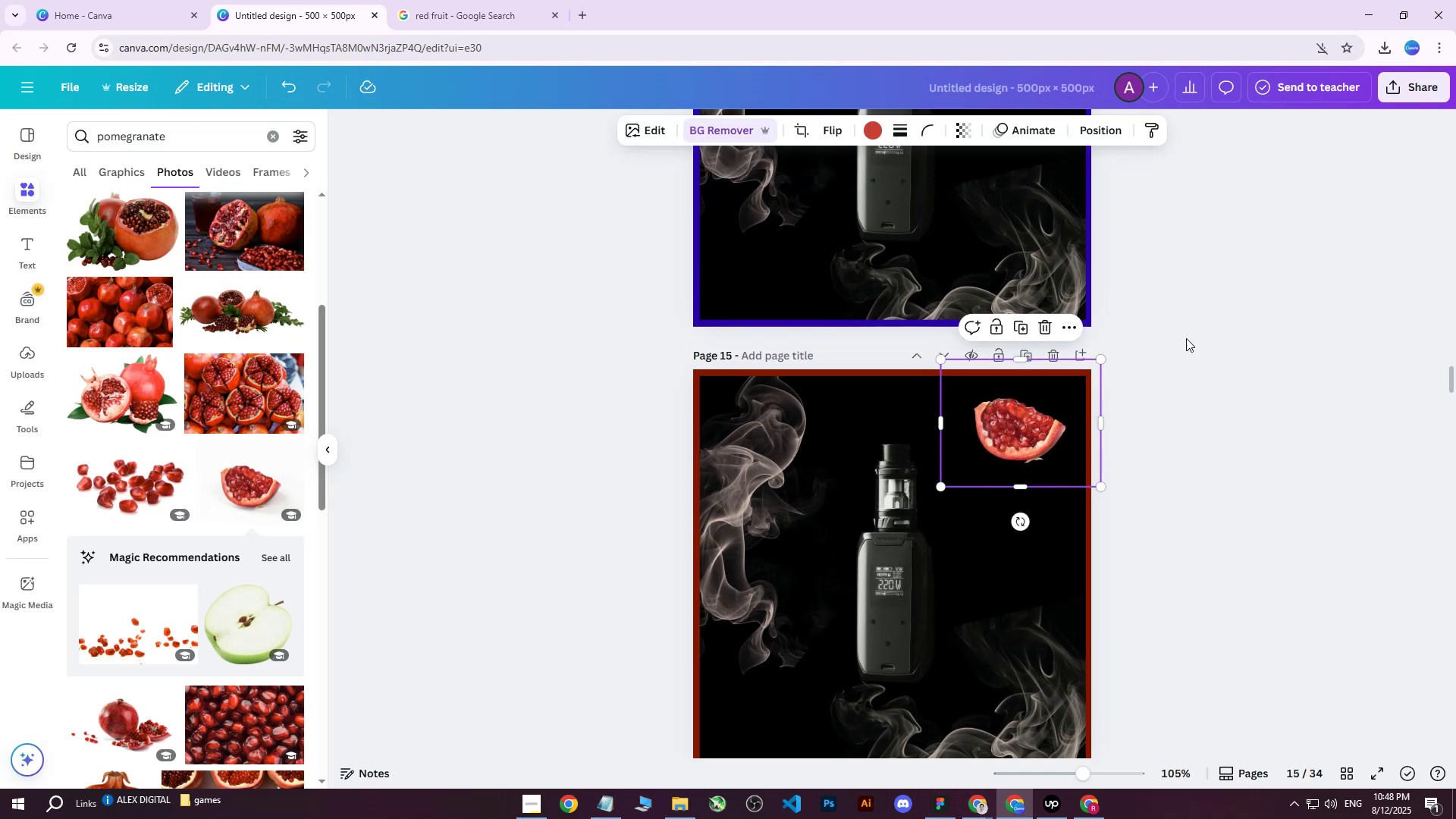 
left_click([1203, 326])
 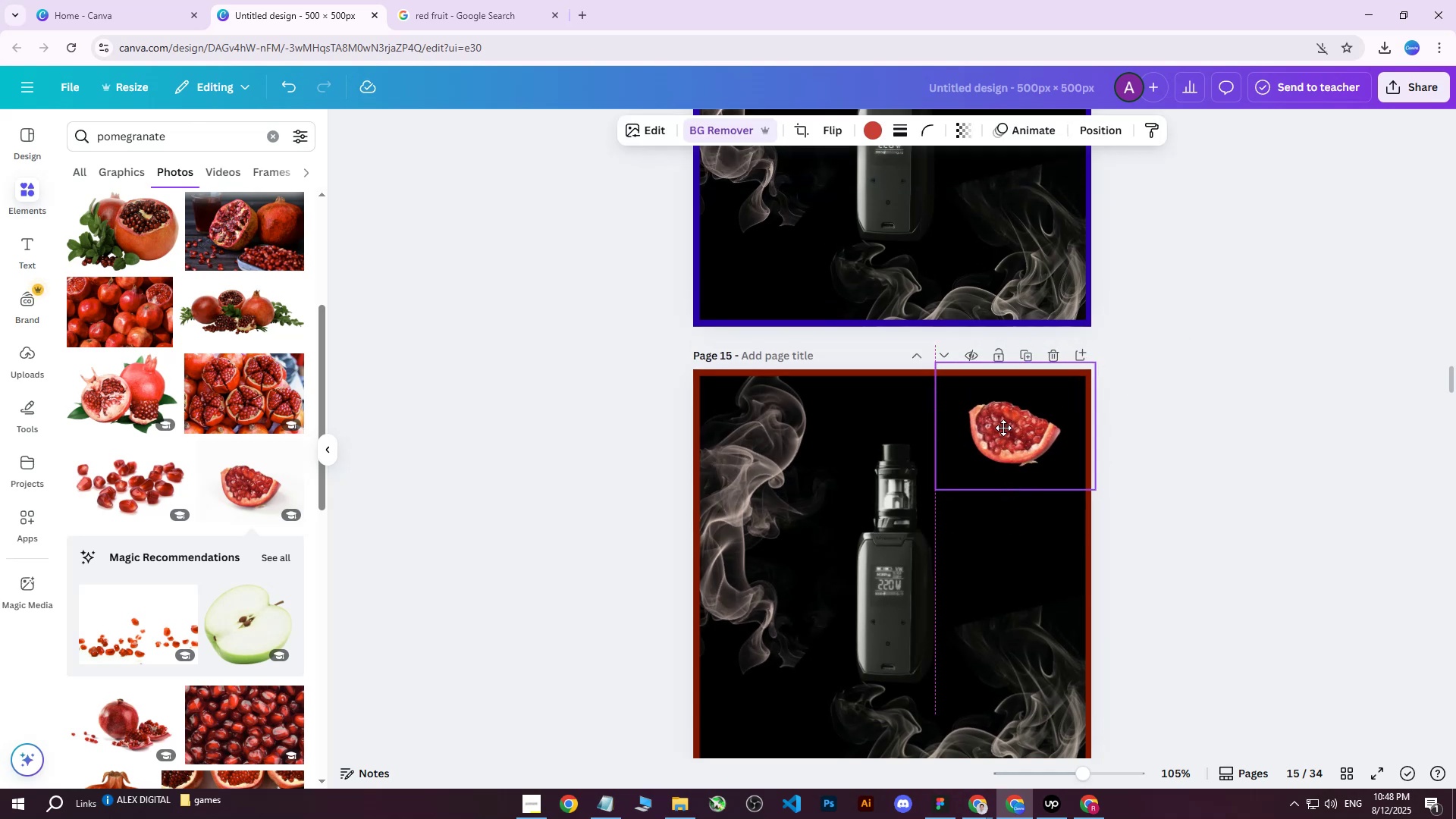 
left_click_drag(start_coordinate=[1200, 340], to_coordinate=[1204, 340])
 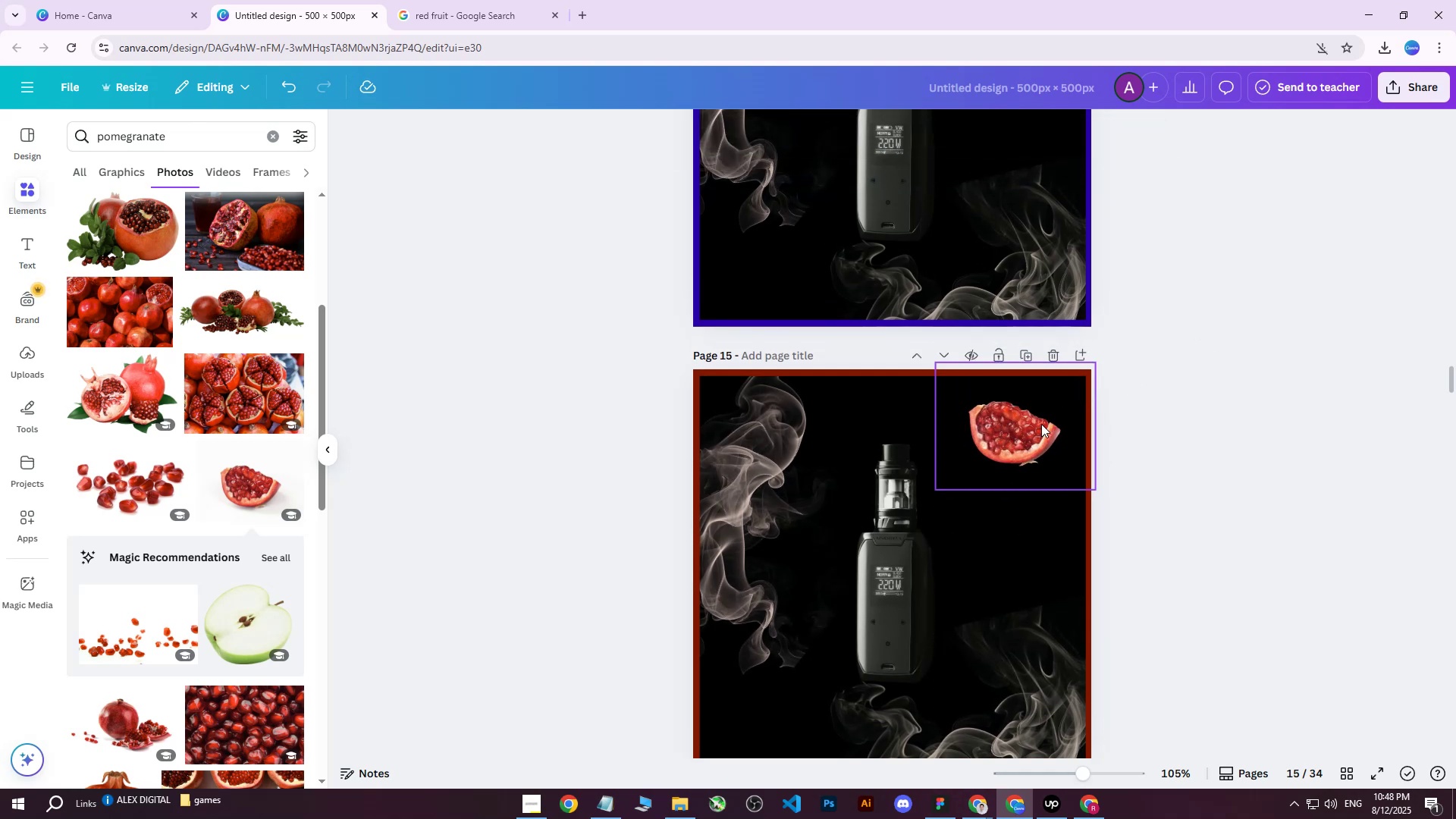 
left_click([1026, 433])
 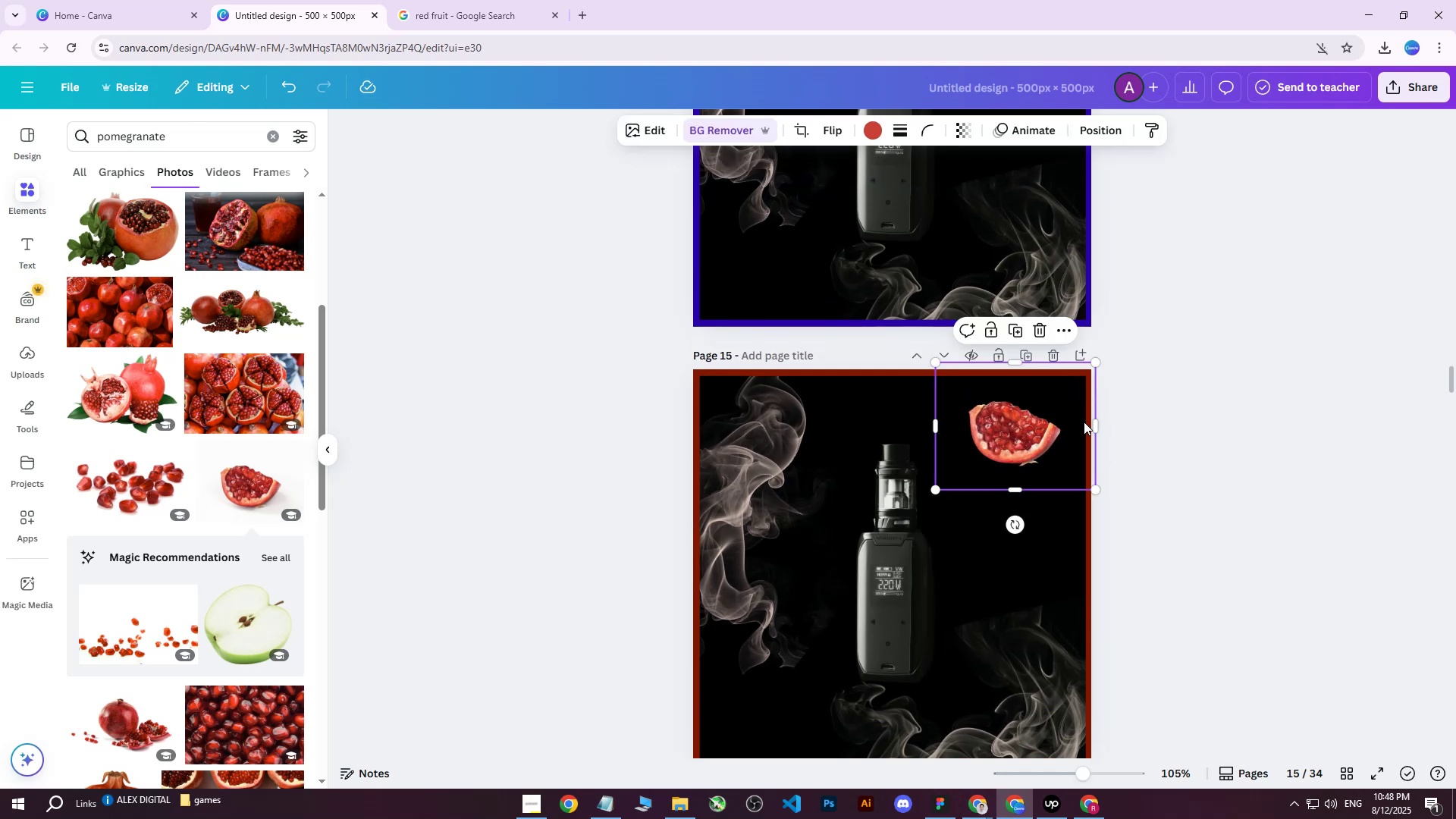 
key(ArrowUp)
 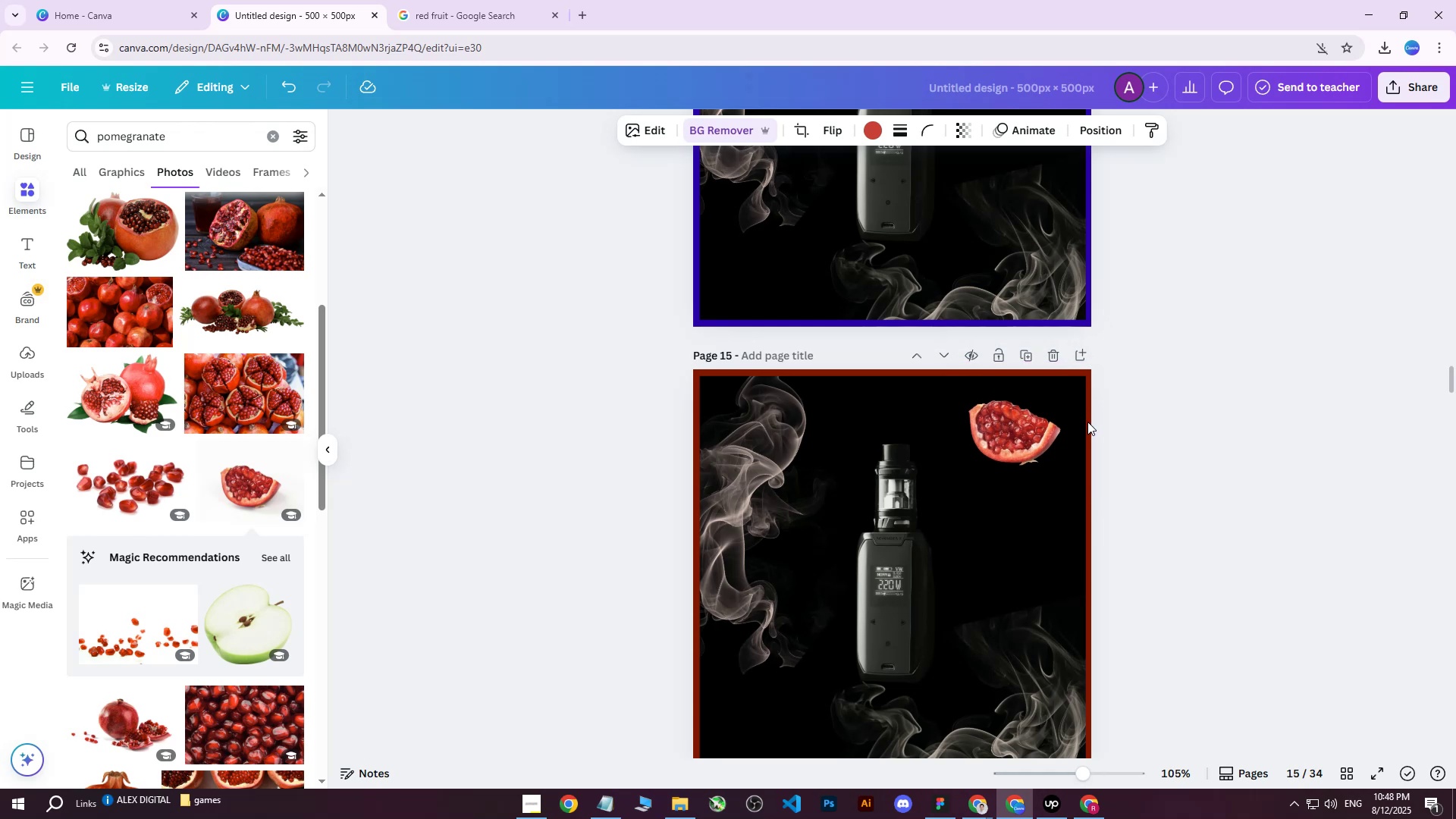 
key(ArrowRight)
 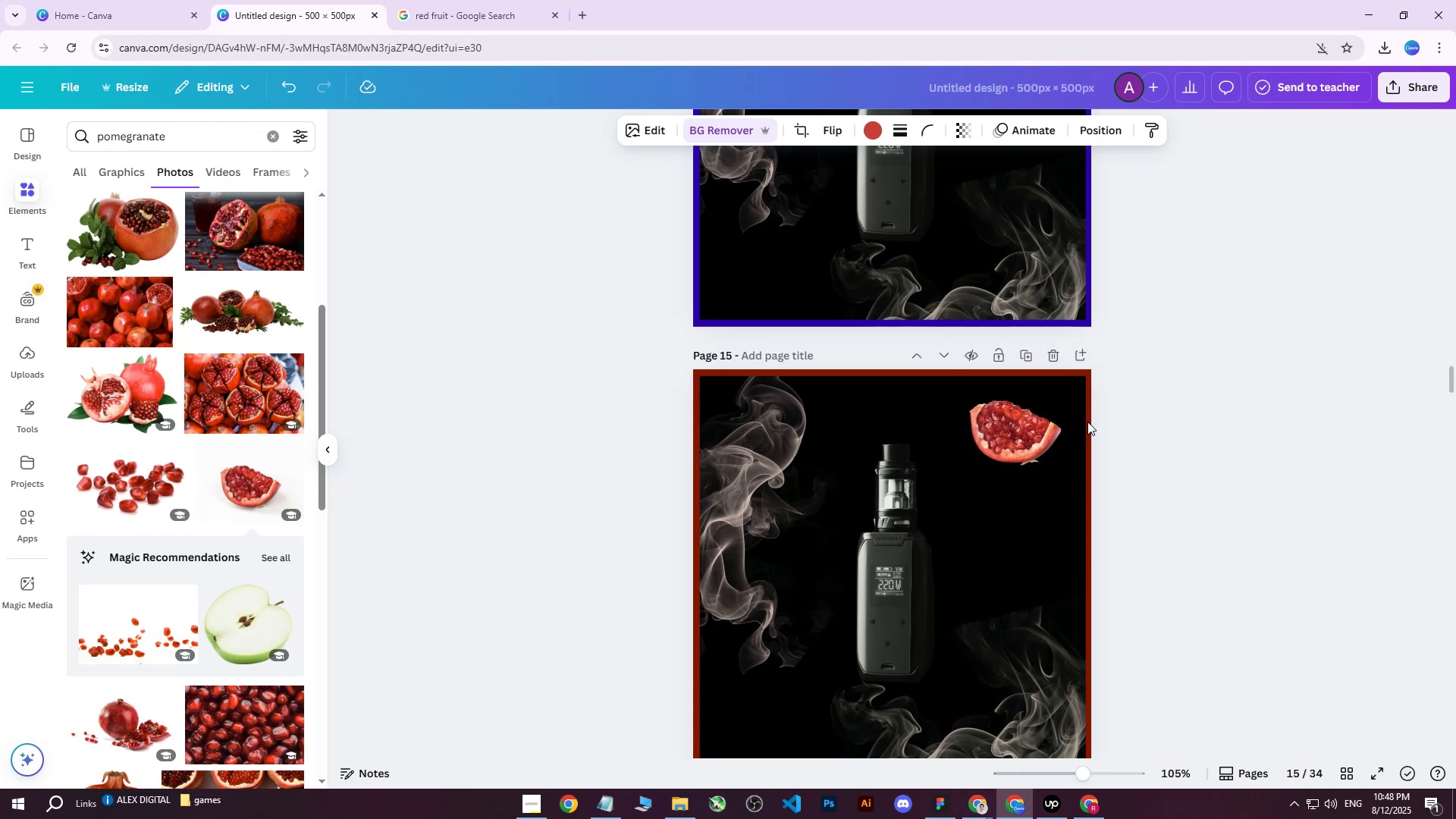 
key(ArrowRight)
 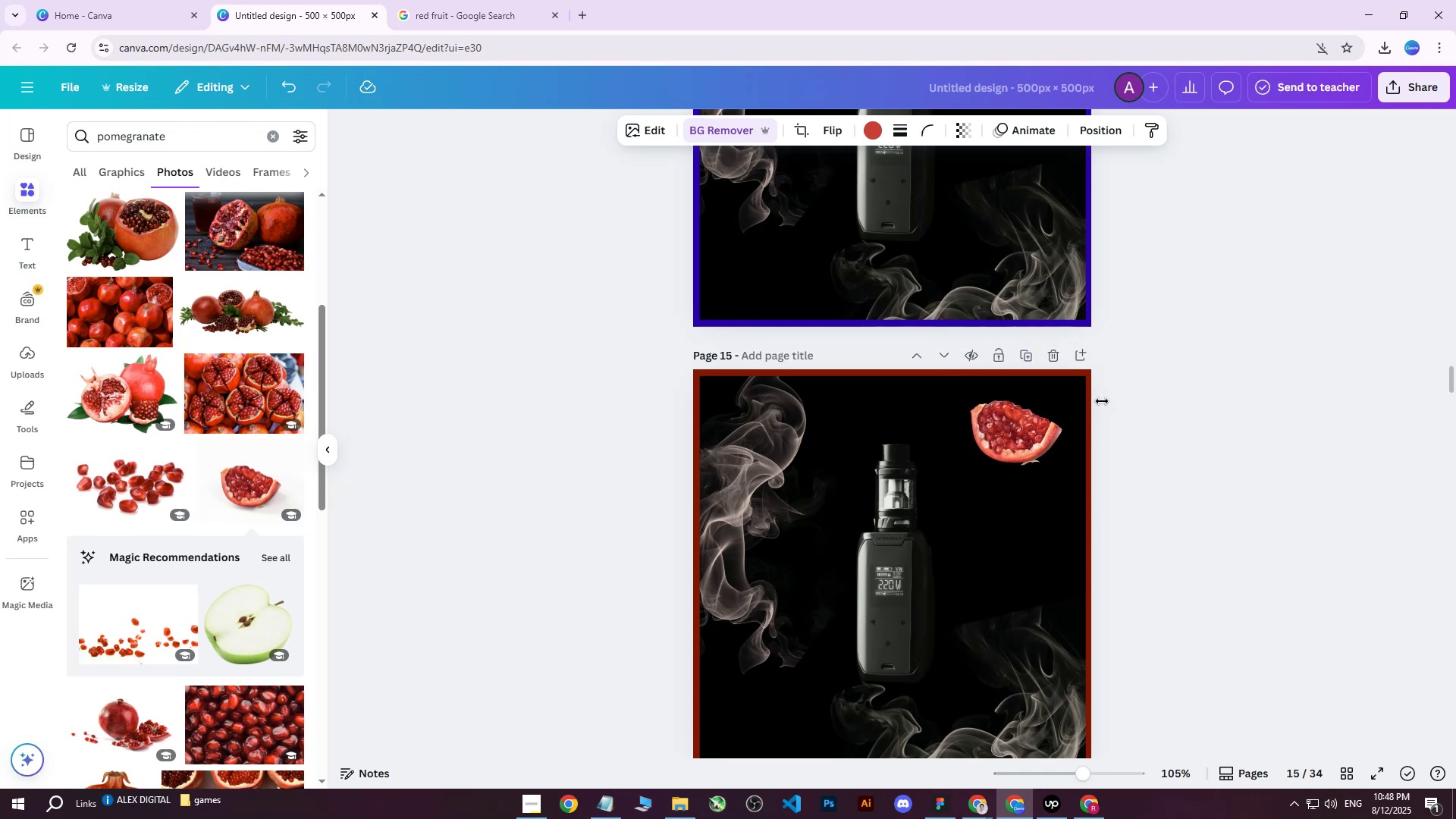 
key(ArrowUp)
 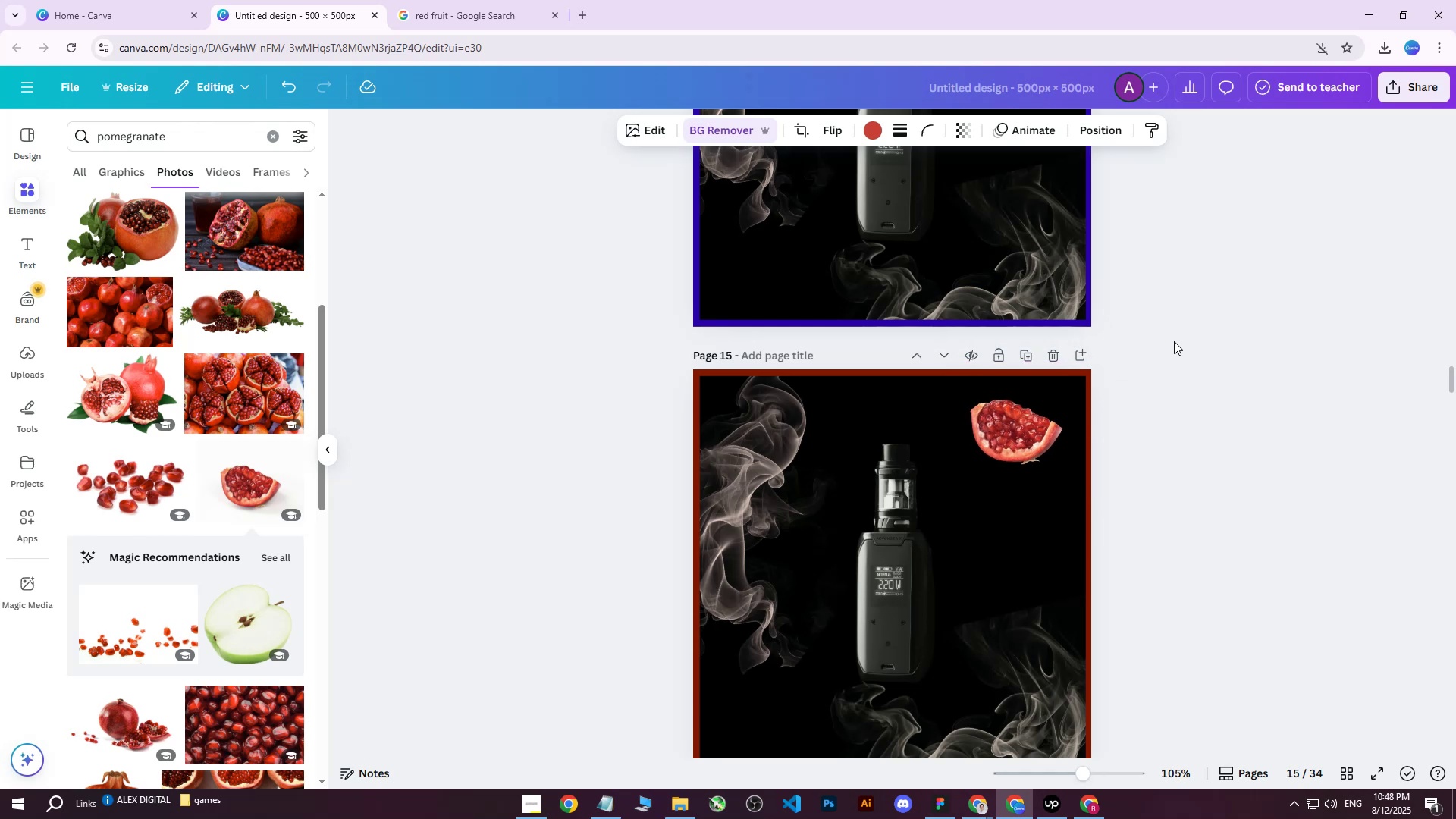 
left_click([1174, 340])
 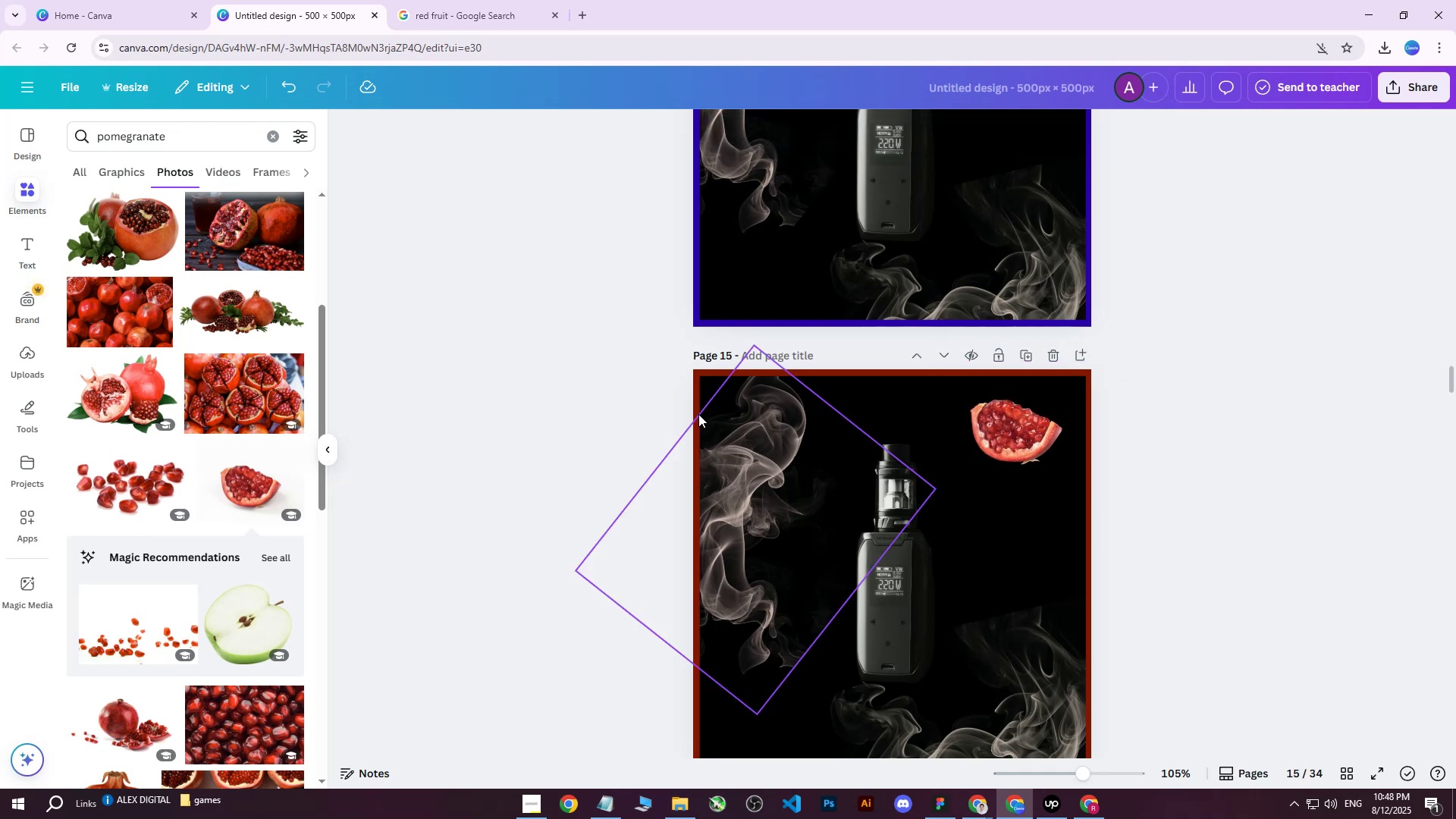 
left_click([697, 414])
 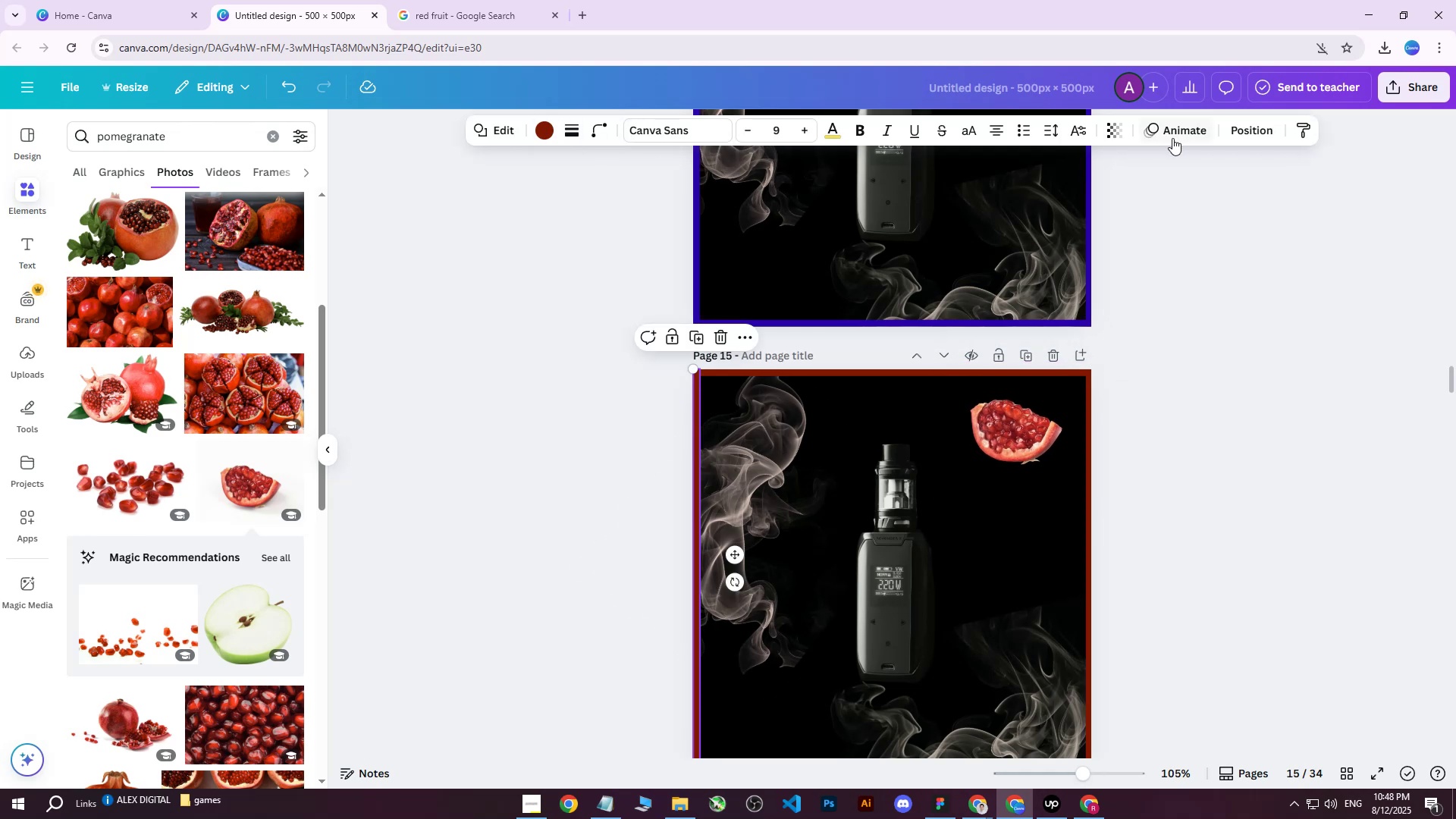 
left_click([1231, 136])
 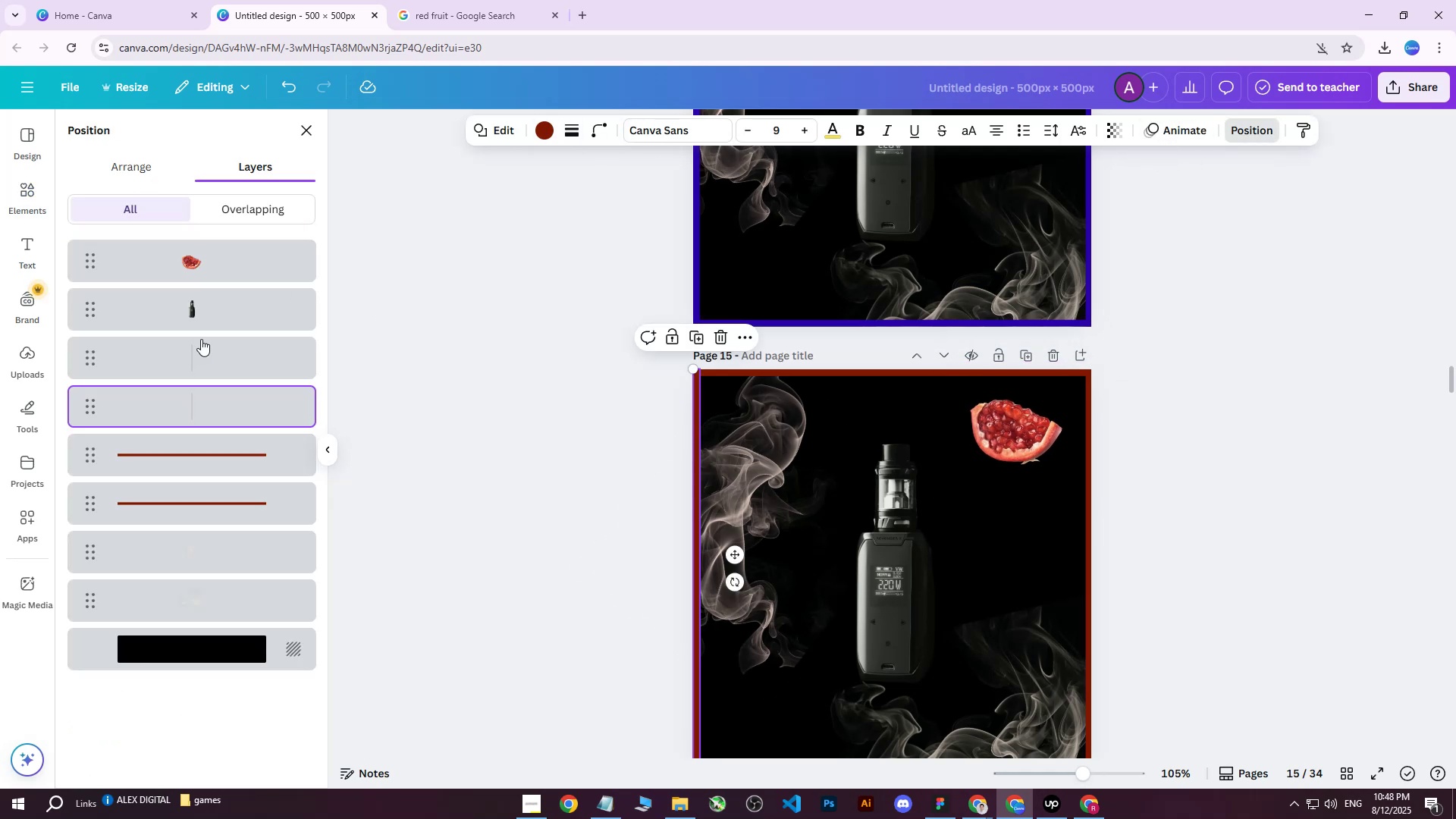 
left_click([185, 353])
 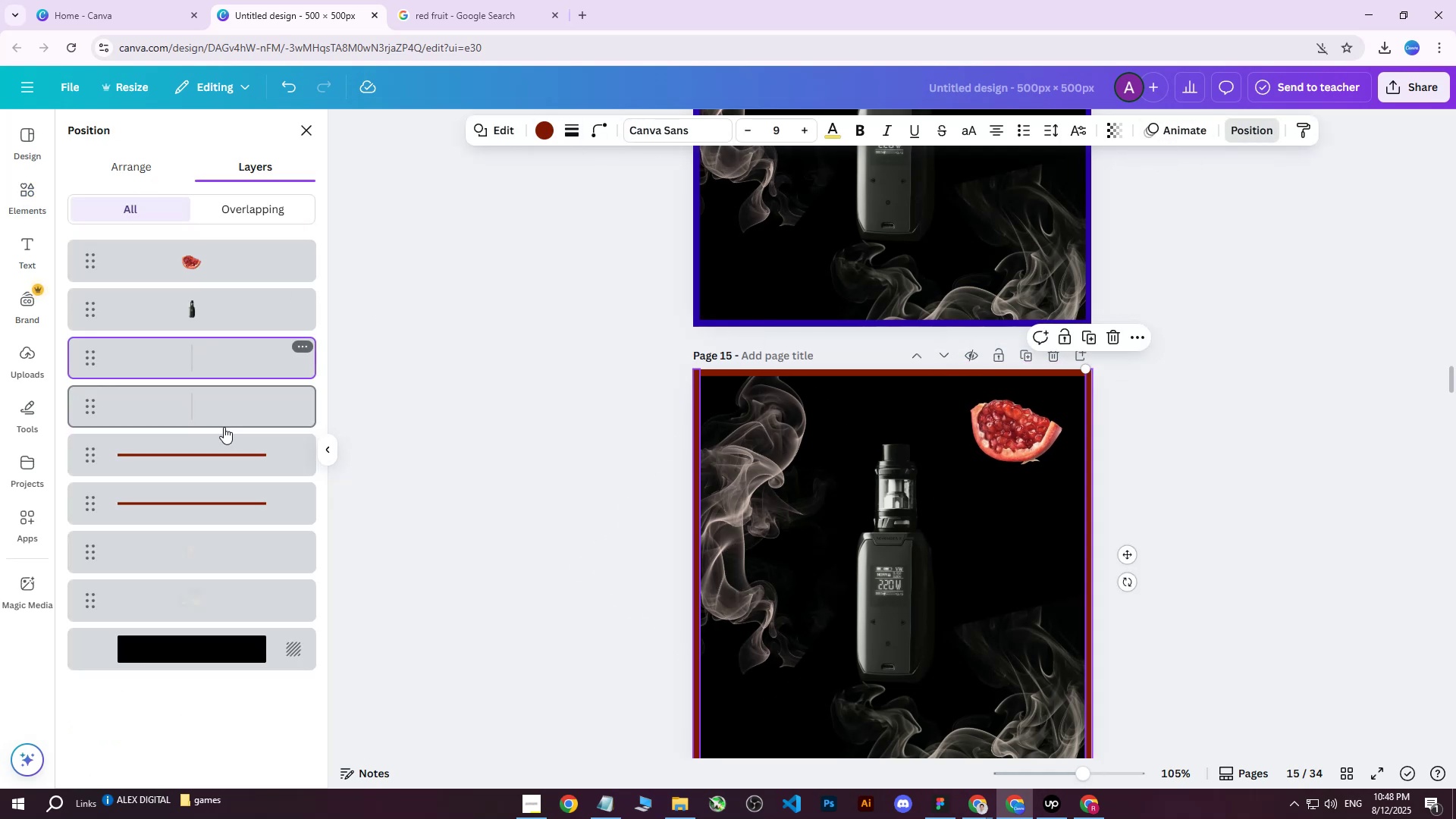 
hold_key(key=ShiftLeft, duration=0.64)
left_click([198, 506])
 